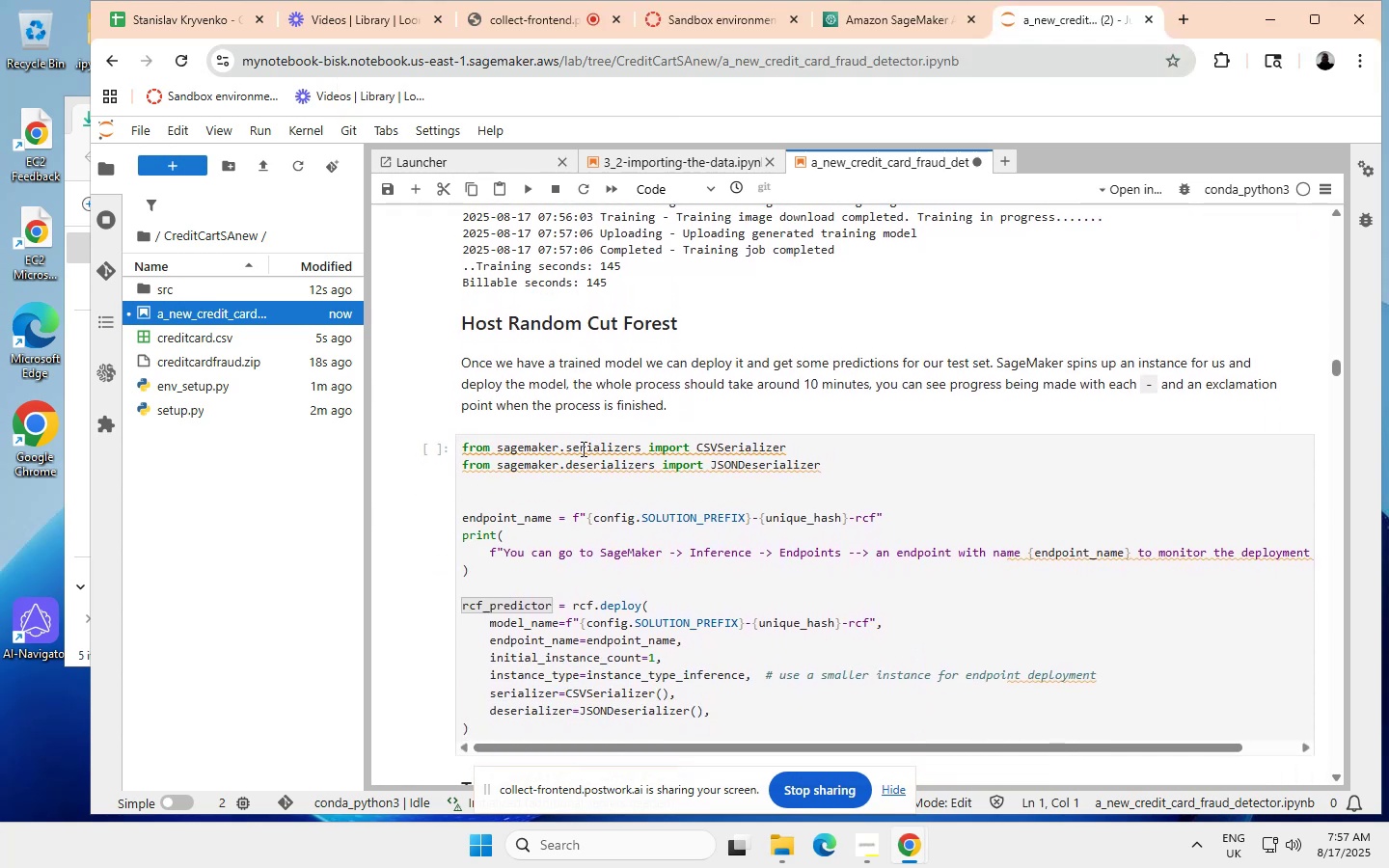 
scroll: coordinate [582, 448], scroll_direction: up, amount: 2.0
 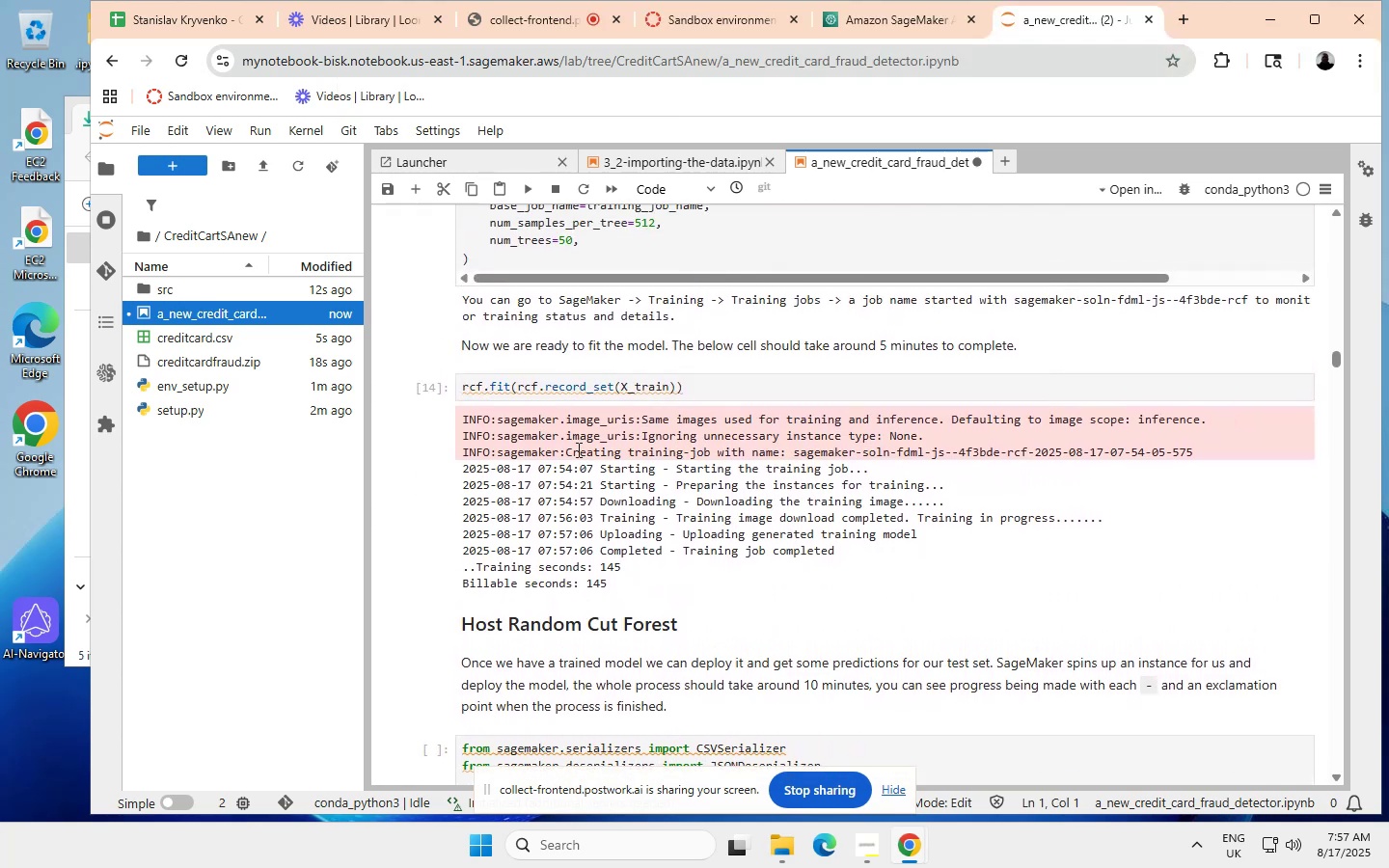 
scroll: coordinate [550, 469], scroll_direction: down, amount: 1.0
 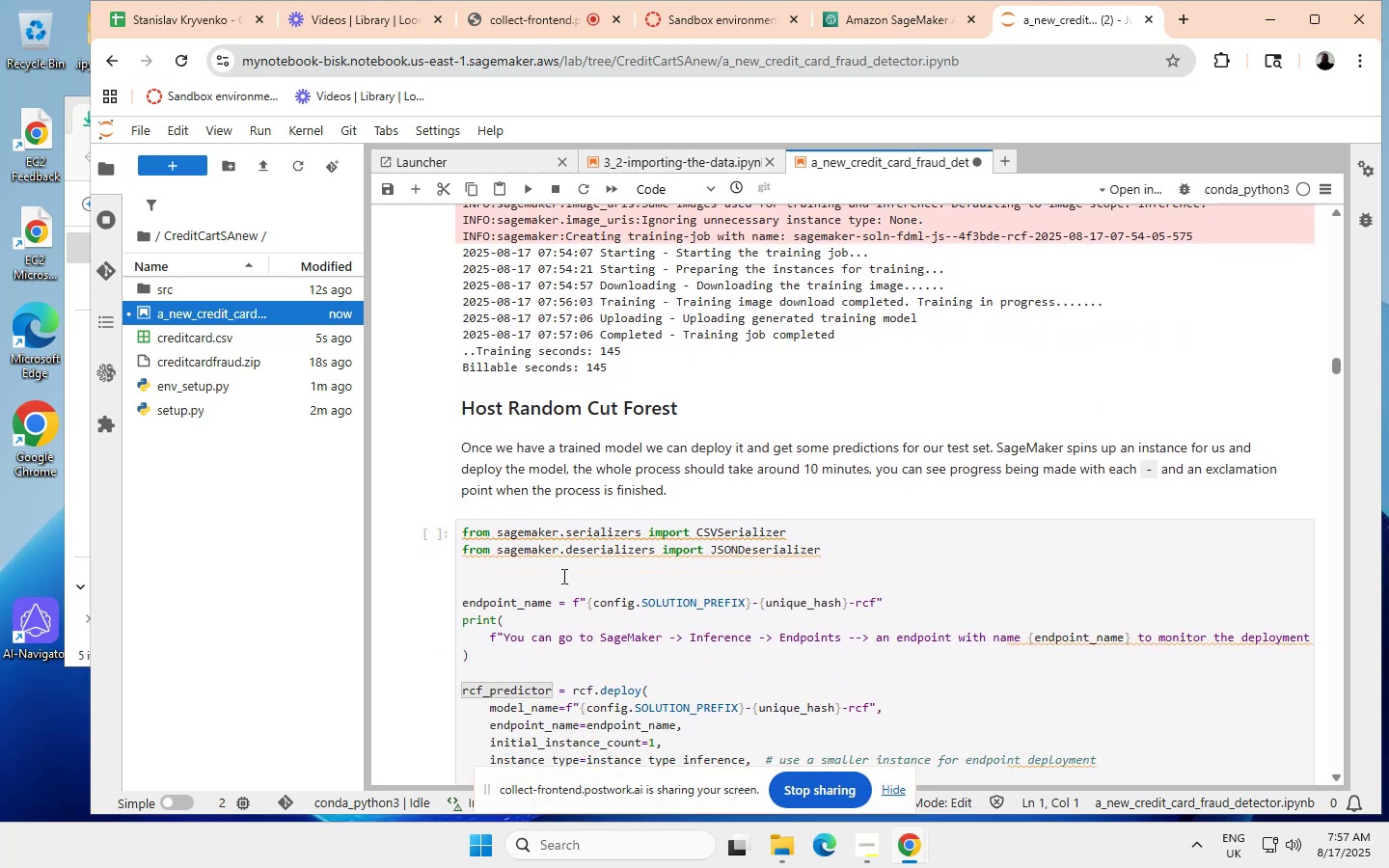 
left_click([1151, 566])
 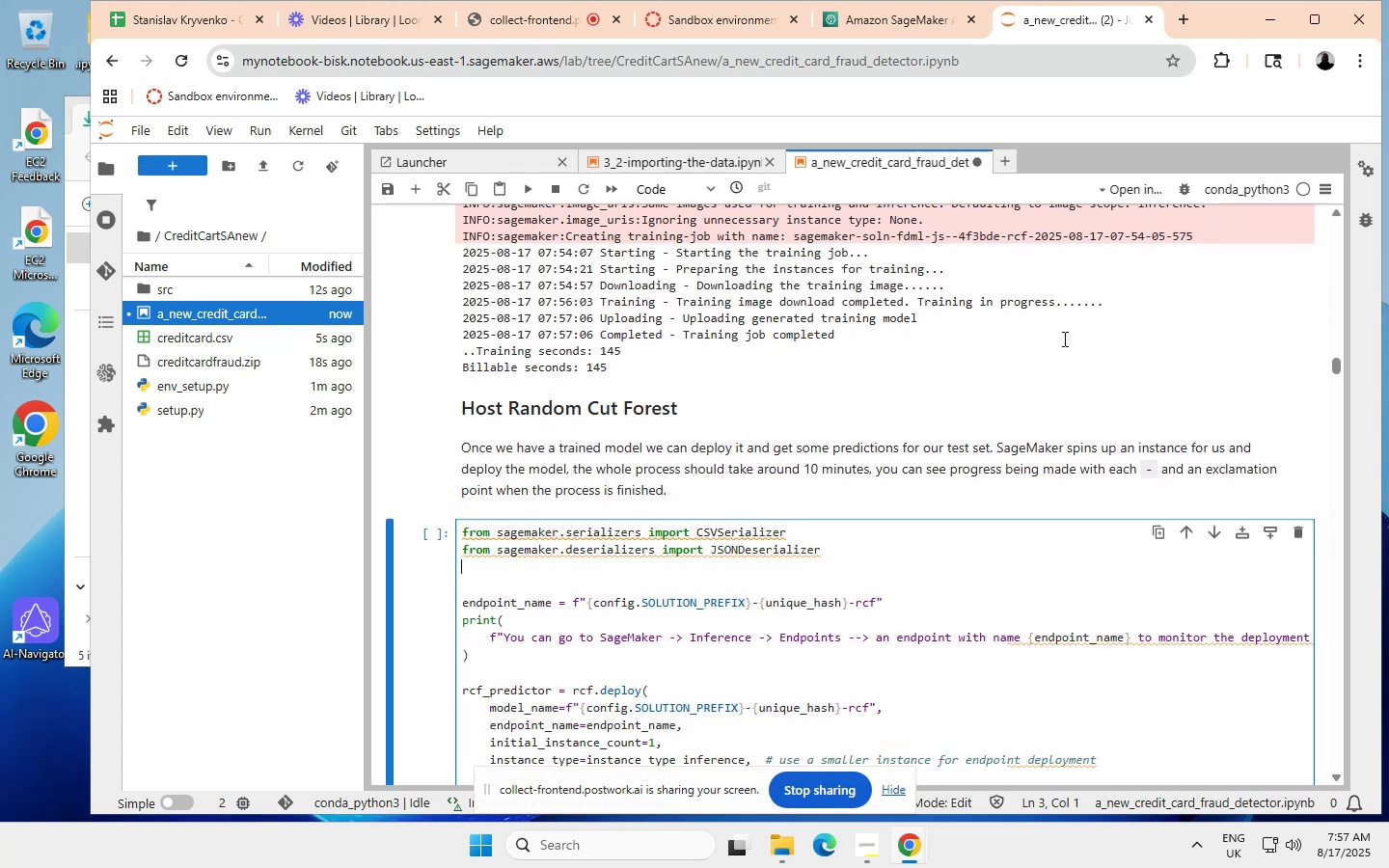 
wait(6.59)
 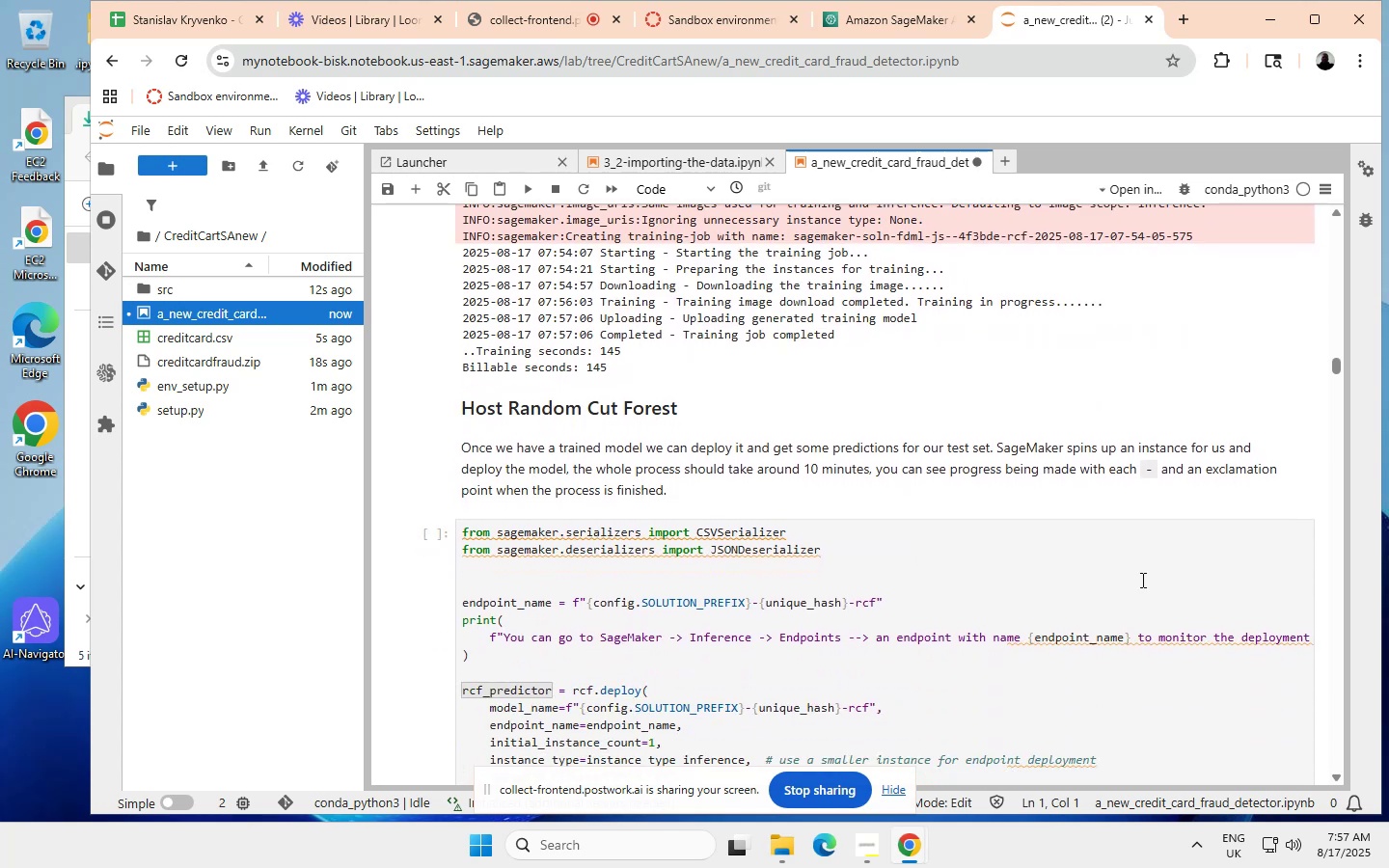 
left_click([526, 185])
 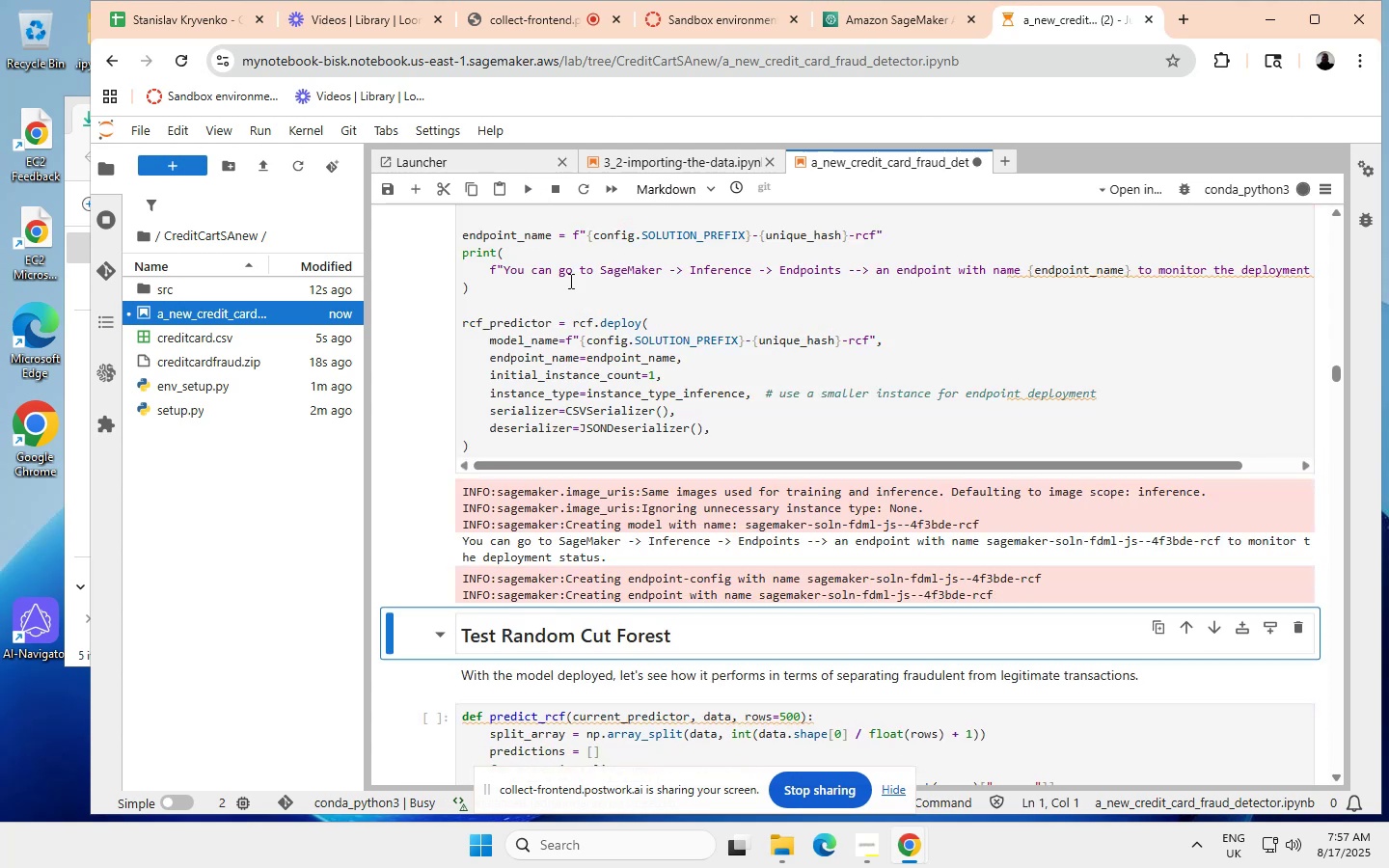 
scroll: coordinate [702, 536], scroll_direction: none, amount: 0.0
 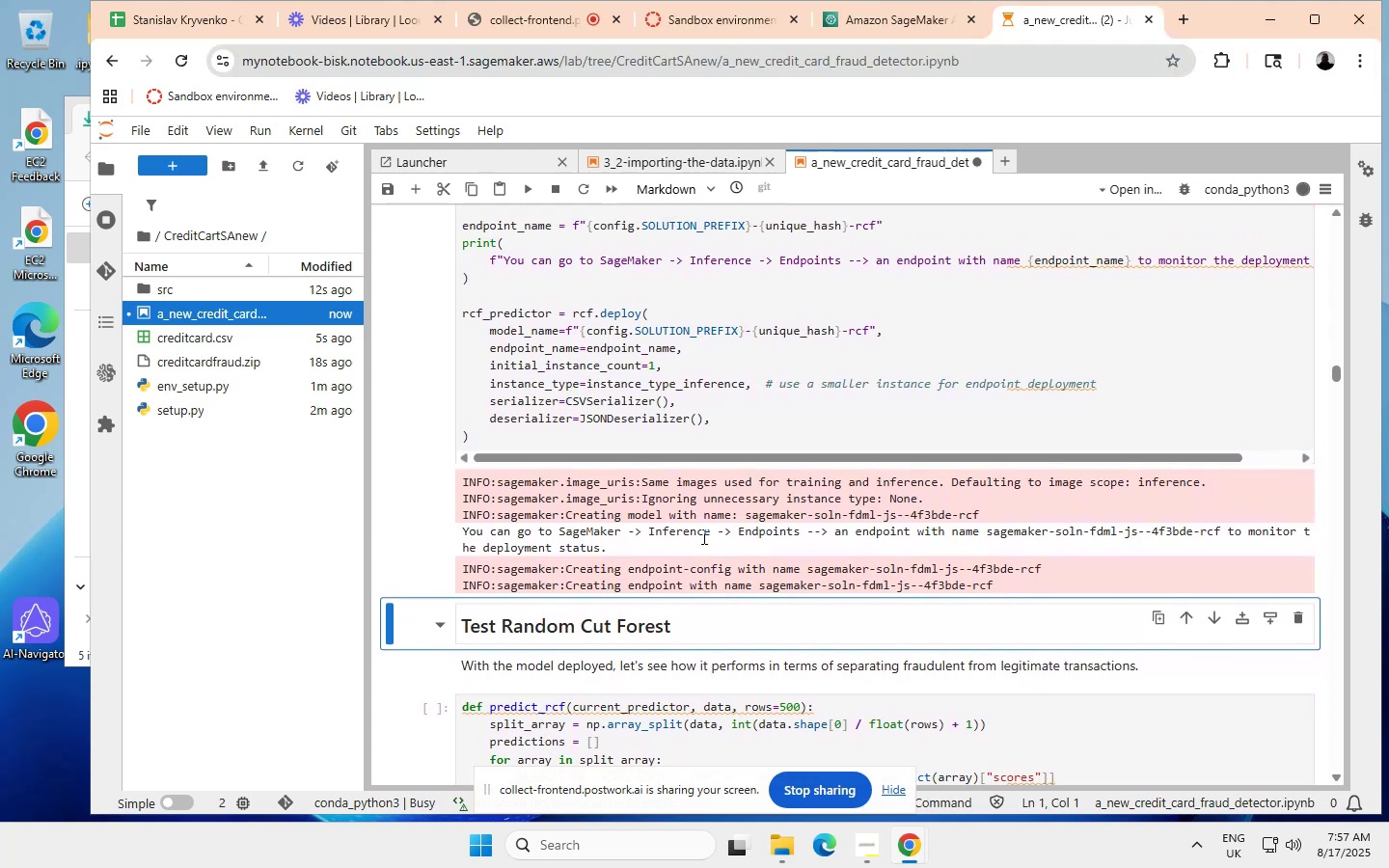 
scroll: coordinate [702, 536], scroll_direction: up, amount: 1.0
 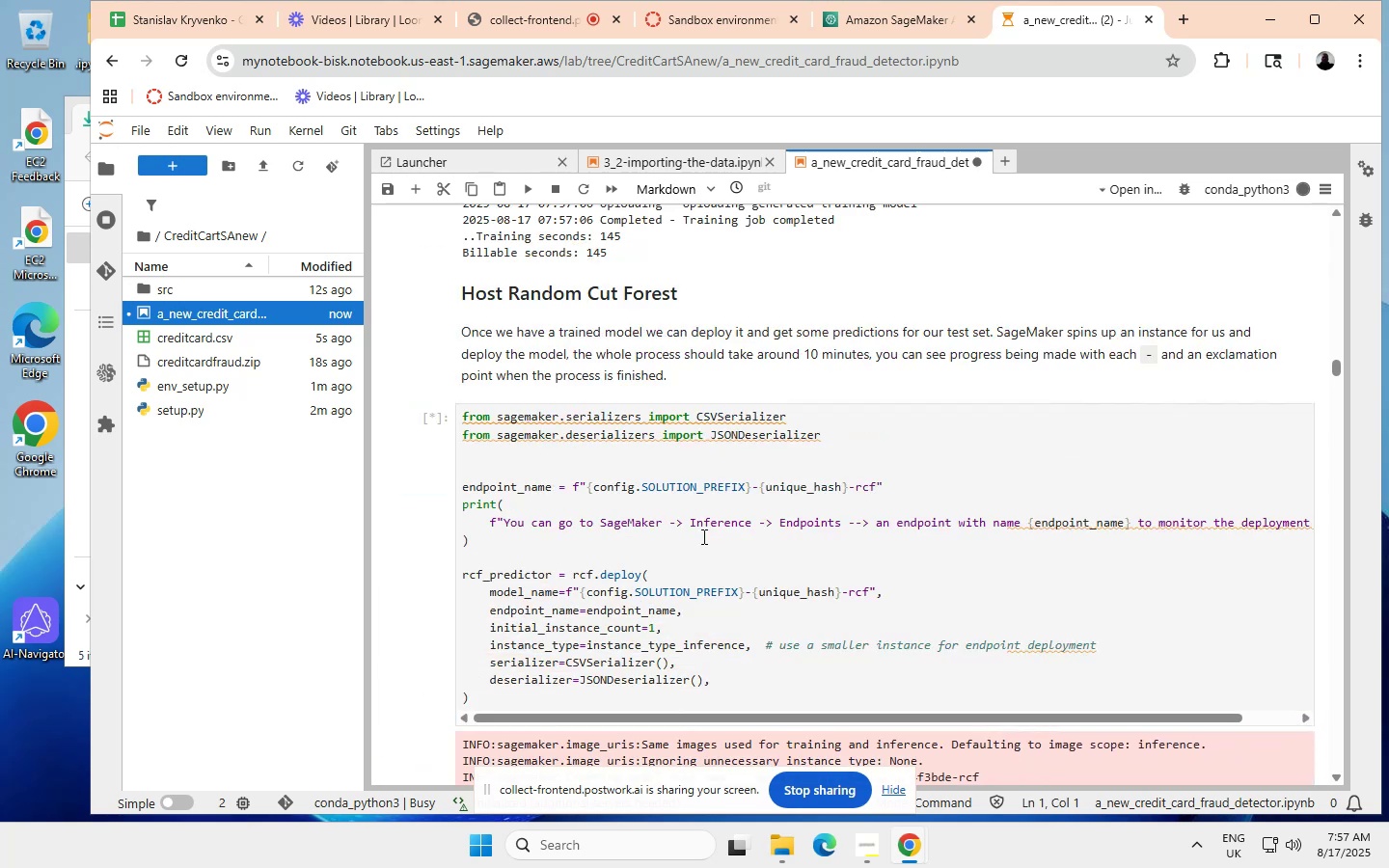 
scroll: coordinate [702, 536], scroll_direction: none, amount: 0.0
 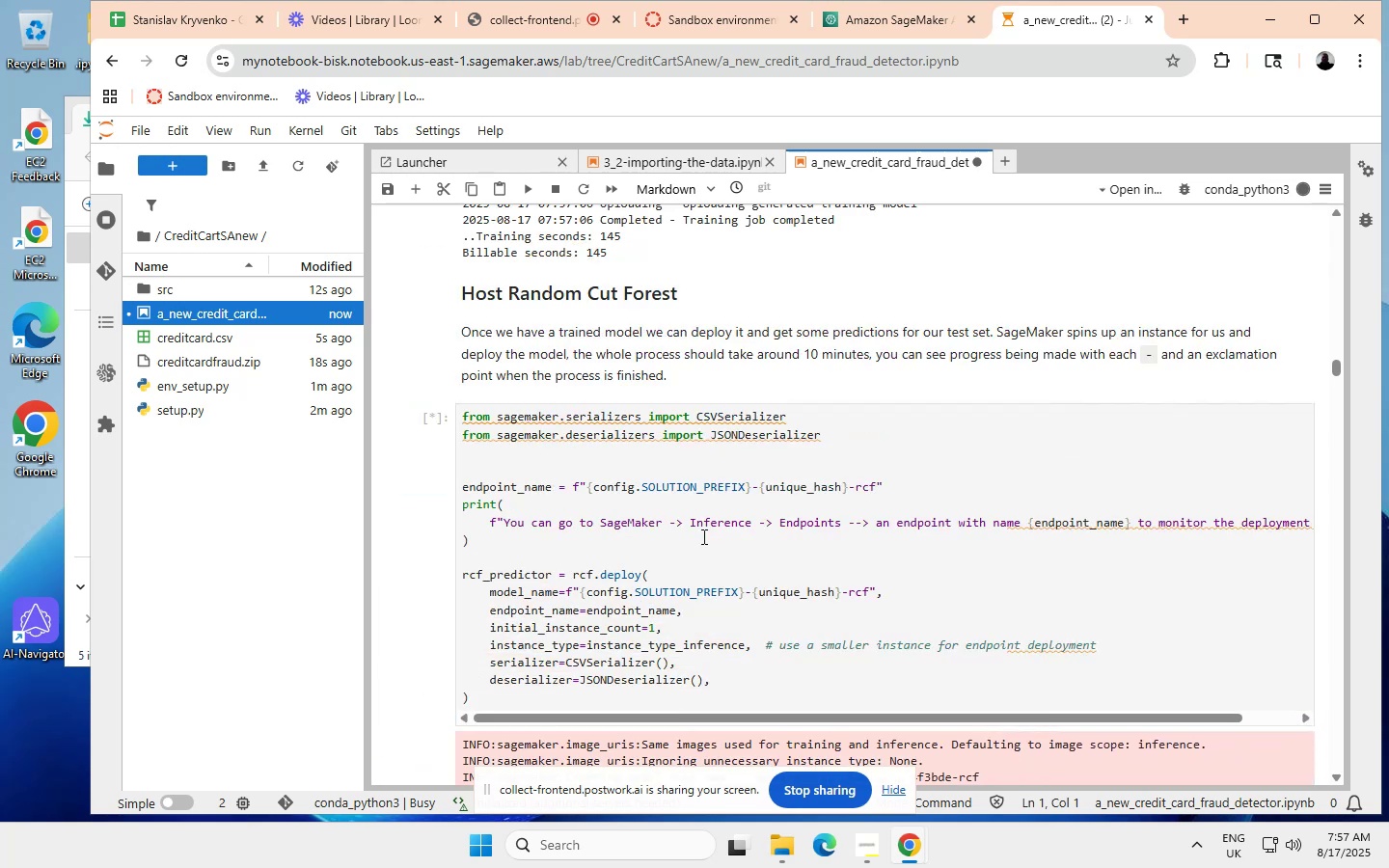 
scroll: coordinate [702, 536], scroll_direction: down, amount: 3.0
 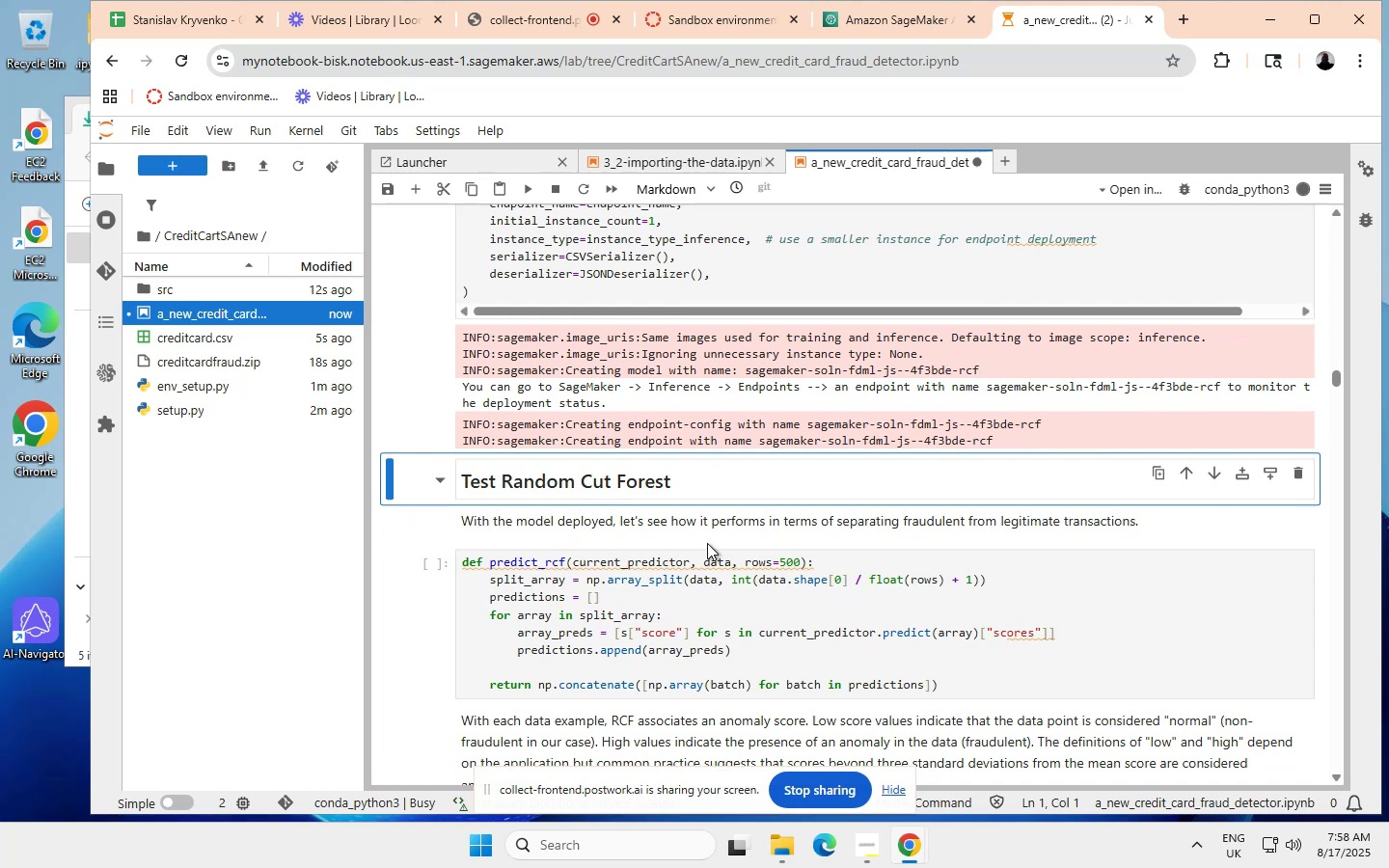 
wait(9.7)
 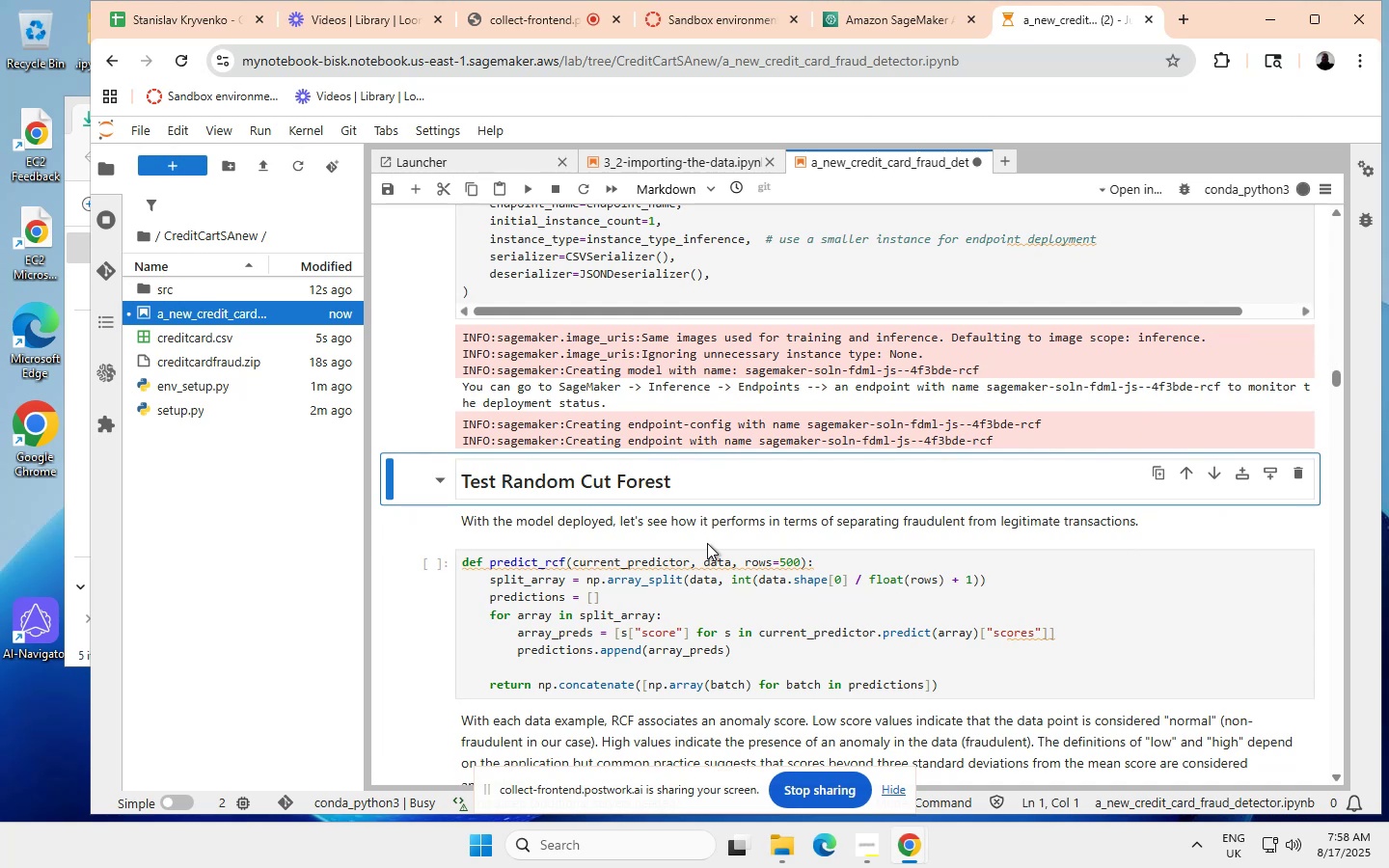 
scroll: coordinate [712, 538], scroll_direction: none, amount: 0.0
 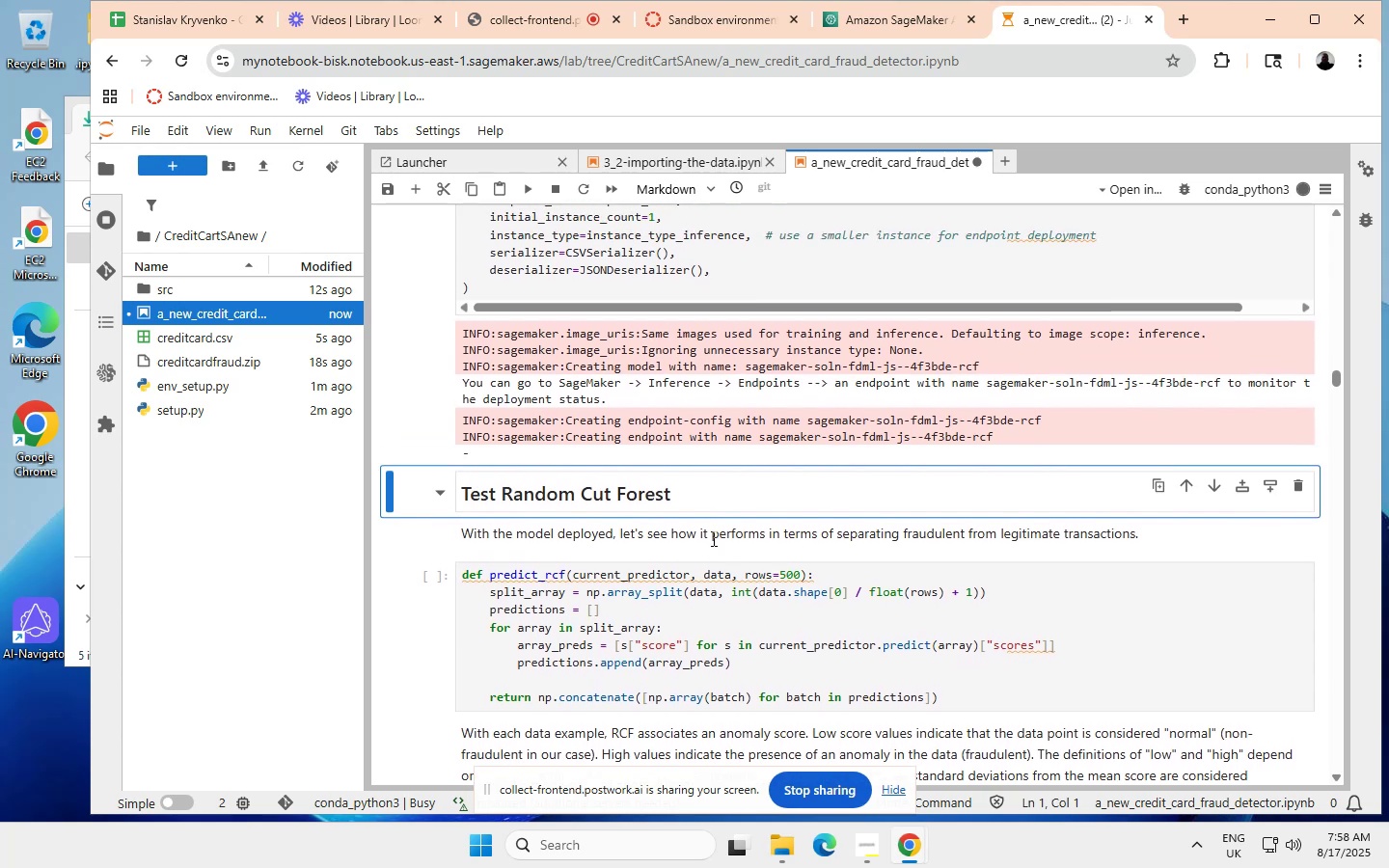 
scroll: coordinate [697, 569], scroll_direction: down, amount: 1.0
 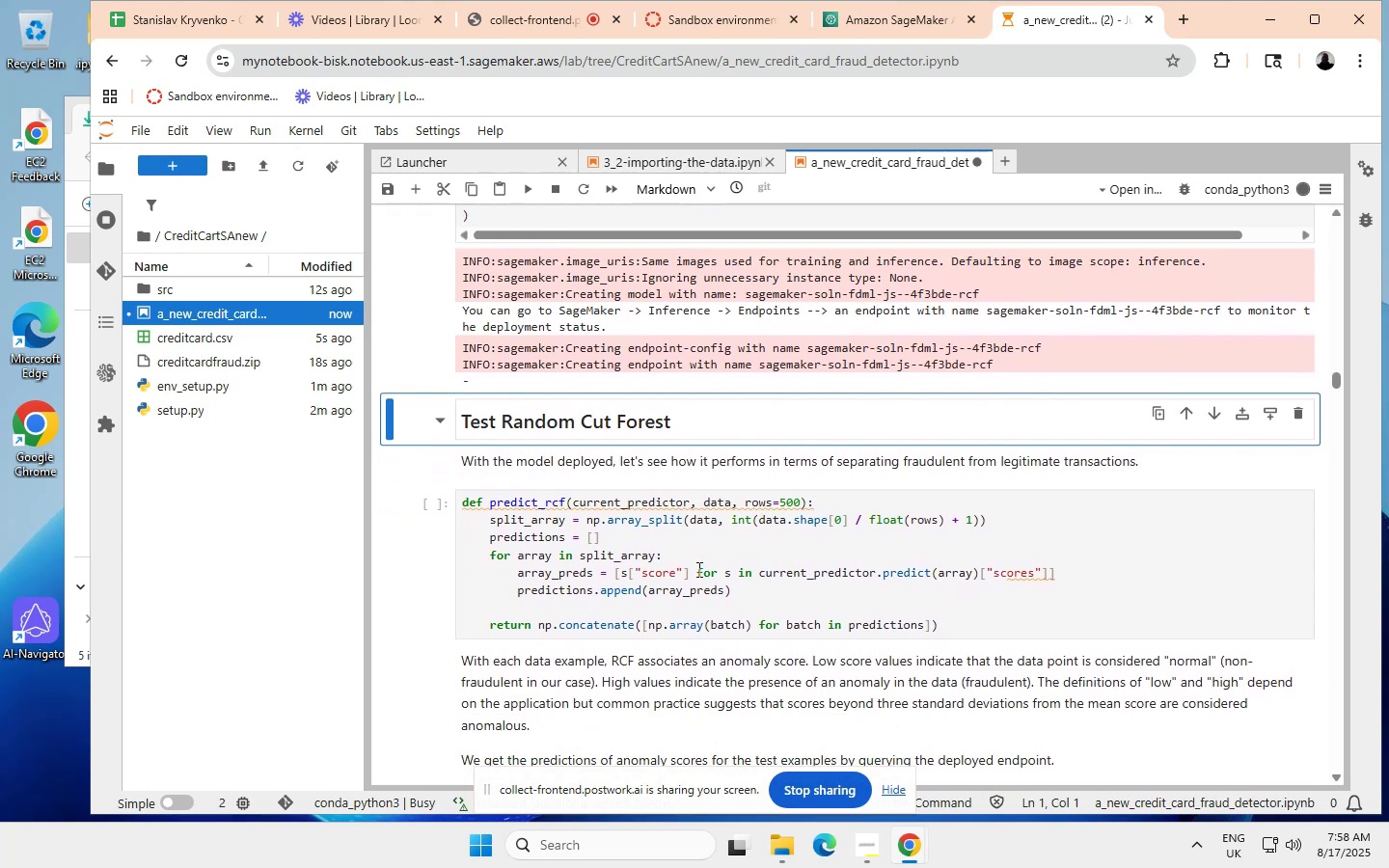 
scroll: coordinate [697, 569], scroll_direction: up, amount: 2.0
 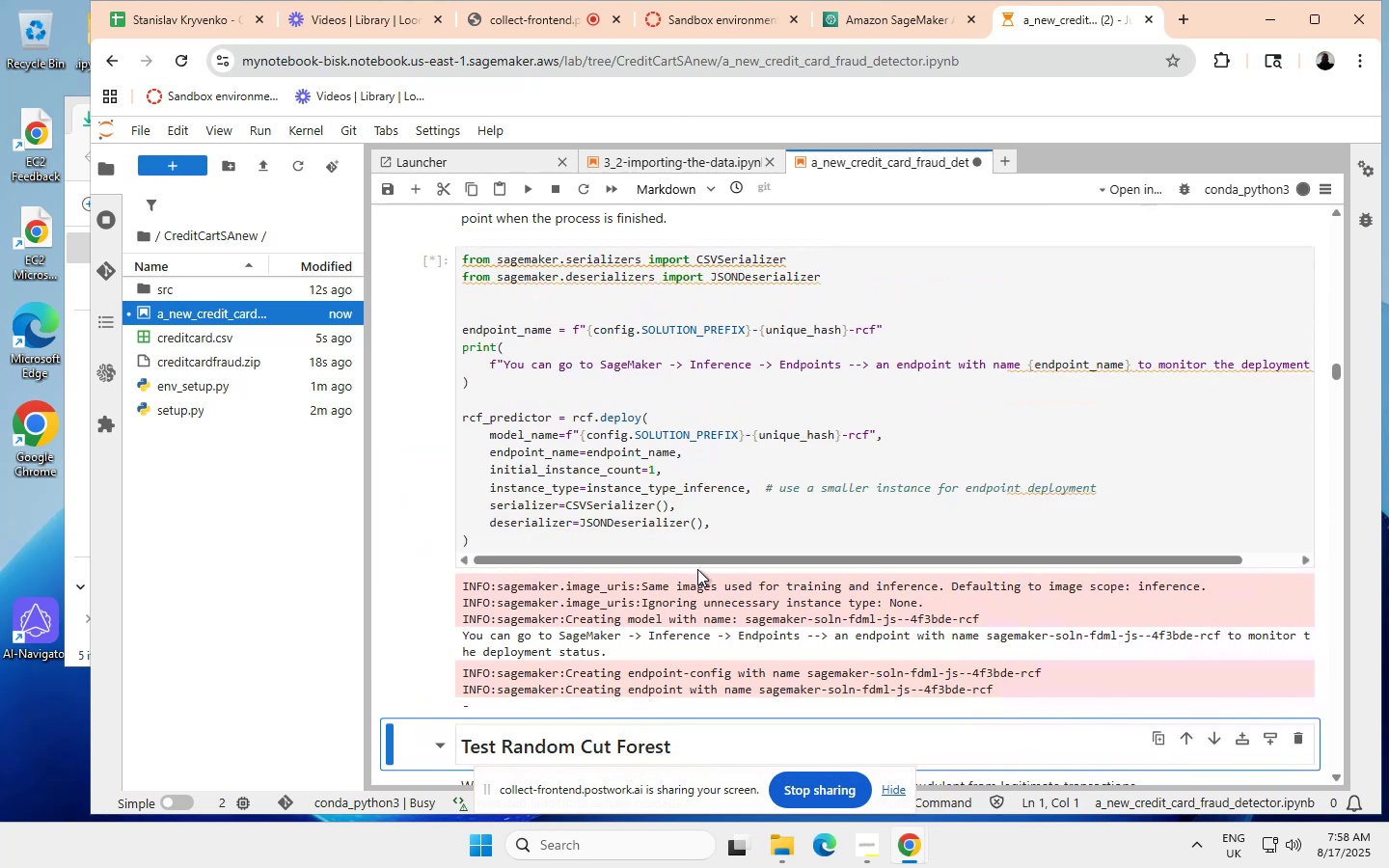 
scroll: coordinate [697, 569], scroll_direction: none, amount: 0.0
 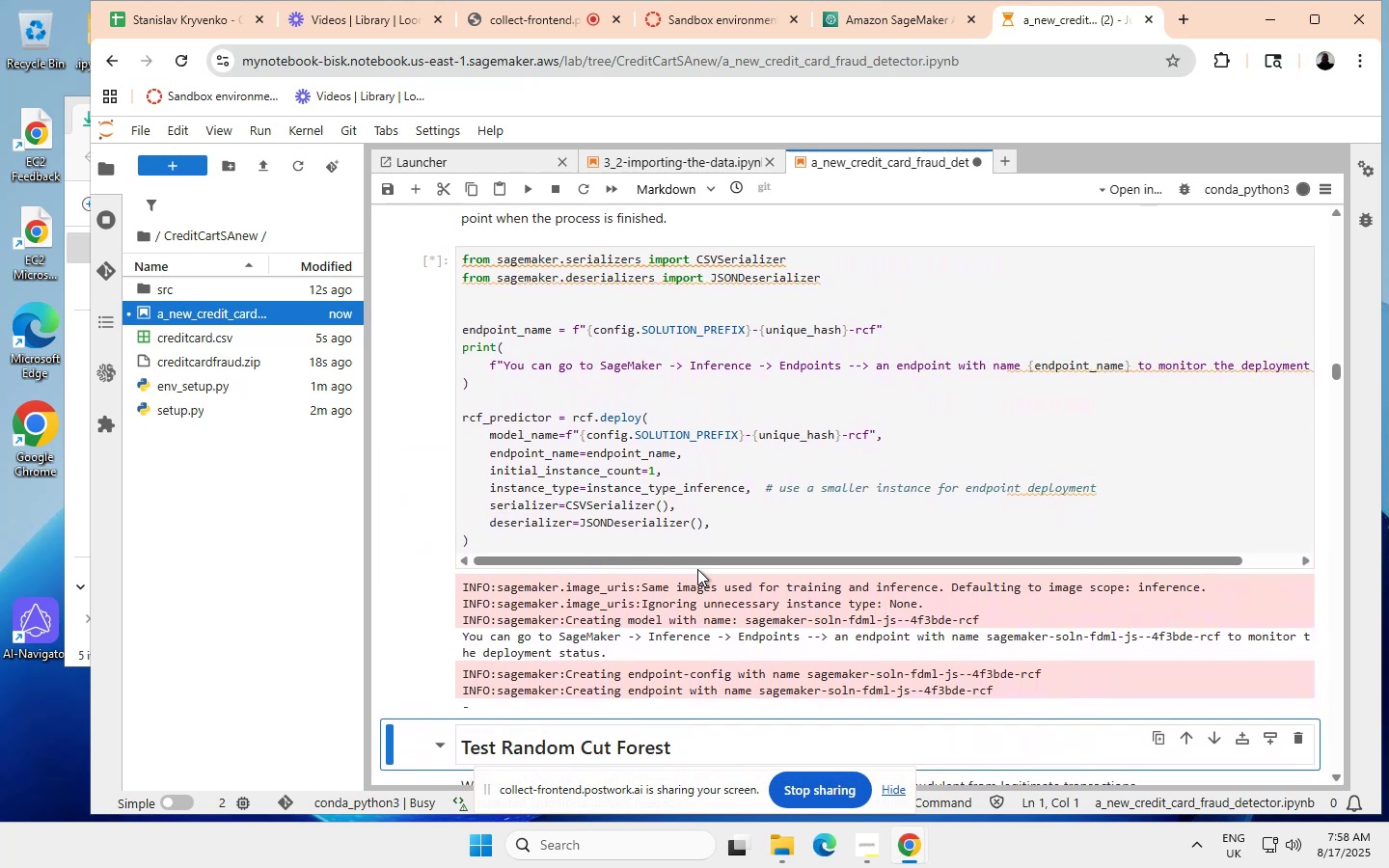 
scroll: coordinate [697, 569], scroll_direction: up, amount: 1.0
 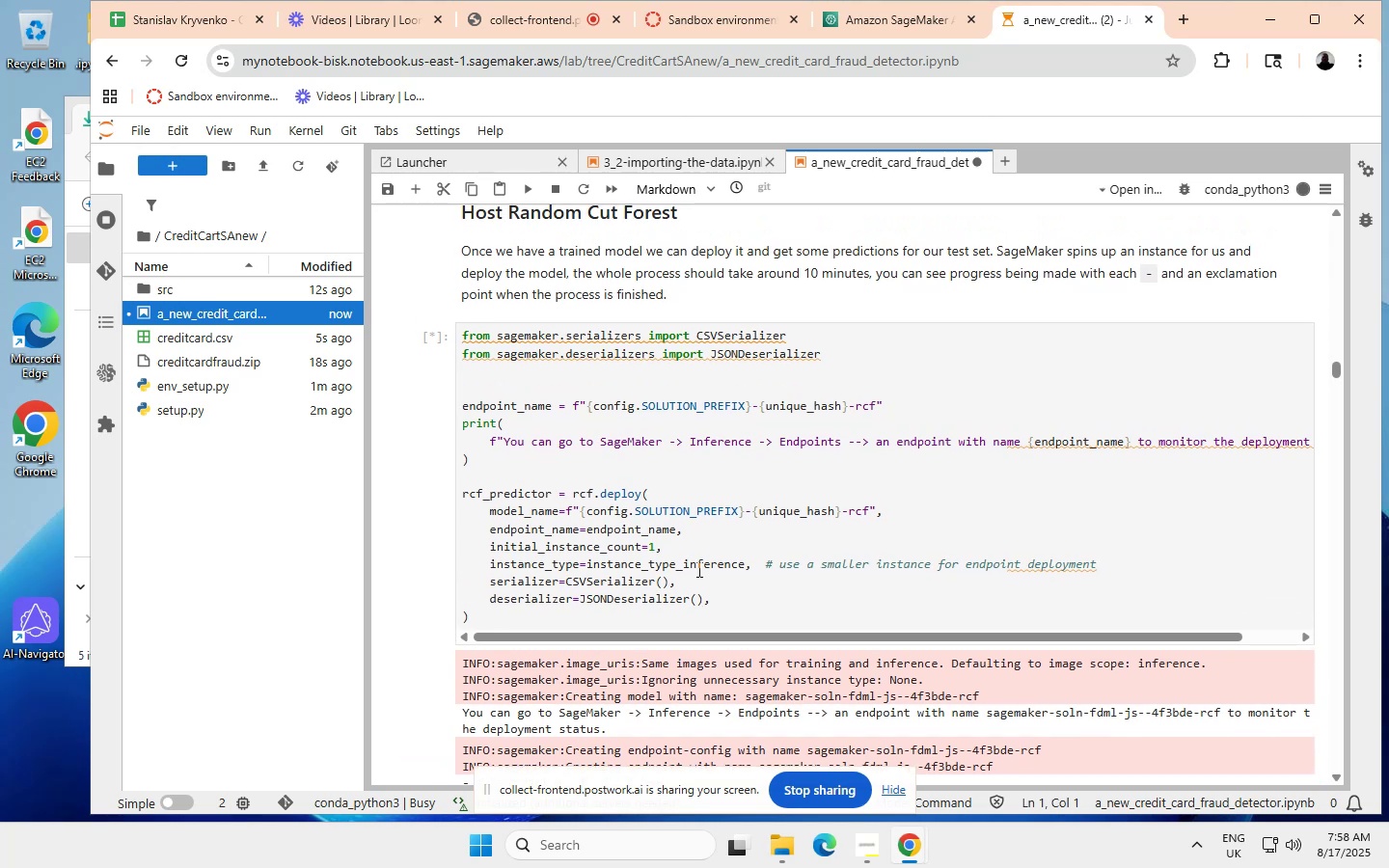 
scroll: coordinate [738, 532], scroll_direction: none, amount: 0.0
 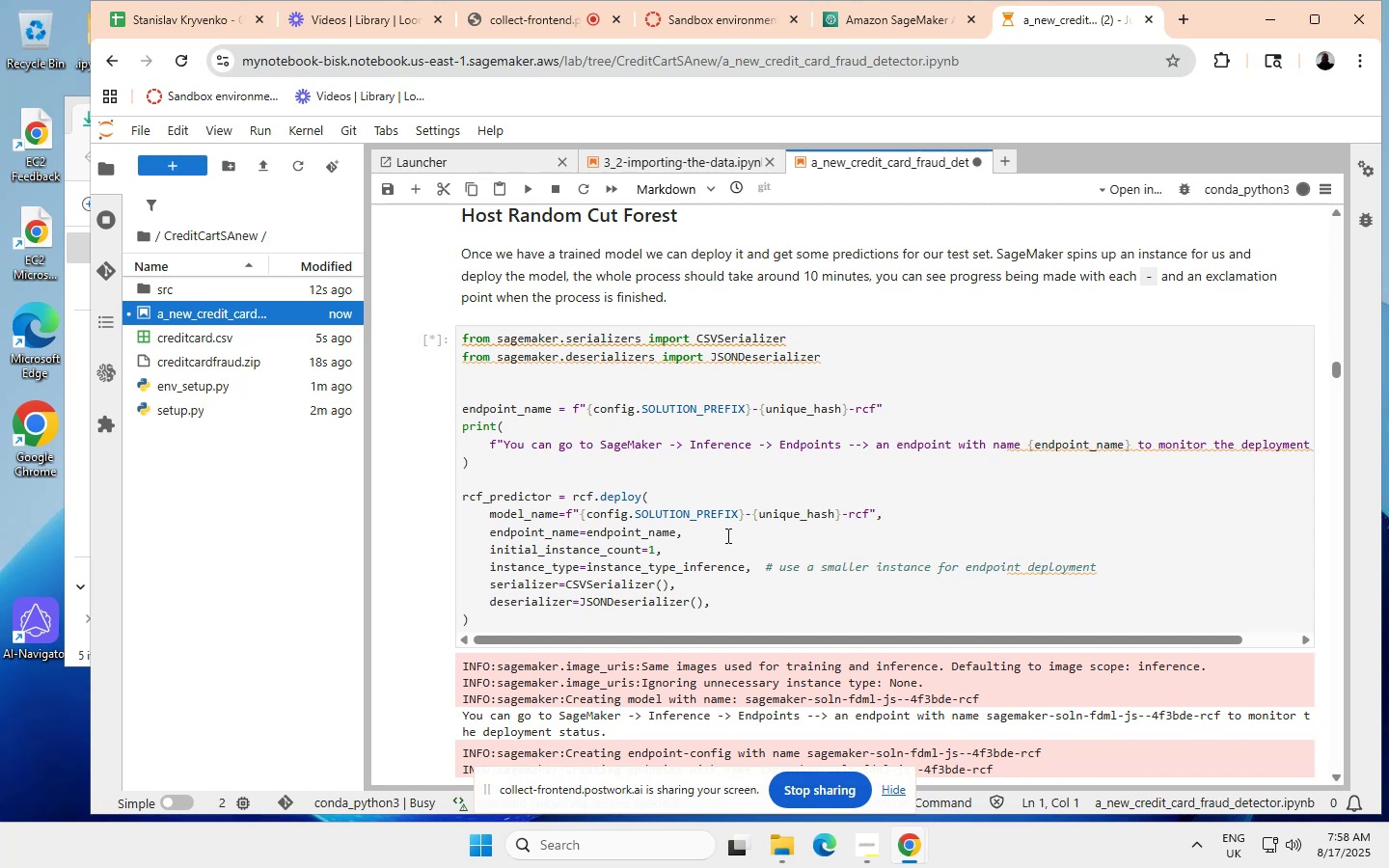 
wait(11.37)
 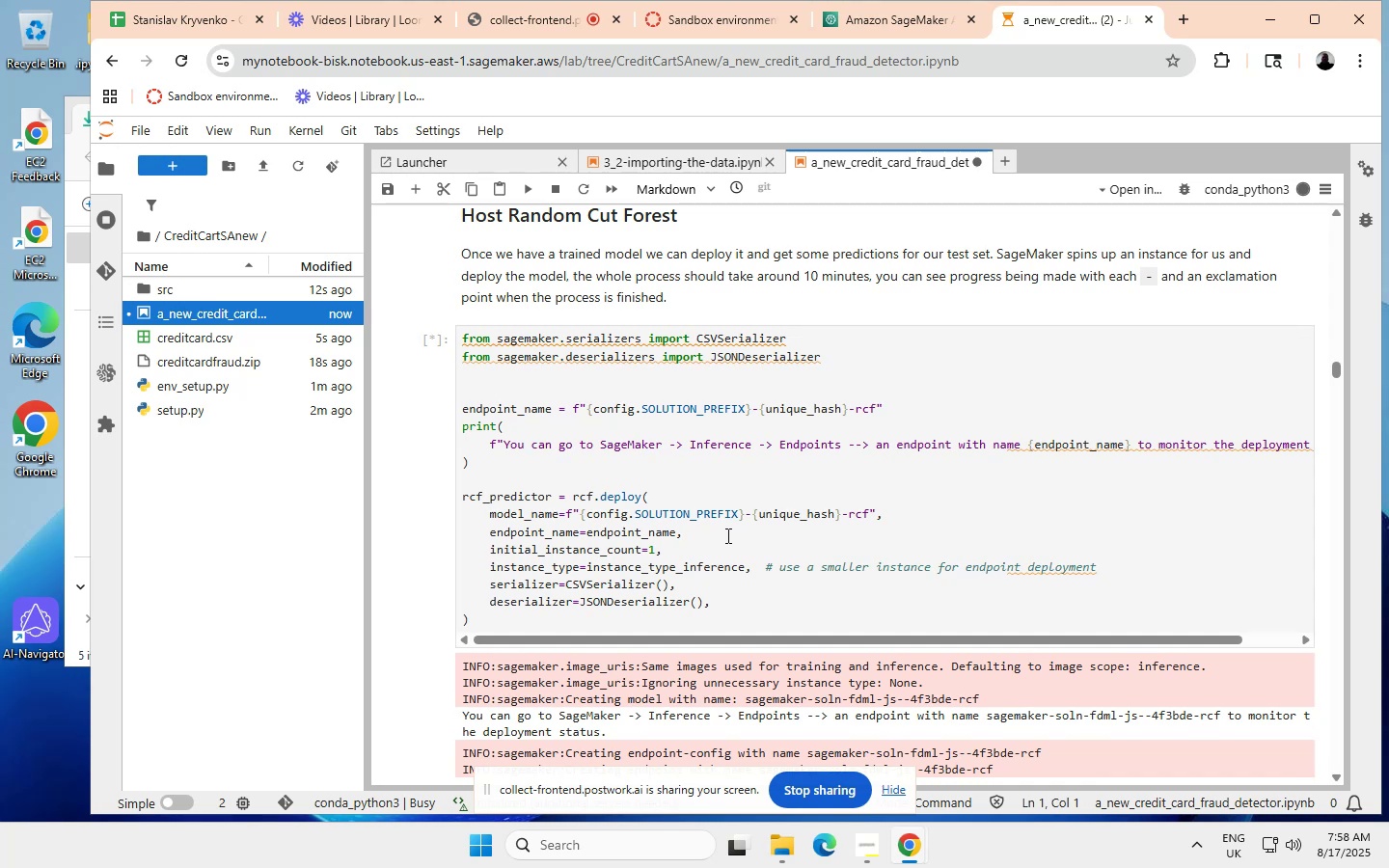 
scroll: coordinate [776, 518], scroll_direction: none, amount: 0.0
 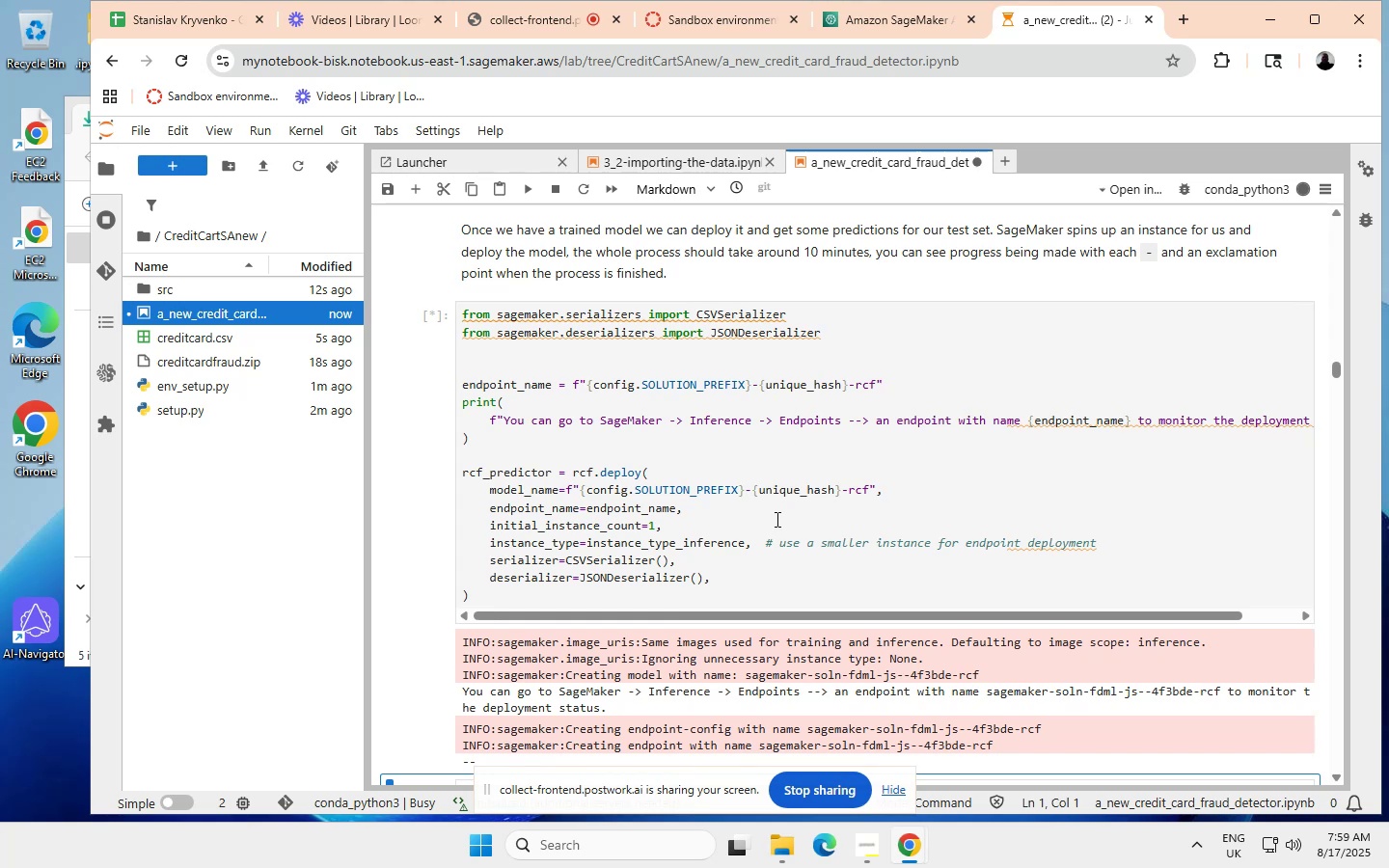 
wait(7.85)
 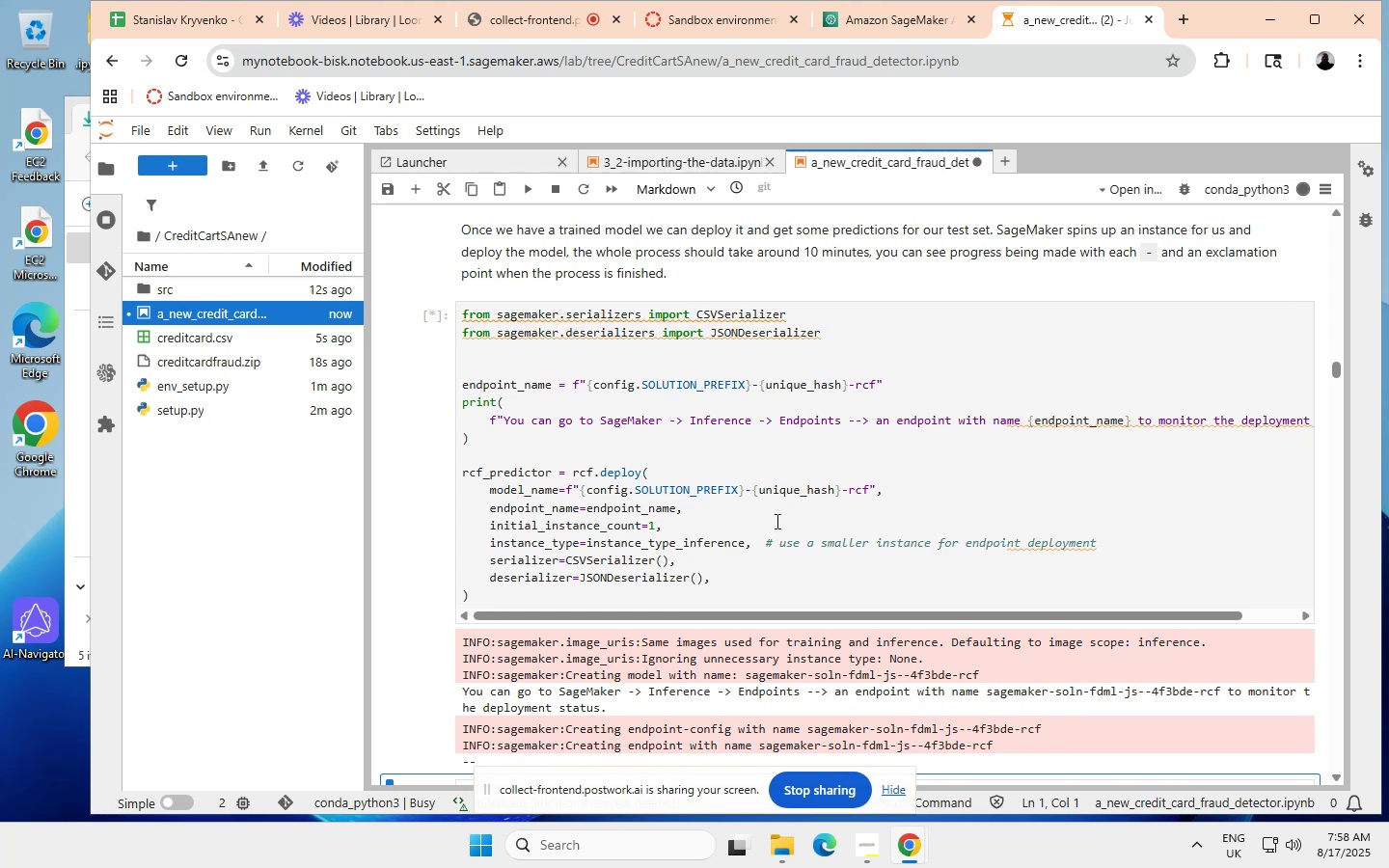 
scroll: coordinate [671, 520], scroll_direction: none, amount: 0.0
 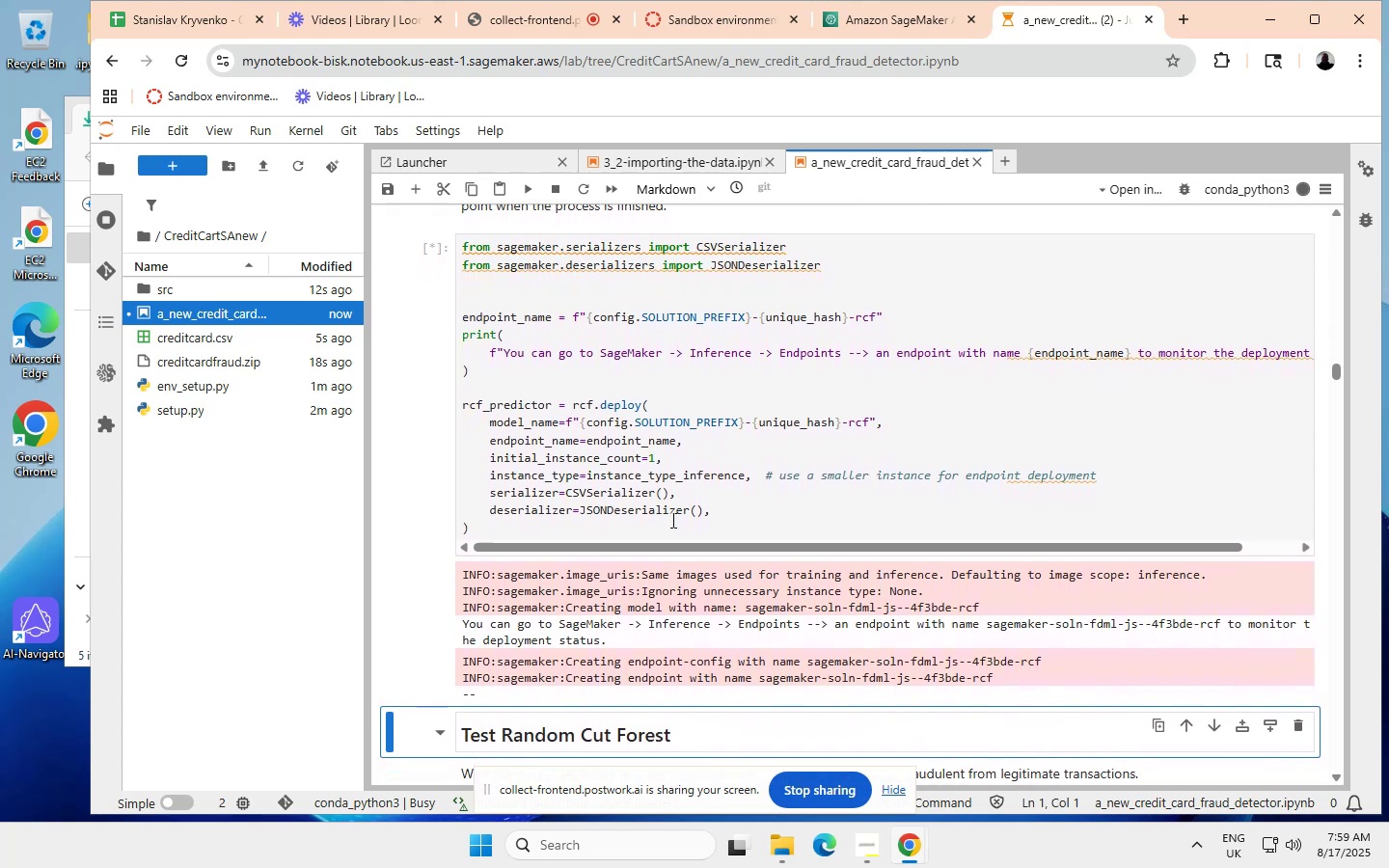 
scroll: coordinate [671, 520], scroll_direction: down, amount: 1.0
 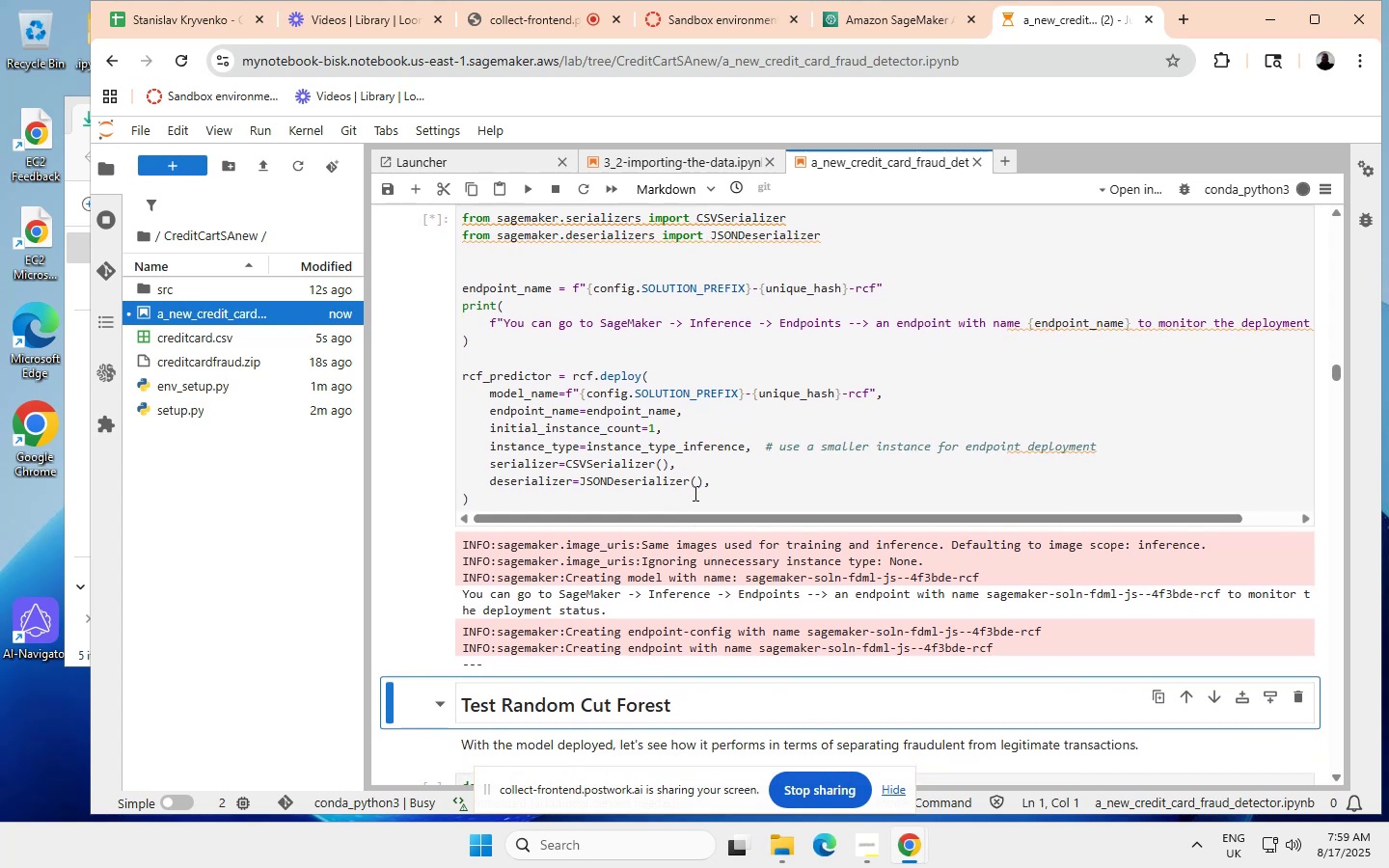 
wait(7.15)
 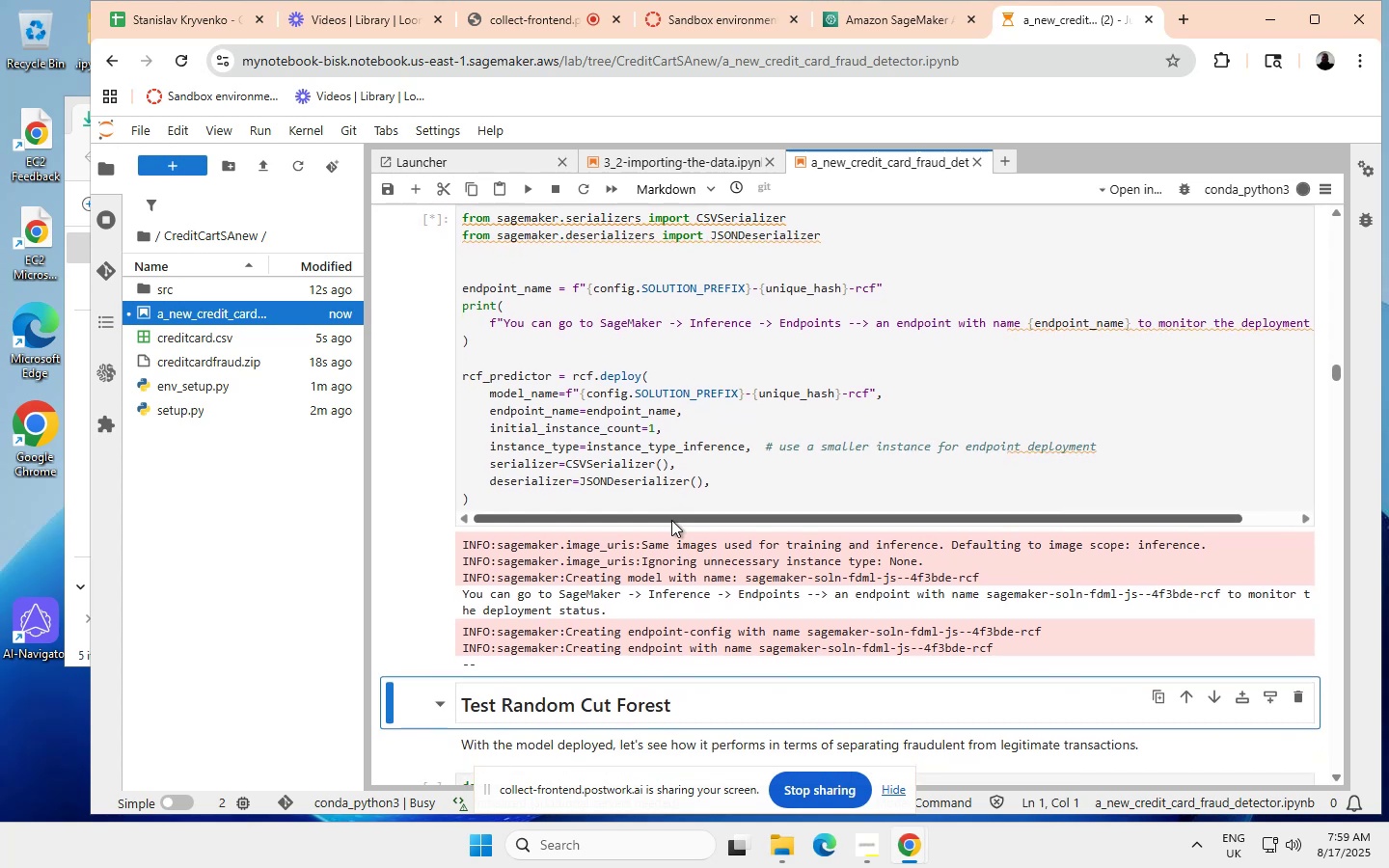 
scroll: coordinate [699, 478], scroll_direction: none, amount: 0.0
 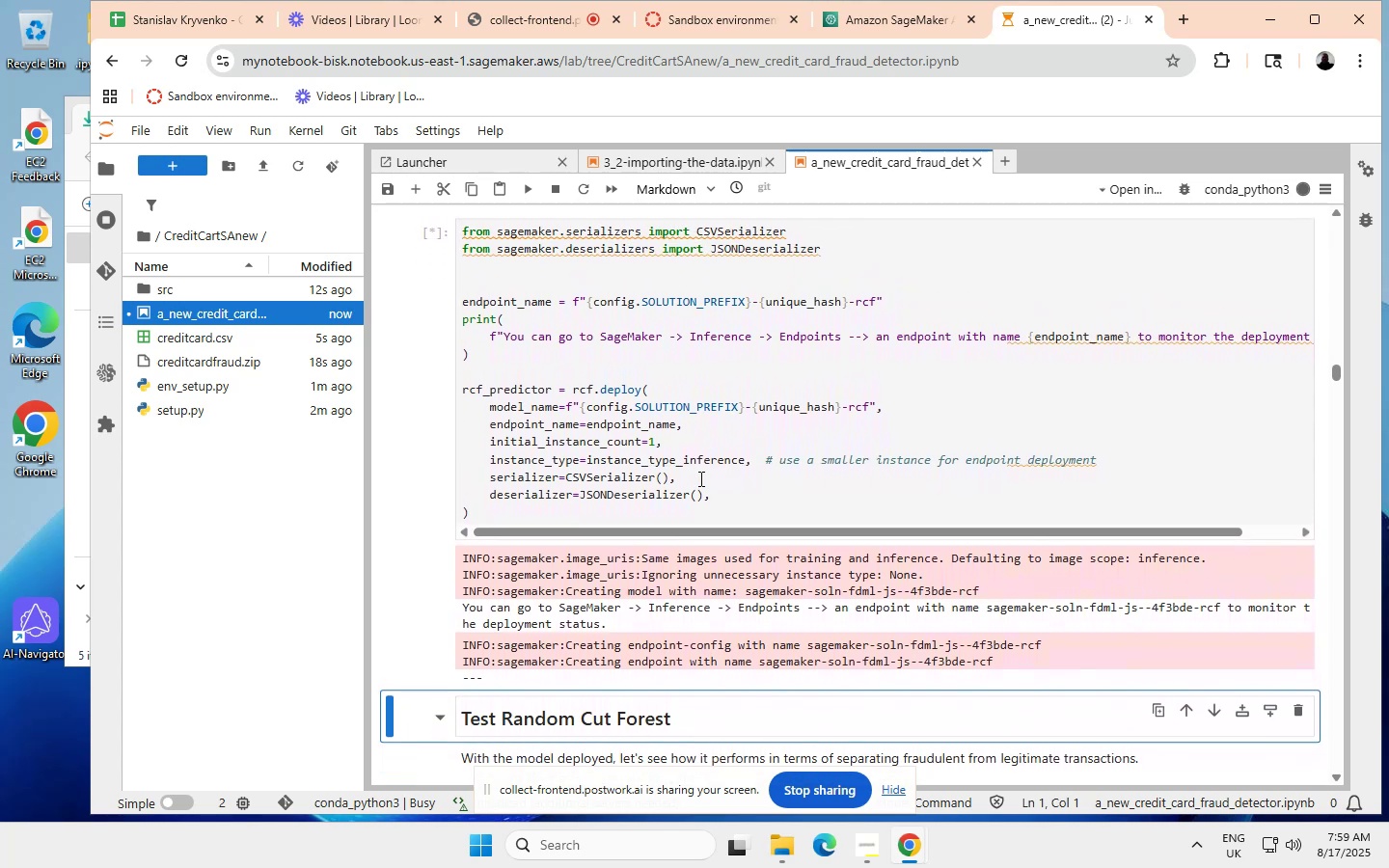 
scroll: coordinate [699, 478], scroll_direction: none, amount: 0.0
 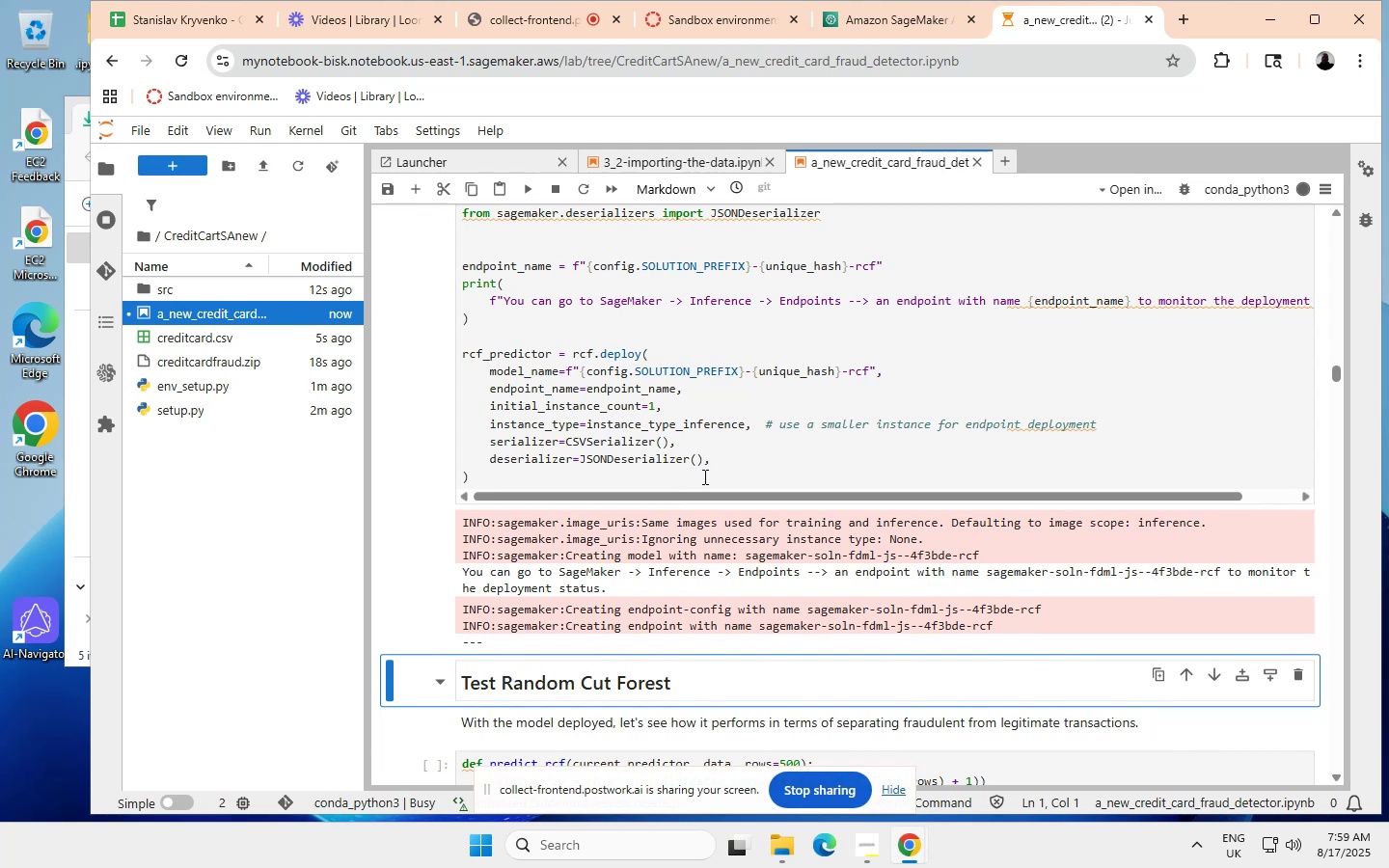 
wait(7.74)
 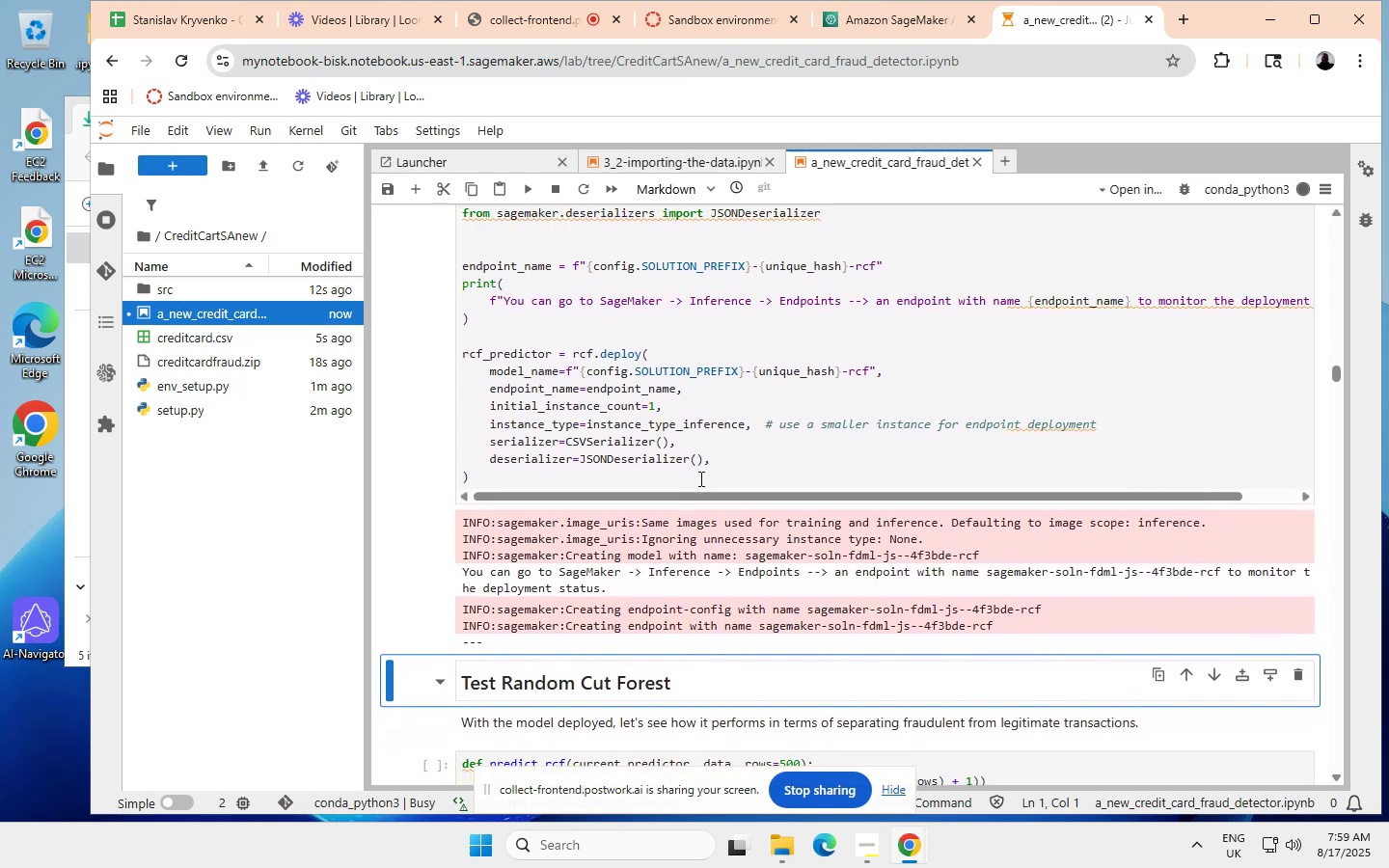 
scroll: coordinate [703, 476], scroll_direction: none, amount: 0.0
 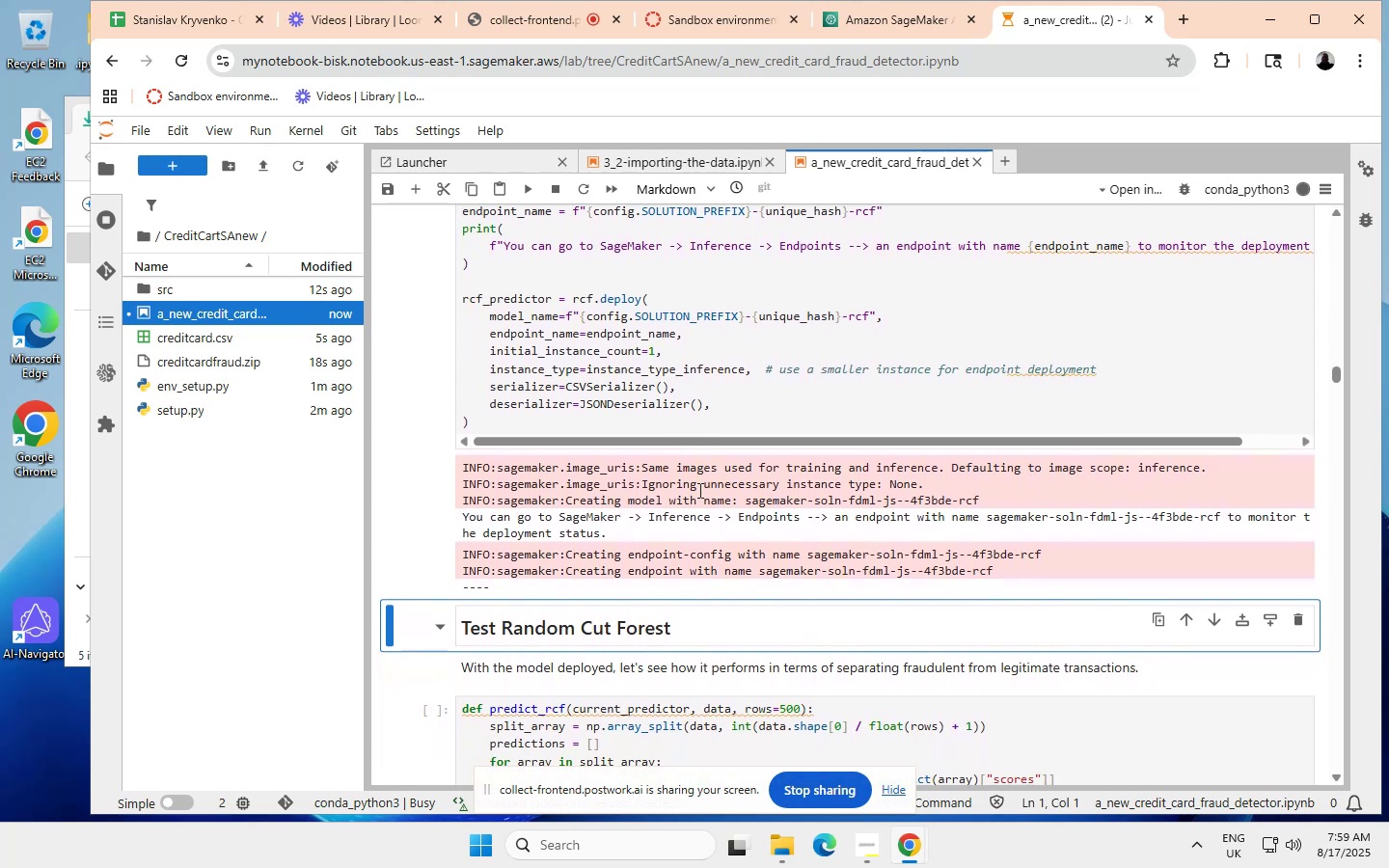 
scroll: coordinate [698, 490], scroll_direction: down, amount: 1.0
 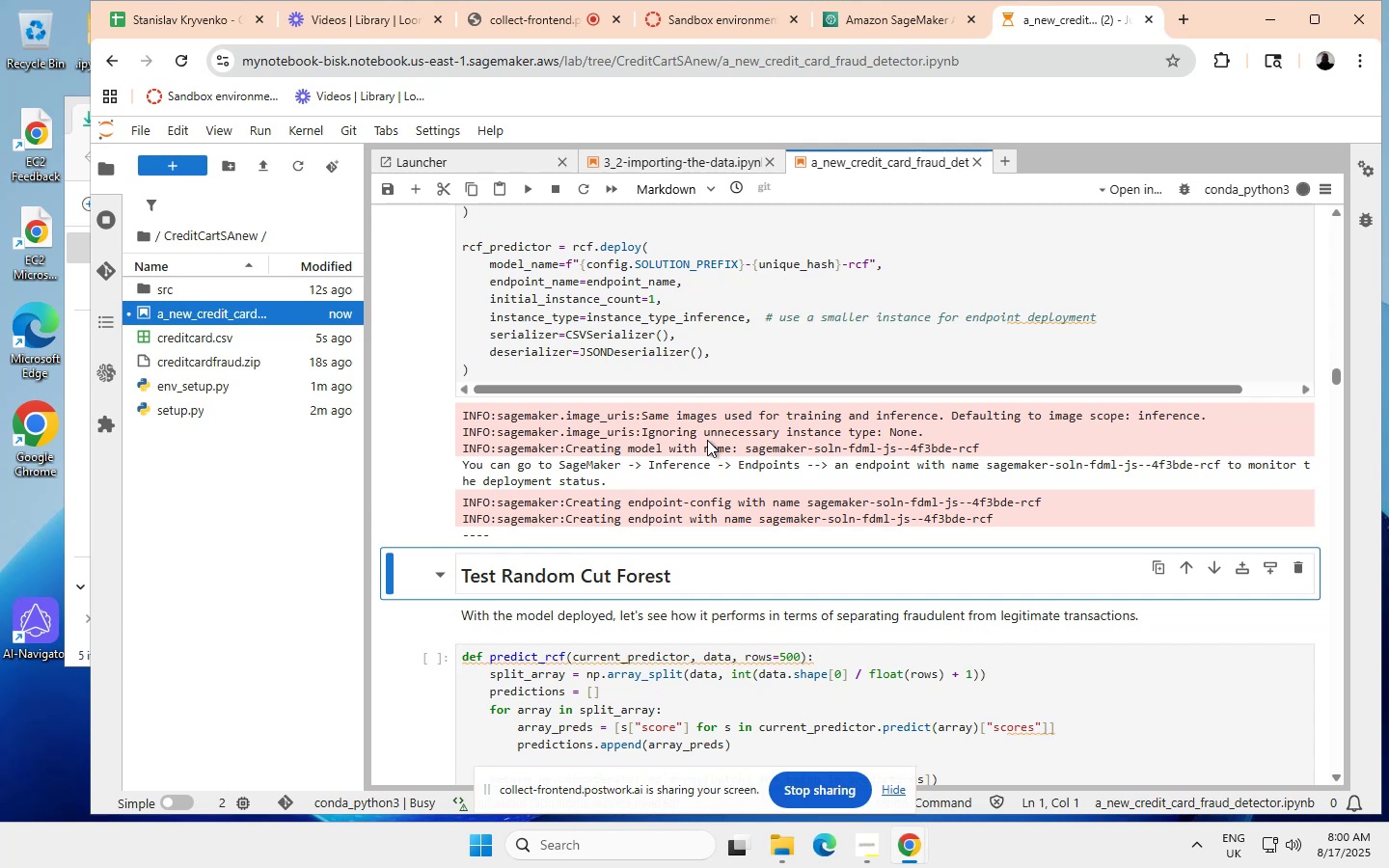 
wait(19.71)
 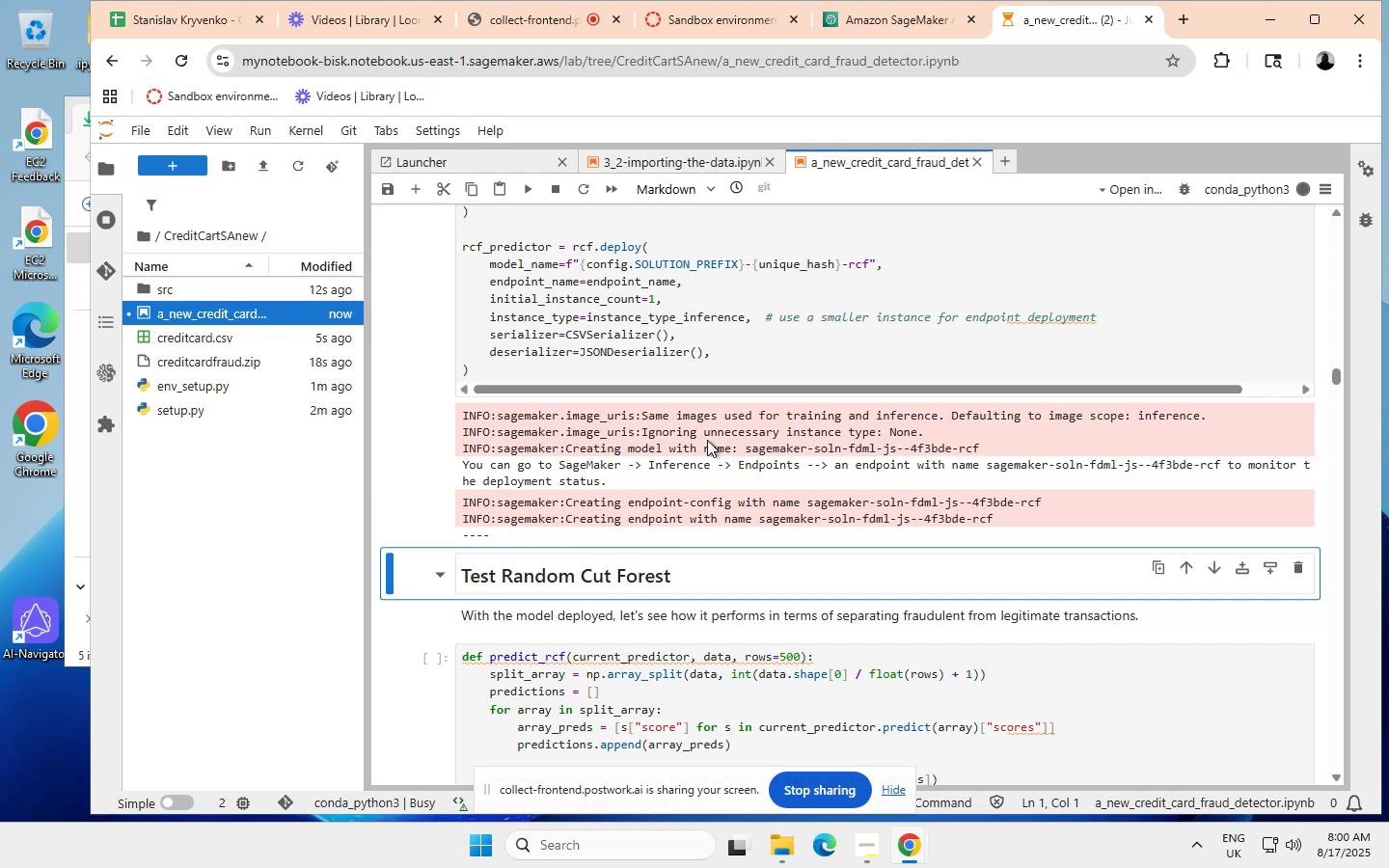 
scroll: coordinate [707, 440], scroll_direction: none, amount: 0.0
 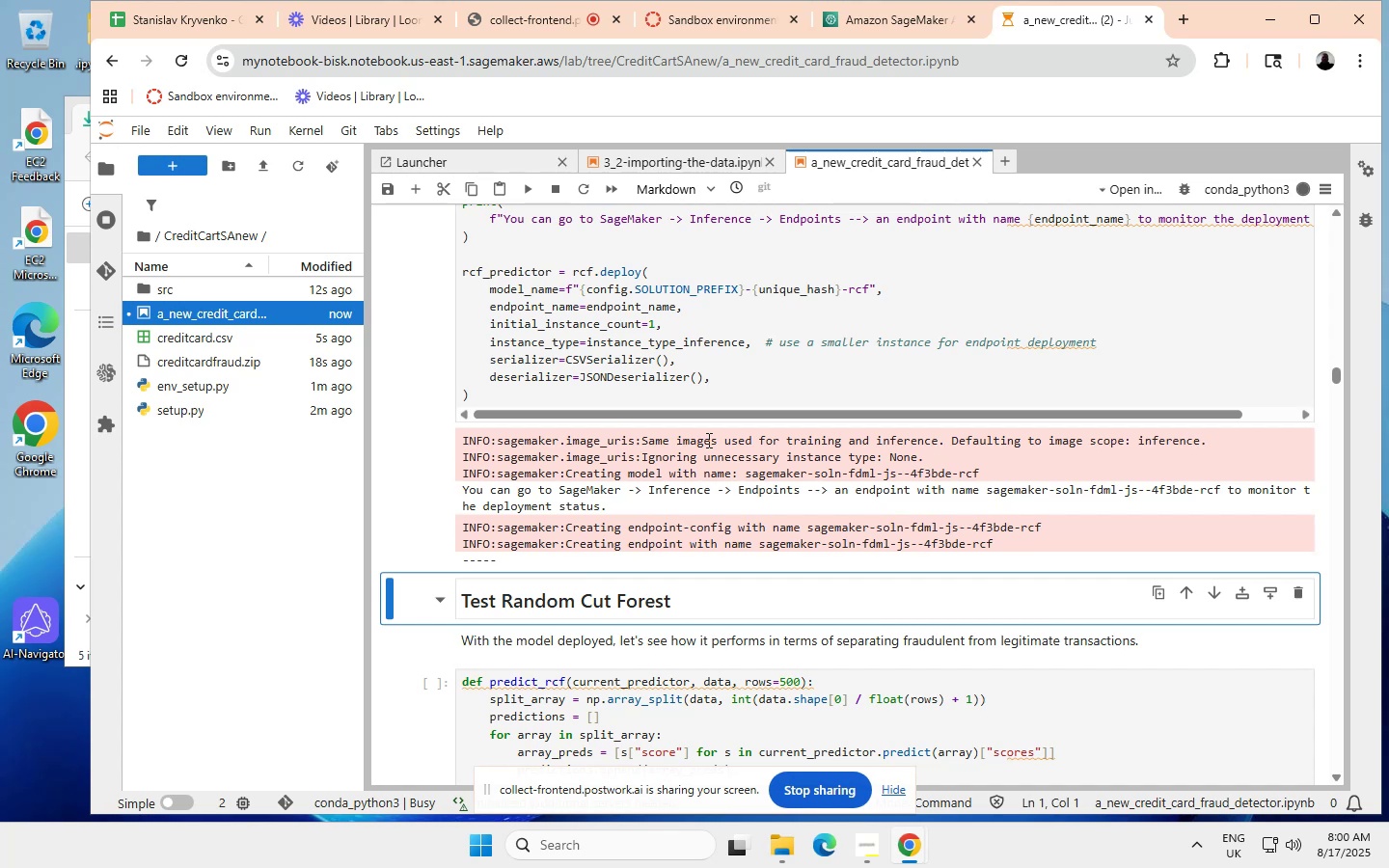 
wait(10.54)
 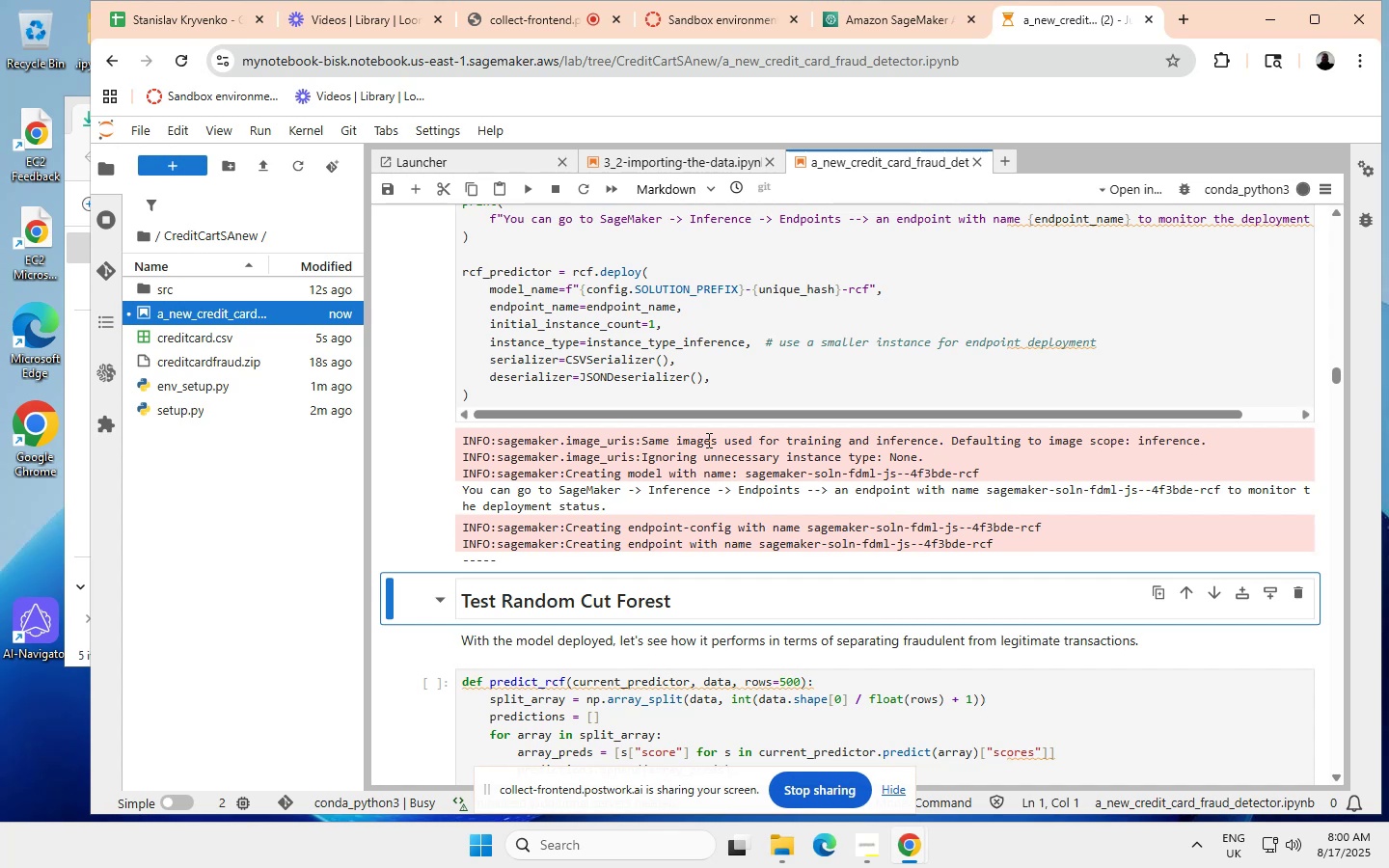 
scroll: coordinate [707, 440], scroll_direction: none, amount: 0.0
 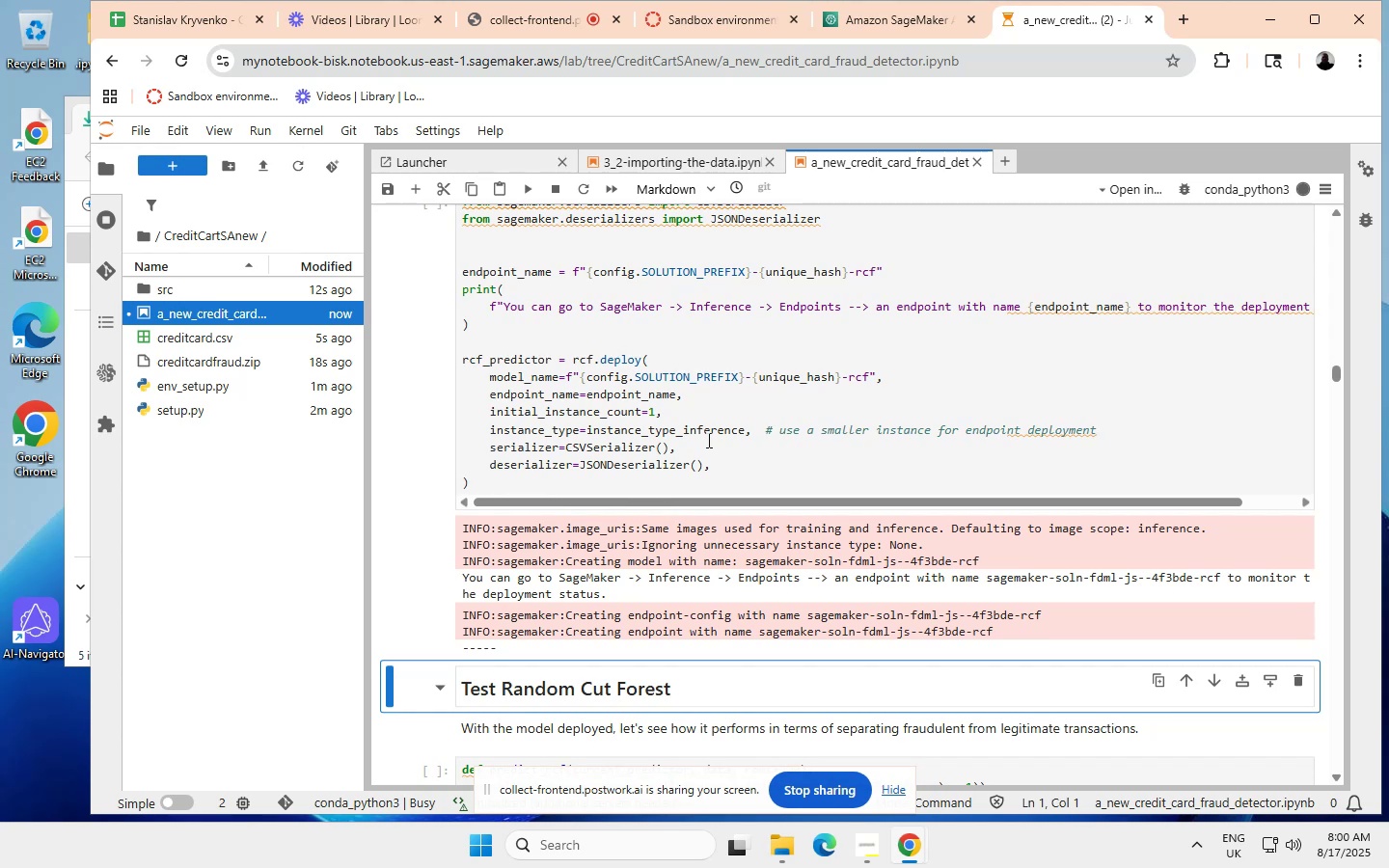 
wait(10.64)
 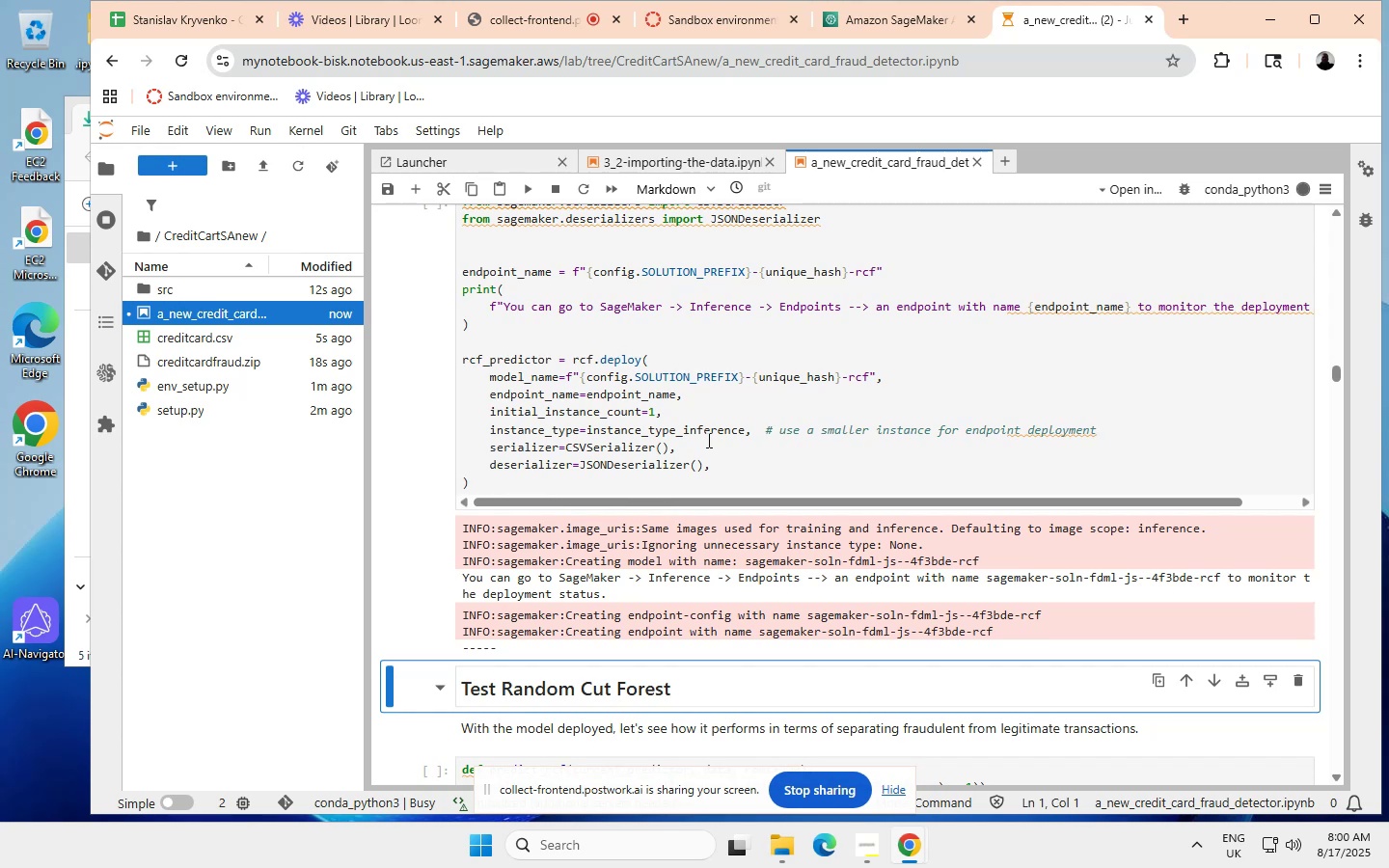 
scroll: coordinate [626, 420], scroll_direction: none, amount: 0.0
 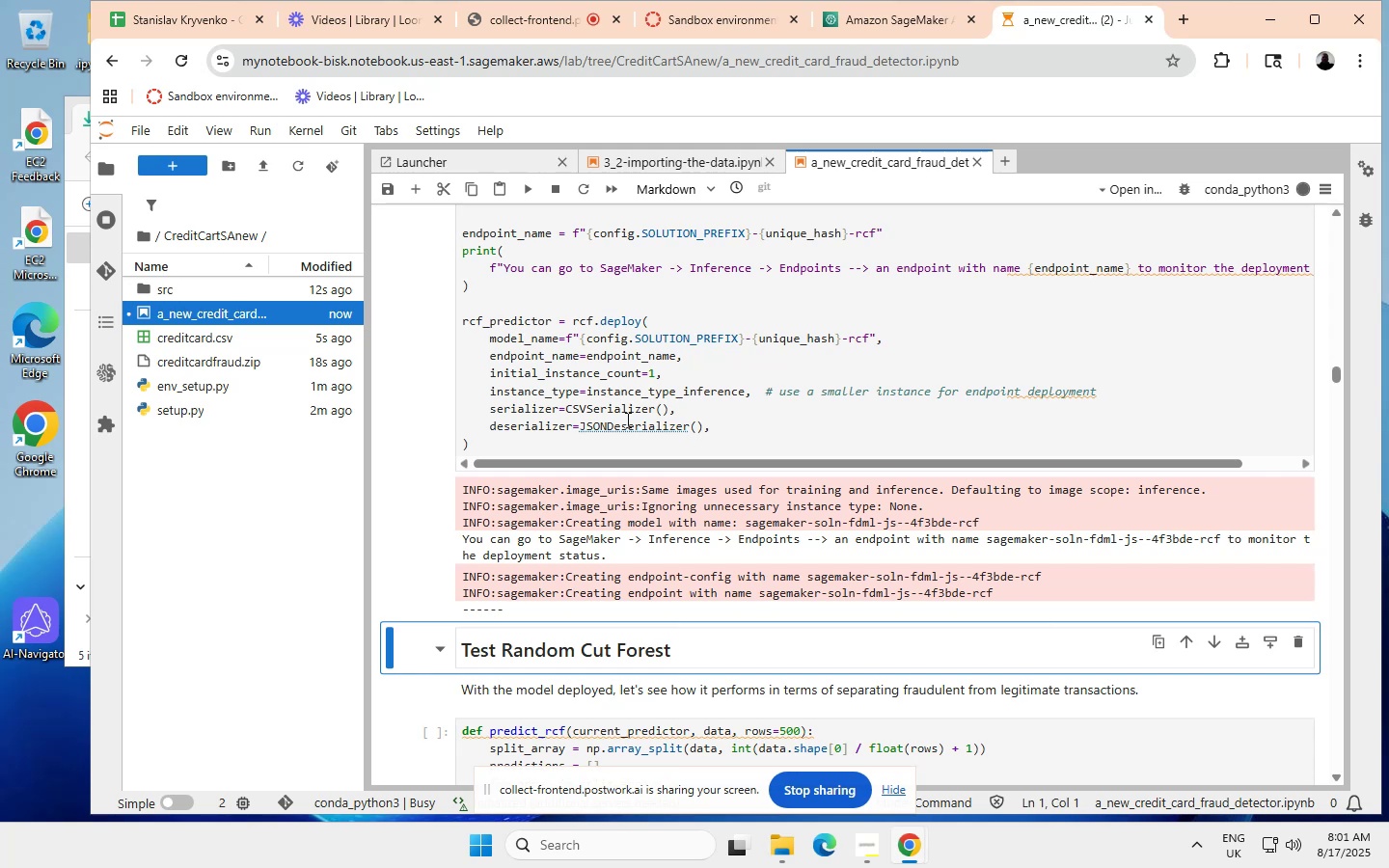 
wait(12.63)
 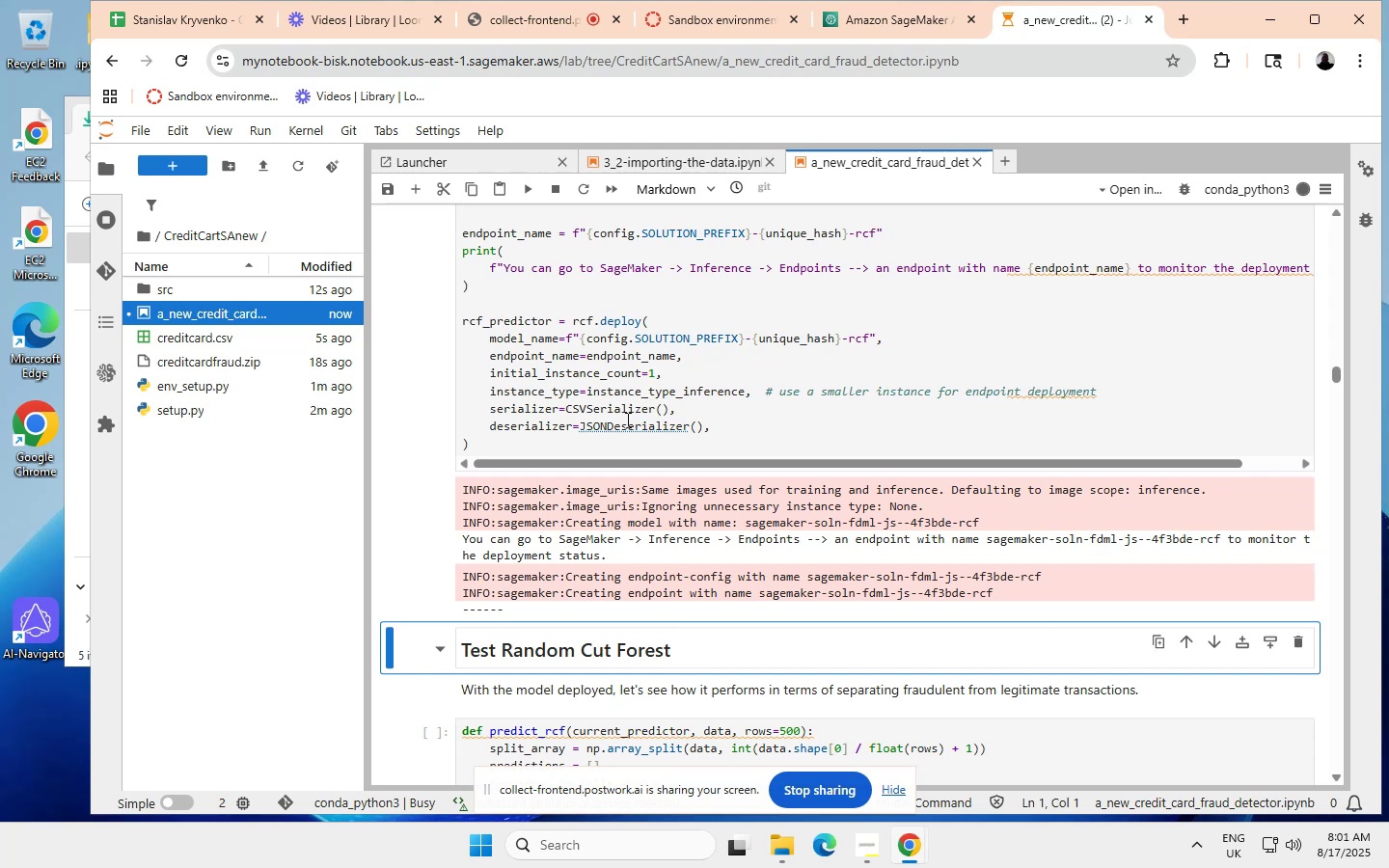 
scroll: coordinate [613, 427], scroll_direction: none, amount: 0.0
 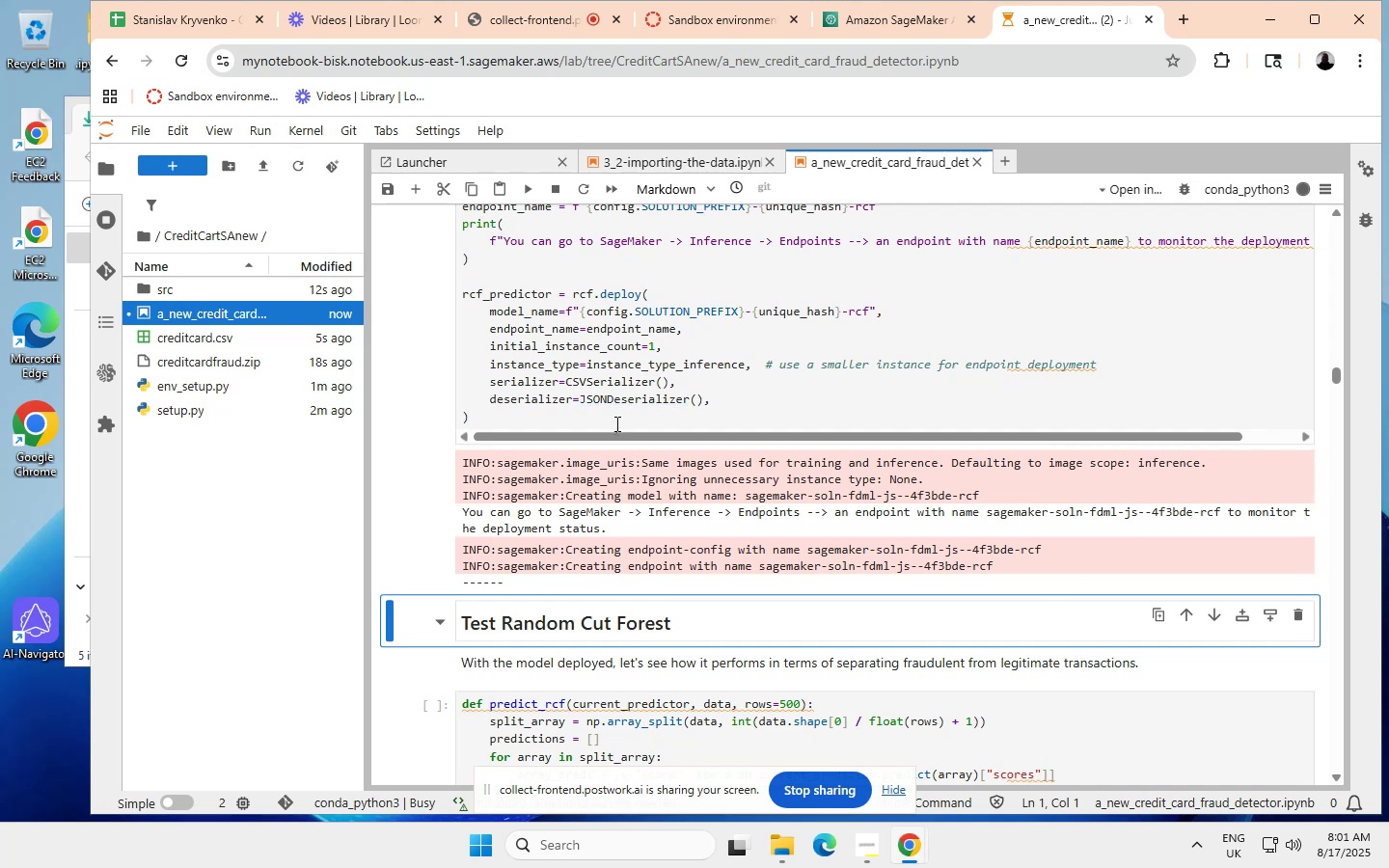 
wait(5.12)
 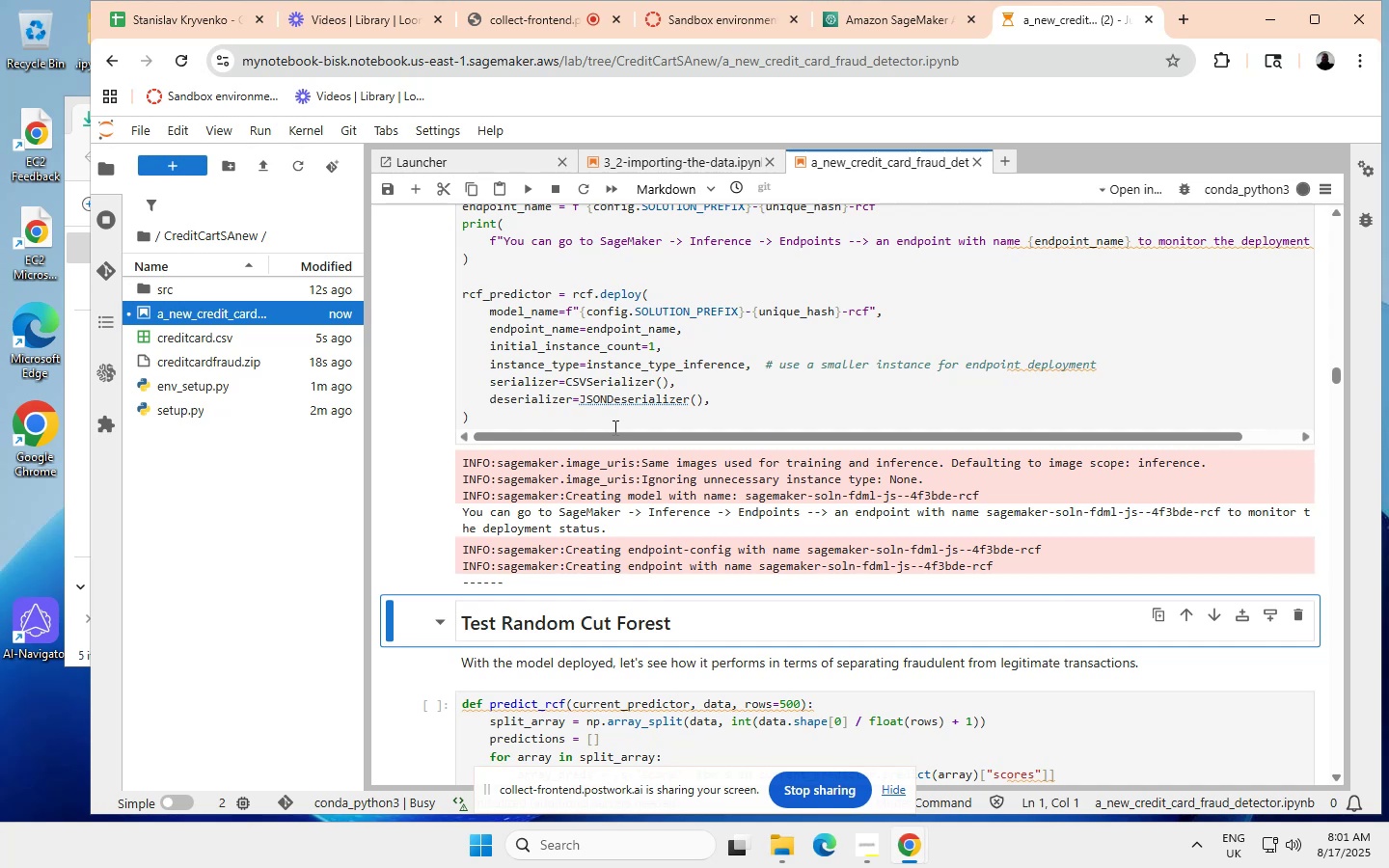 
scroll: coordinate [617, 419], scroll_direction: none, amount: 0.0
 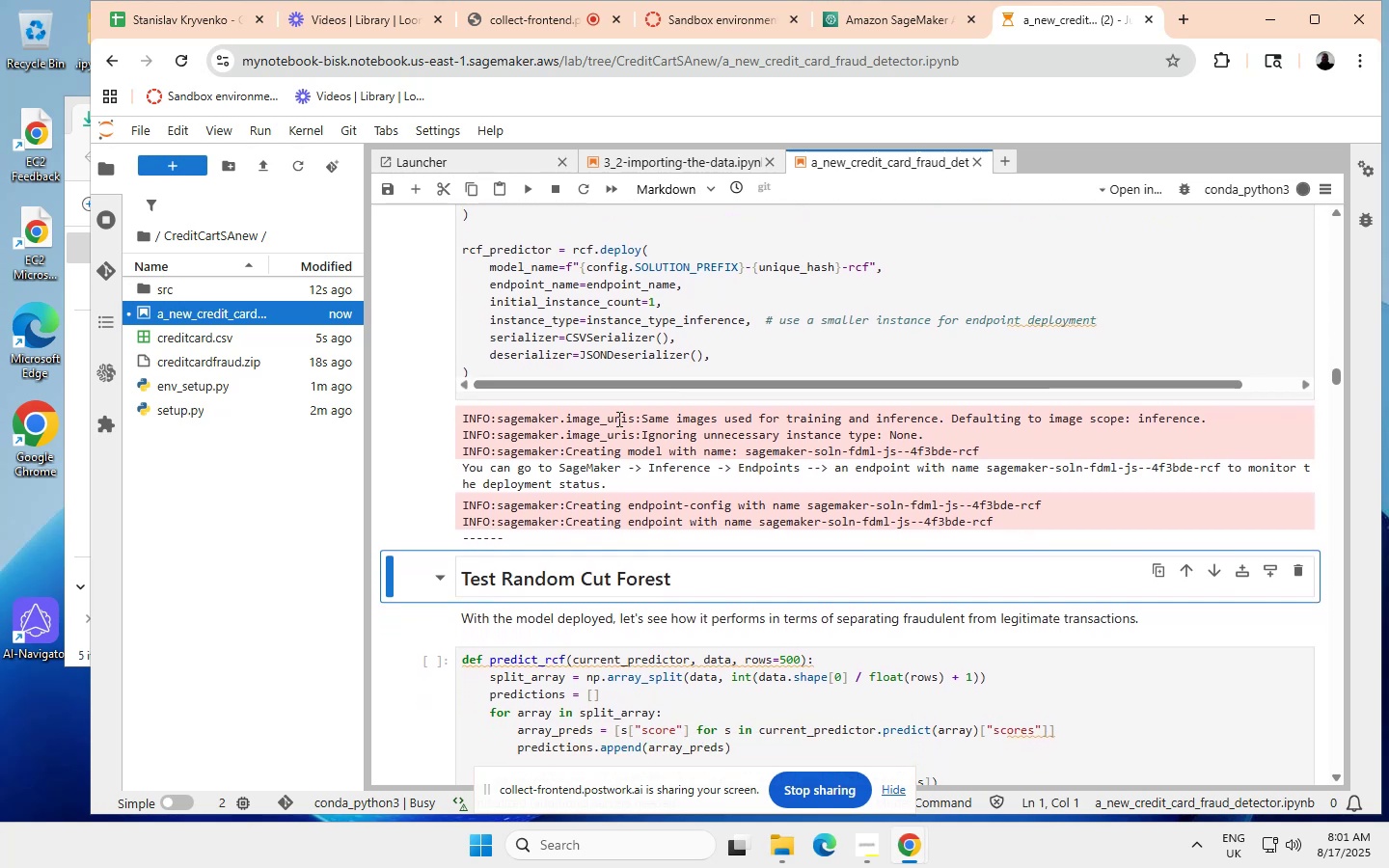 
scroll: coordinate [617, 419], scroll_direction: down, amount: 1.0
 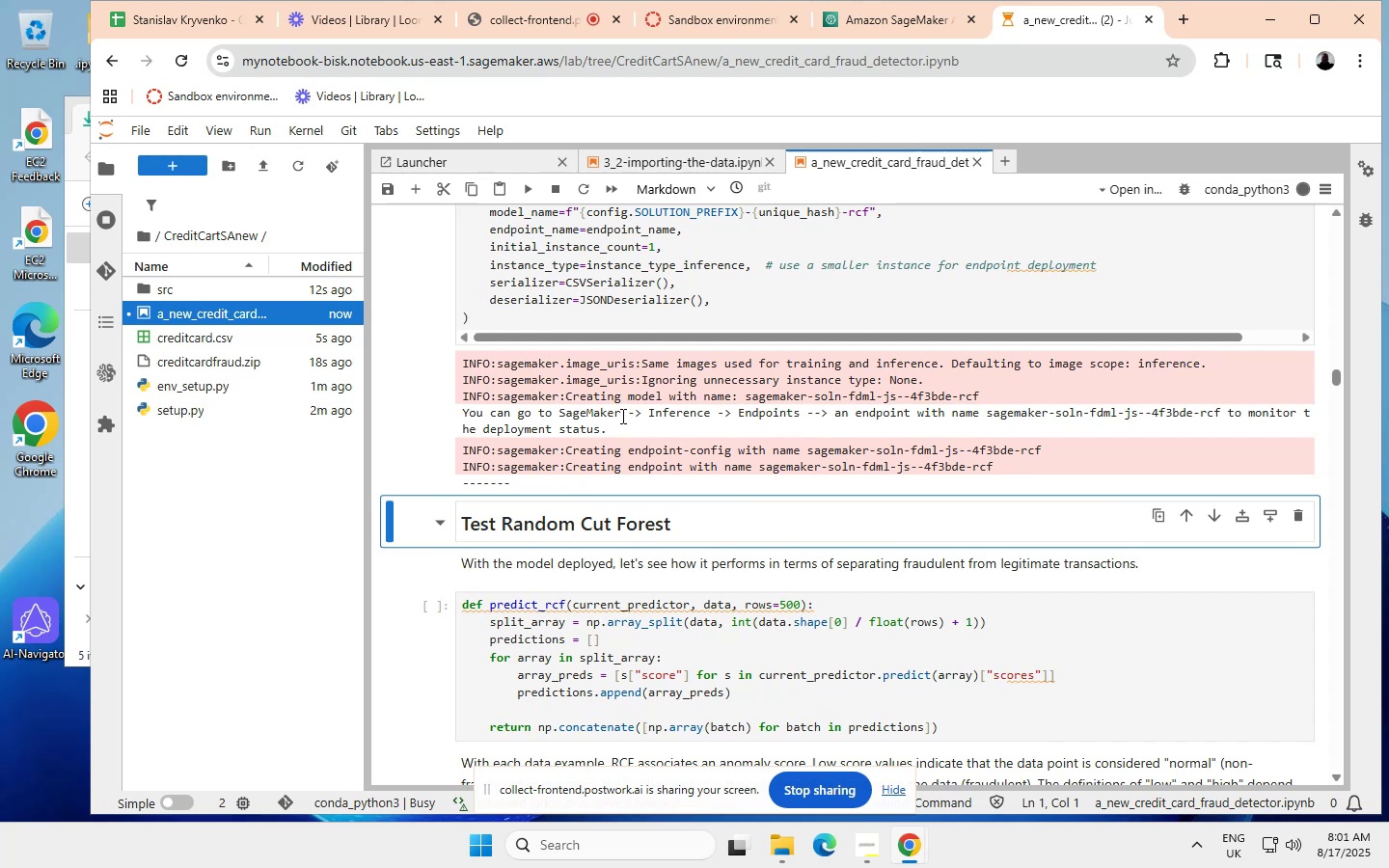 
wait(10.55)
 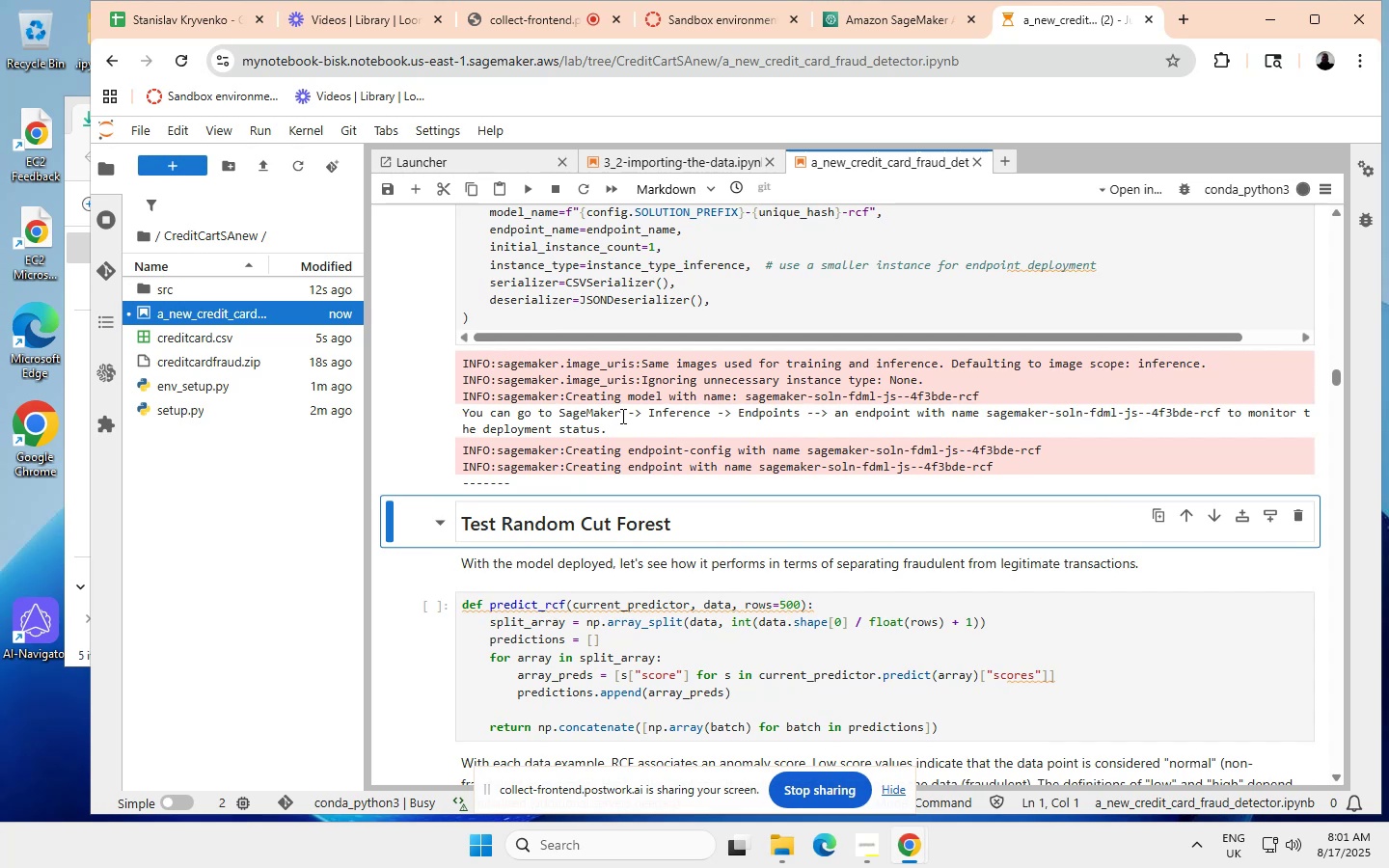 
scroll: coordinate [622, 414], scroll_direction: down, amount: 1.0
 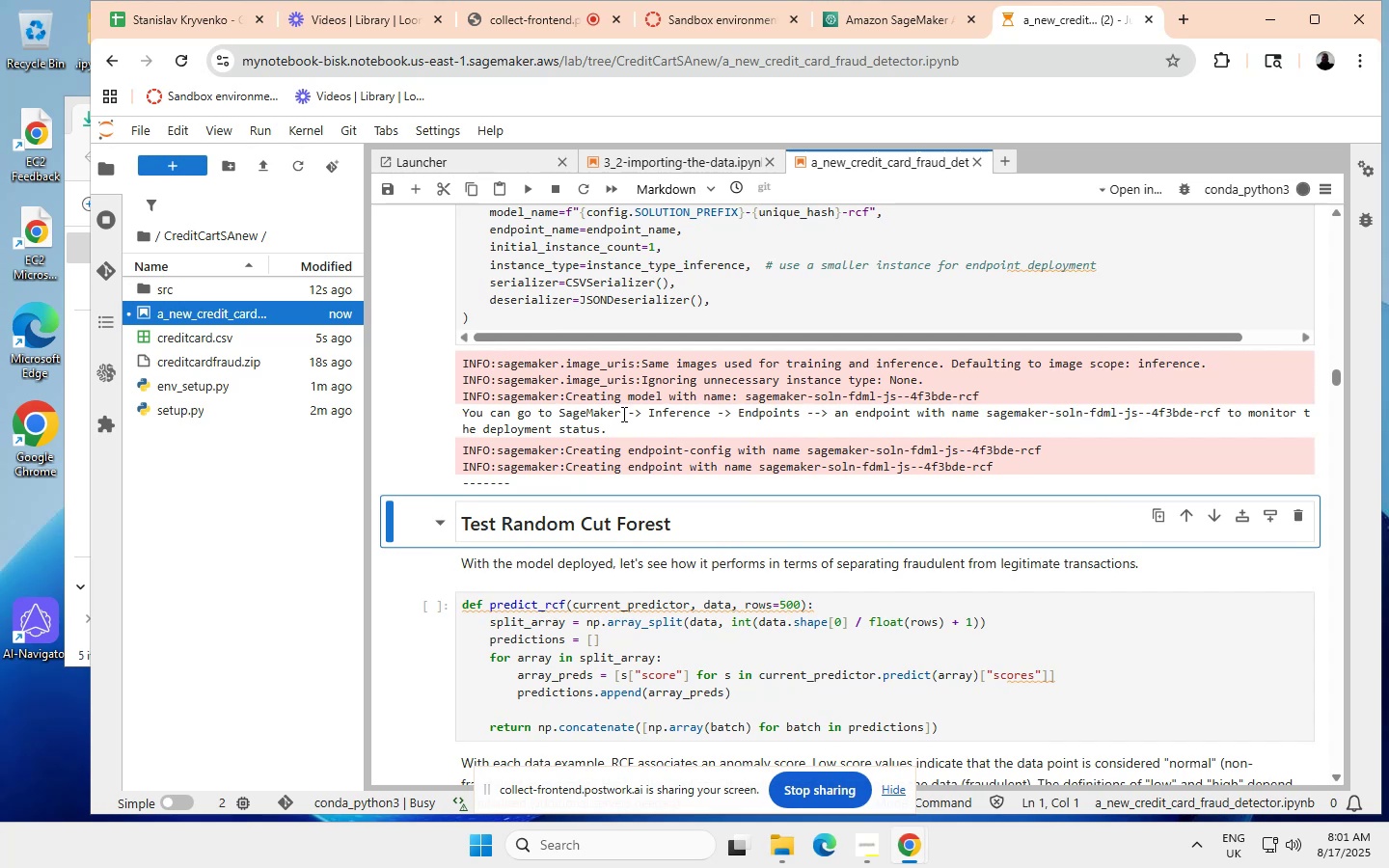 
scroll: coordinate [632, 410], scroll_direction: none, amount: 0.0
 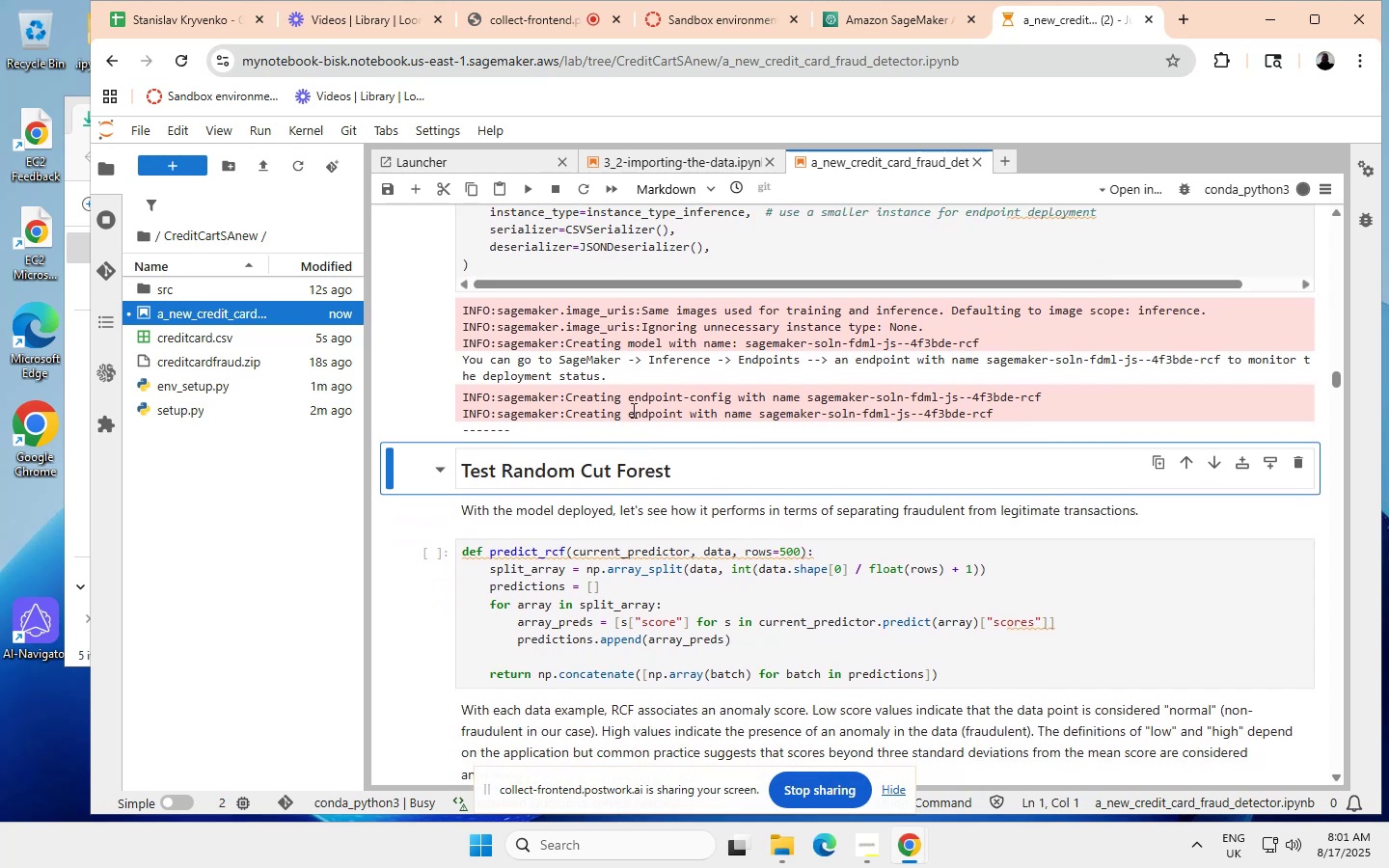 
wait(5.69)
 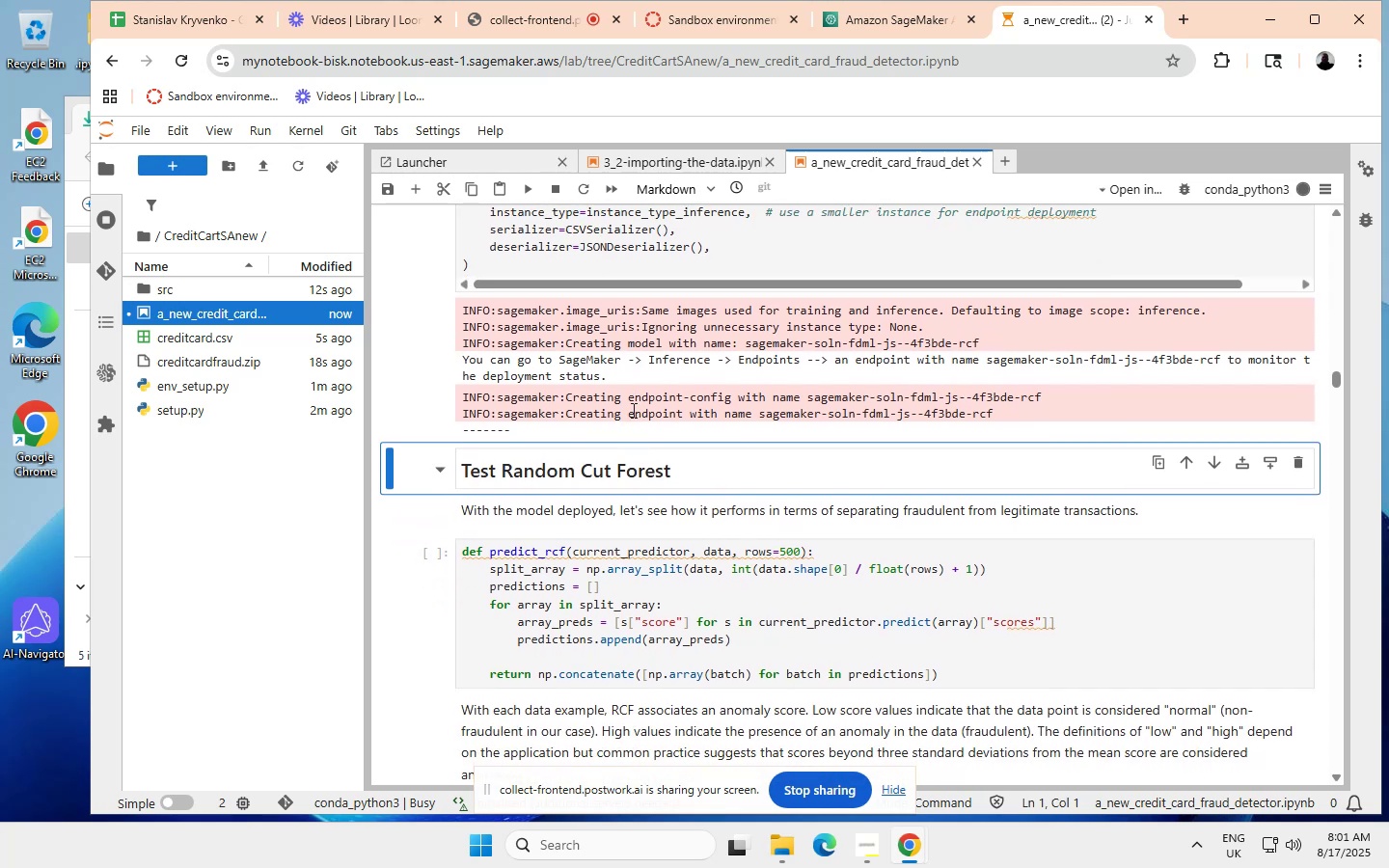 
scroll: coordinate [639, 407], scroll_direction: down, amount: 1.0
 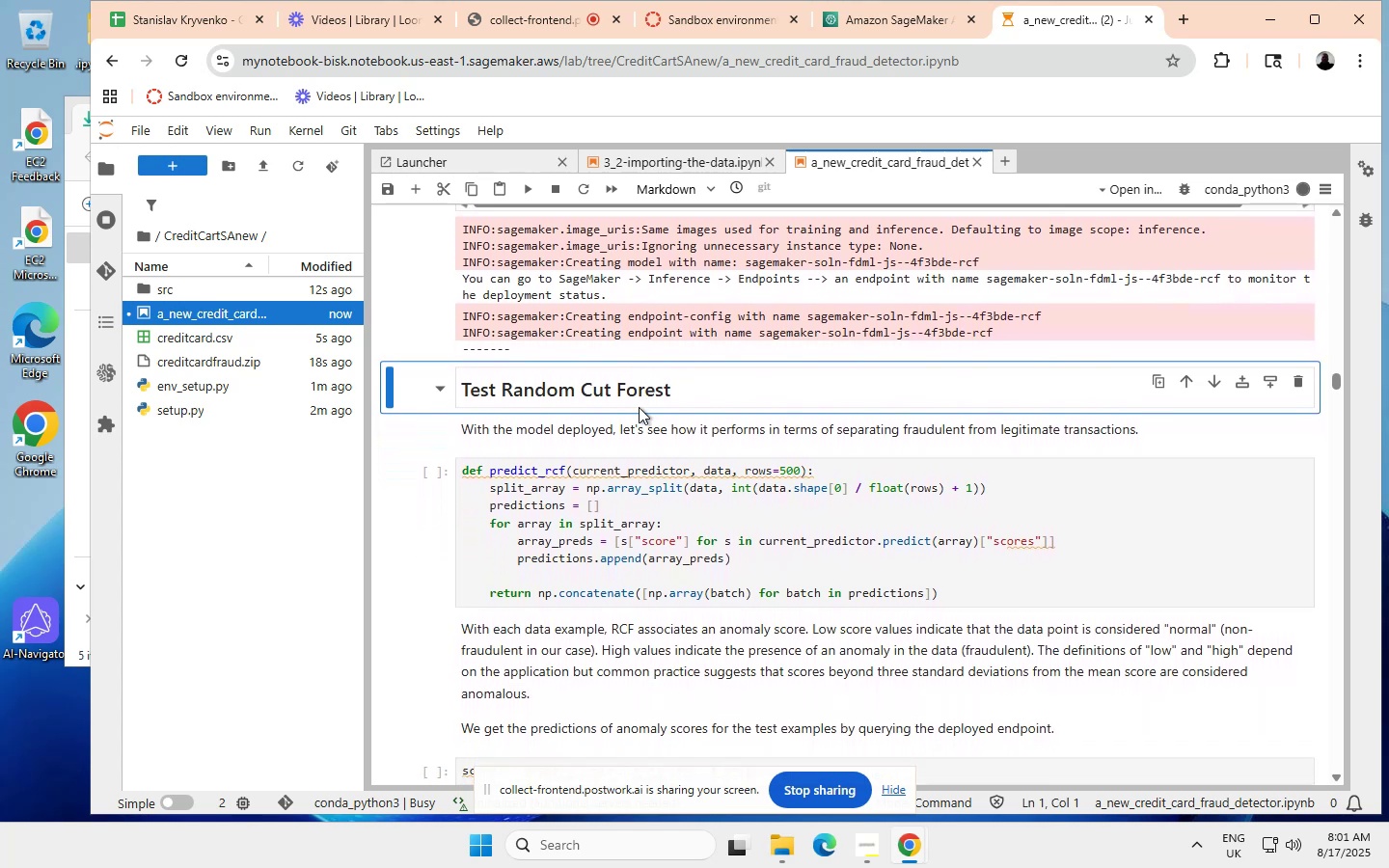 
scroll: coordinate [639, 407], scroll_direction: none, amount: 0.0
 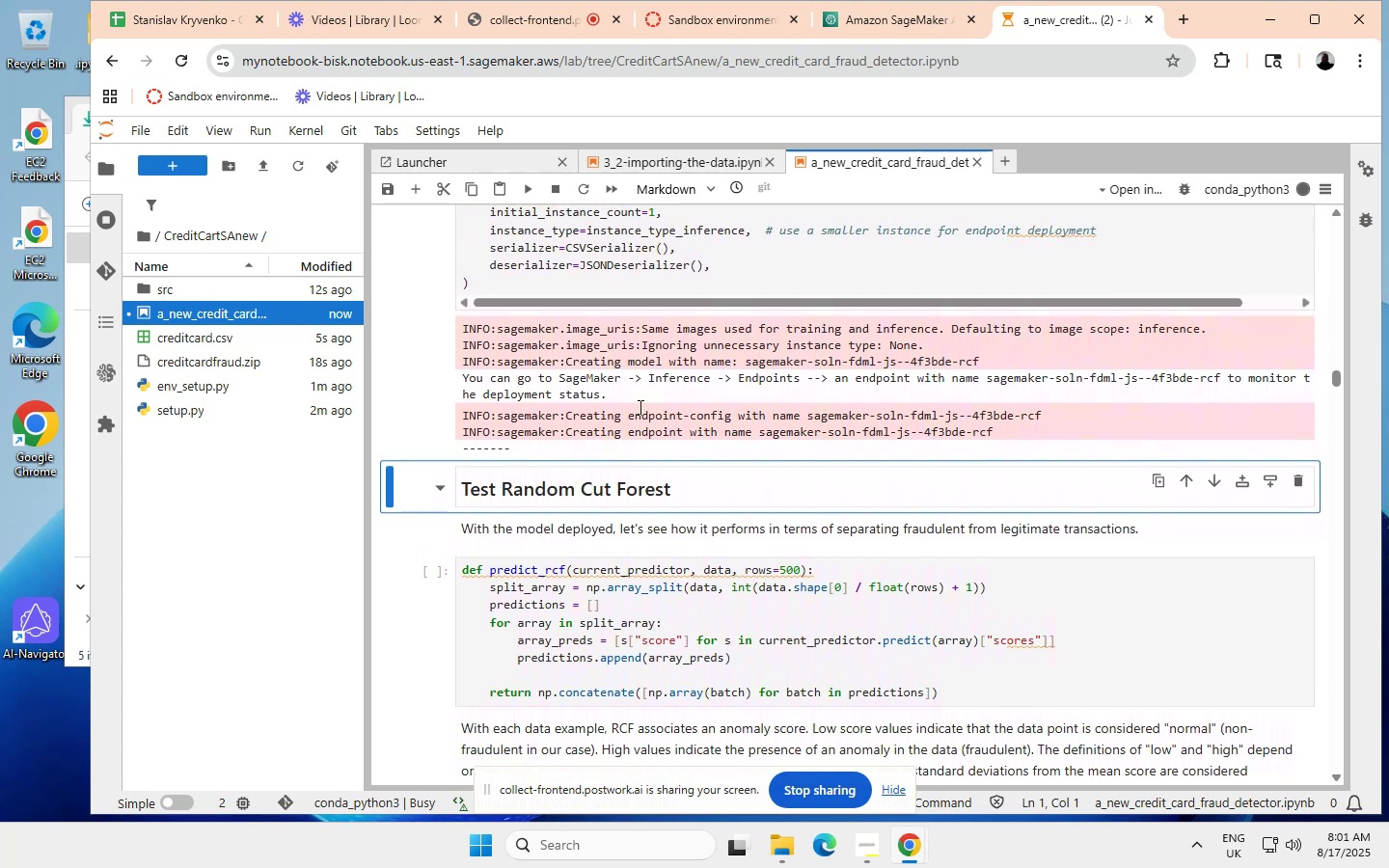 
scroll: coordinate [639, 407], scroll_direction: up, amount: 1.0
 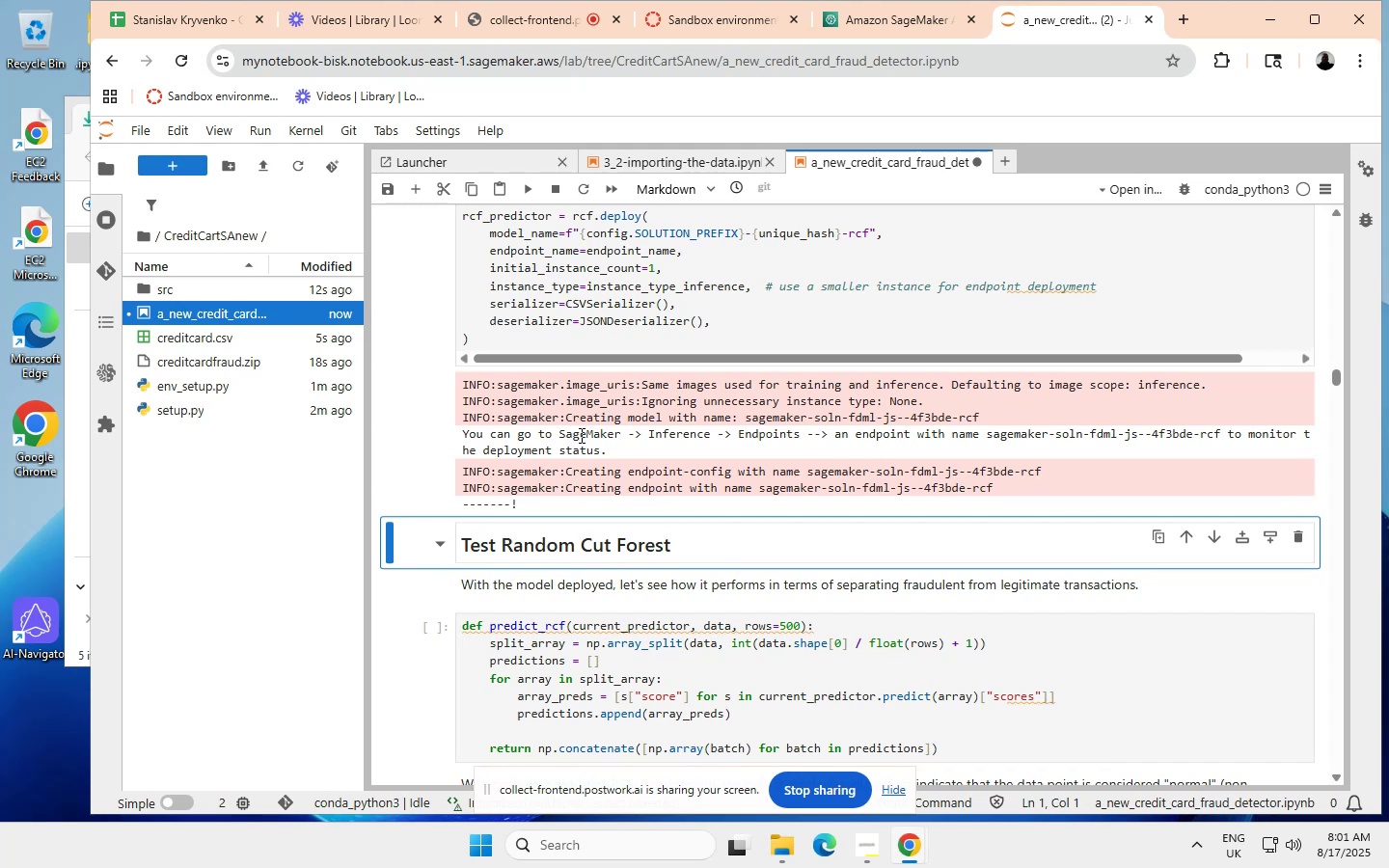 
wait(19.69)
 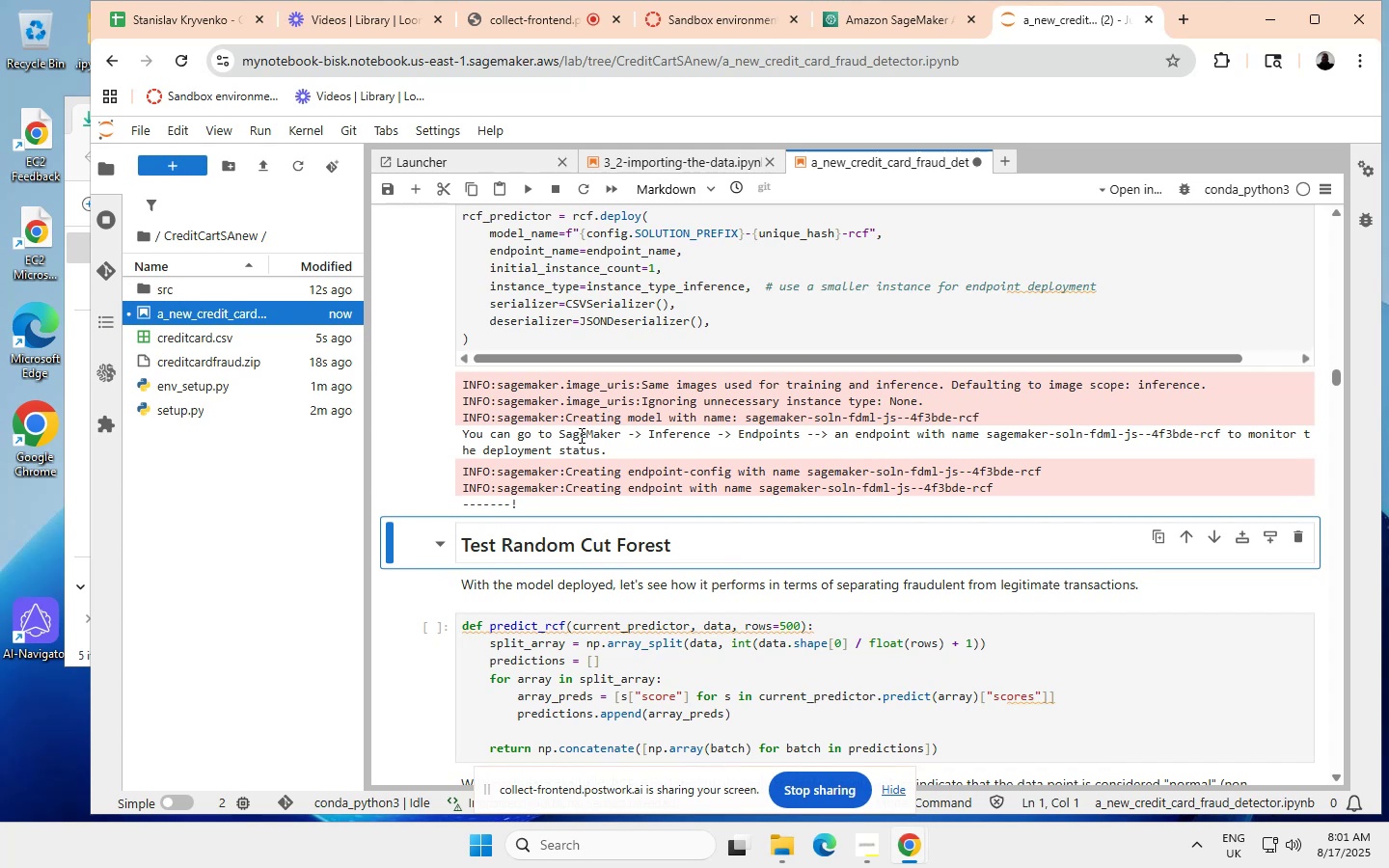 
scroll: coordinate [591, 434], scroll_direction: none, amount: 0.0
 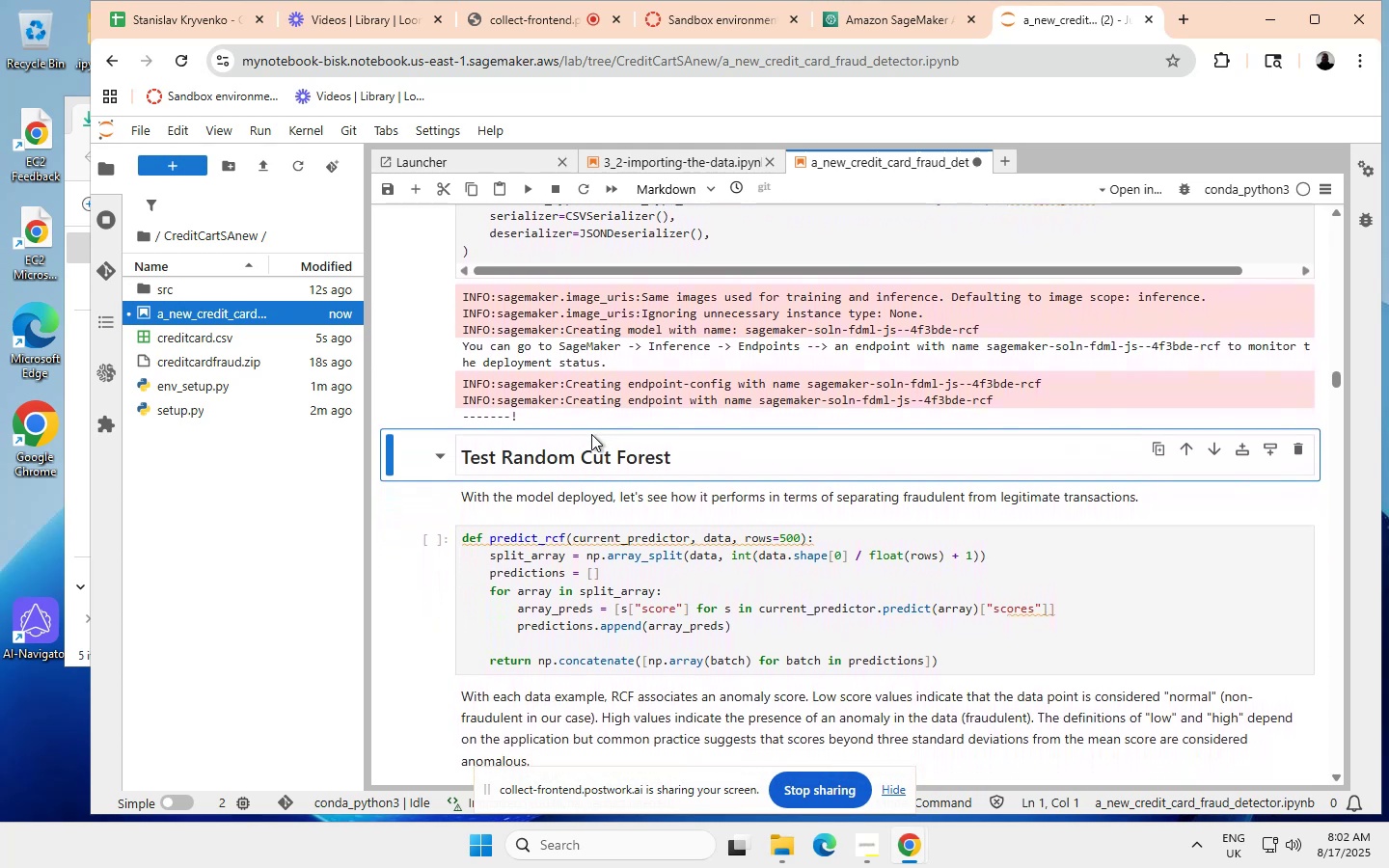 
scroll: coordinate [591, 434], scroll_direction: up, amount: 2.0
 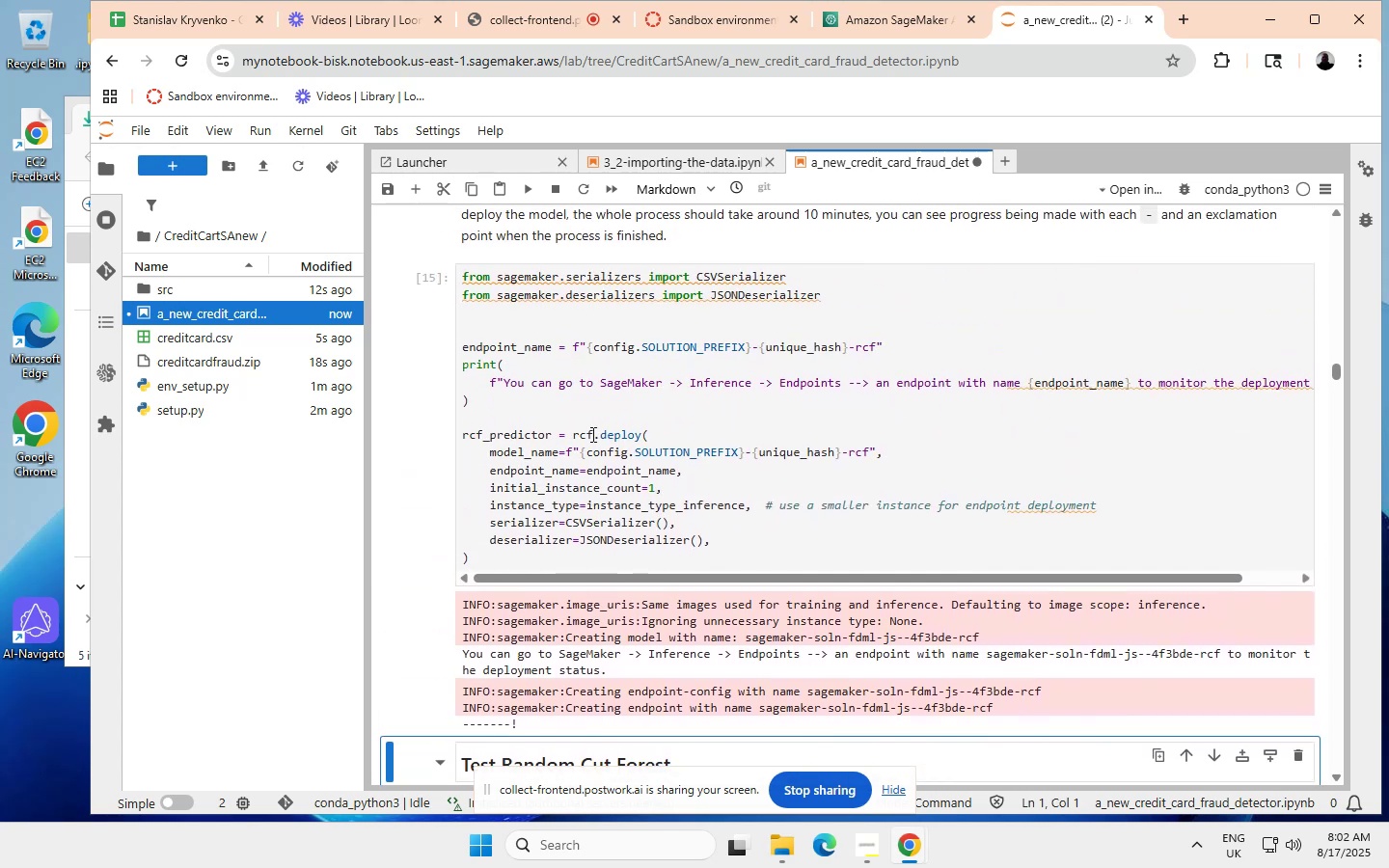 
scroll: coordinate [591, 434], scroll_direction: none, amount: 0.0
 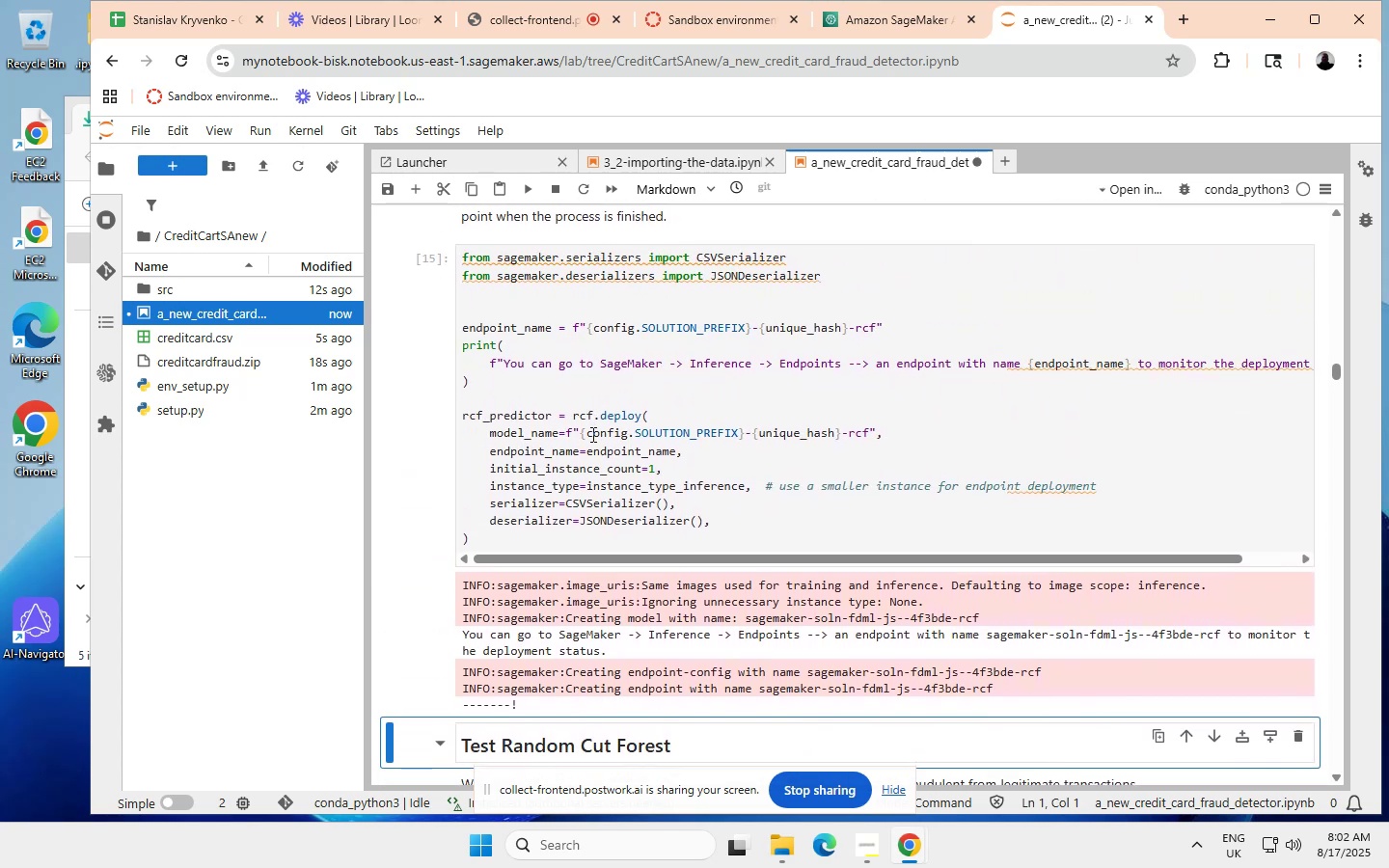 
scroll: coordinate [591, 434], scroll_direction: down, amount: 3.0
 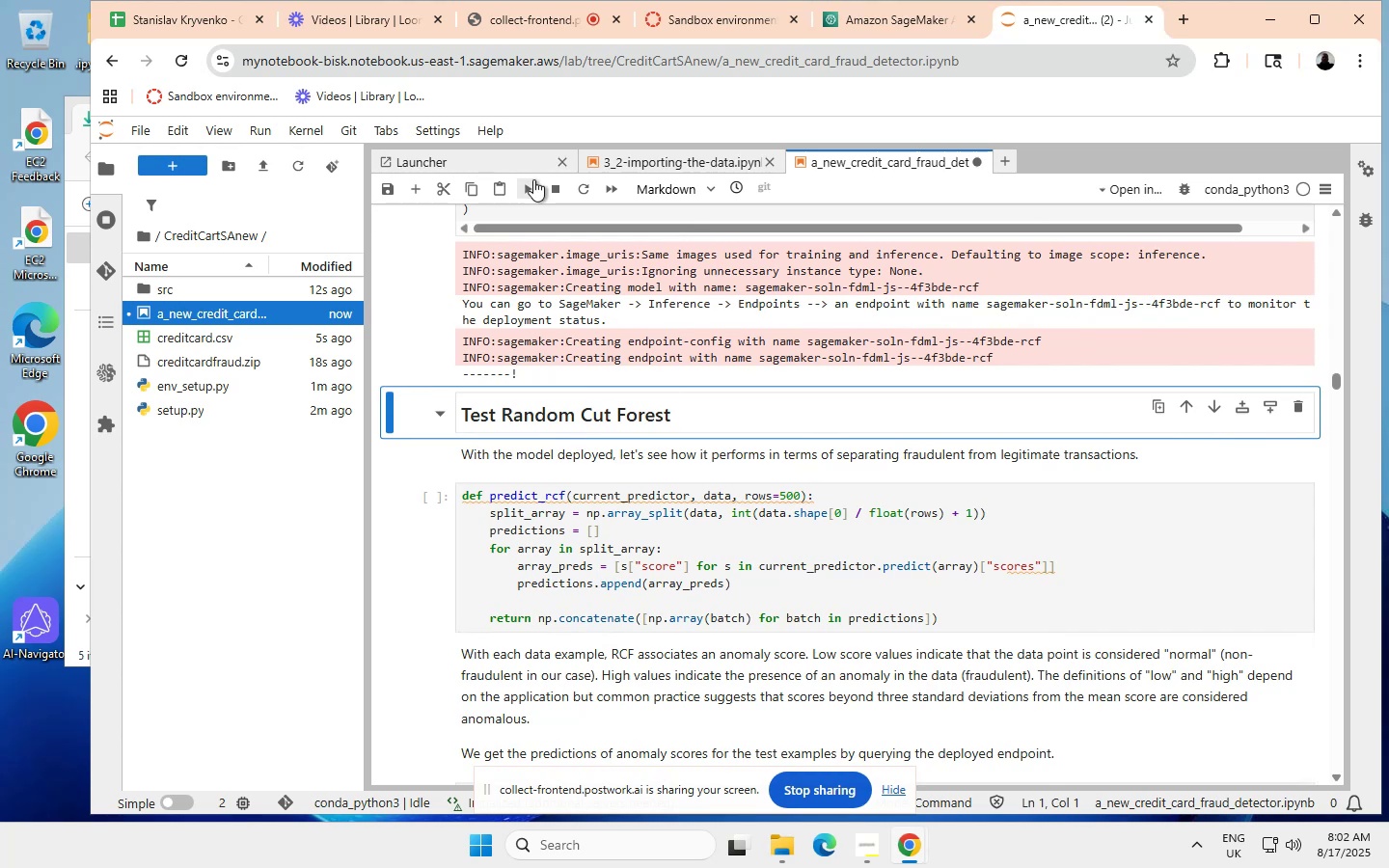 
left_click([525, 185])
 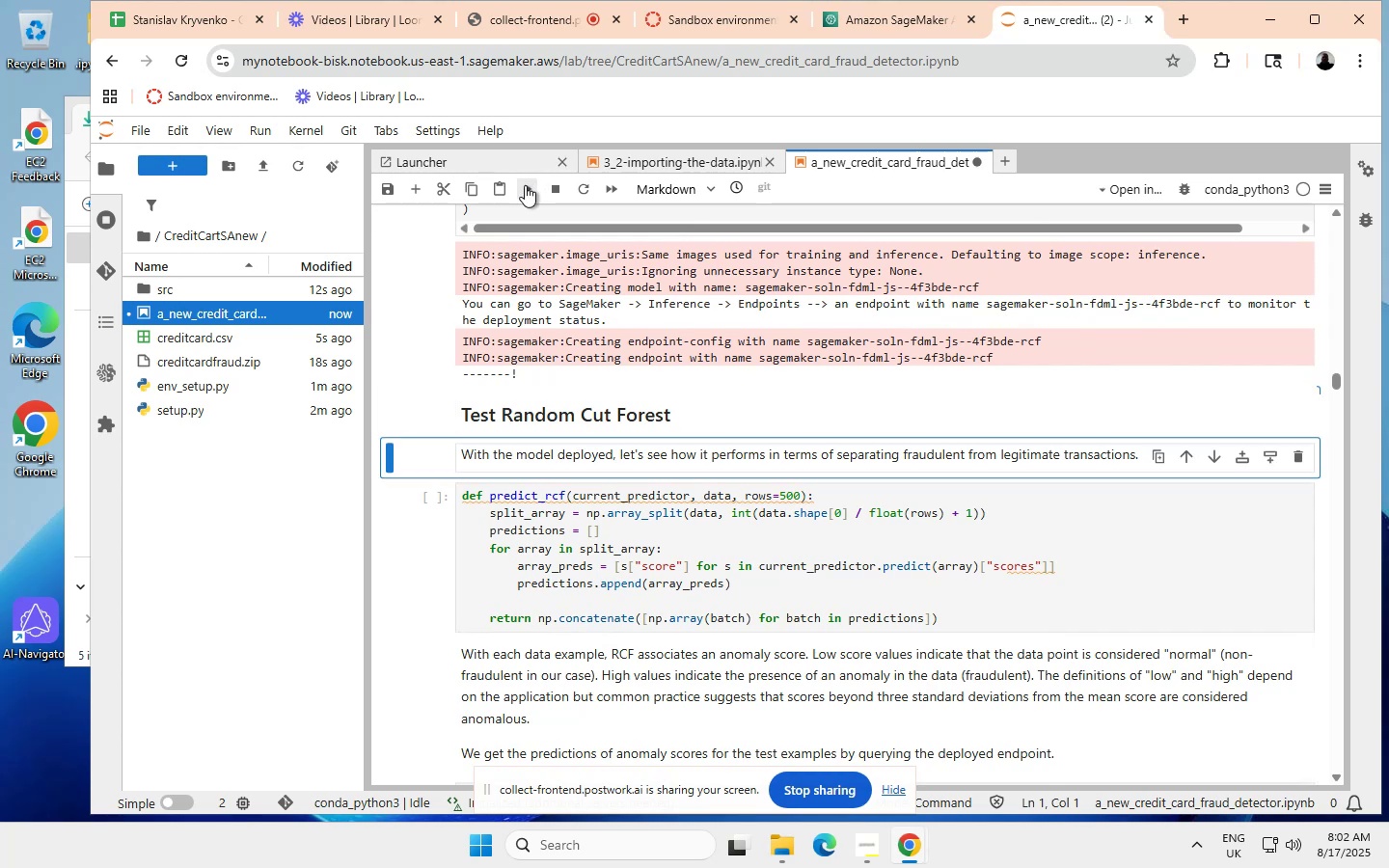 
left_click([525, 185])
 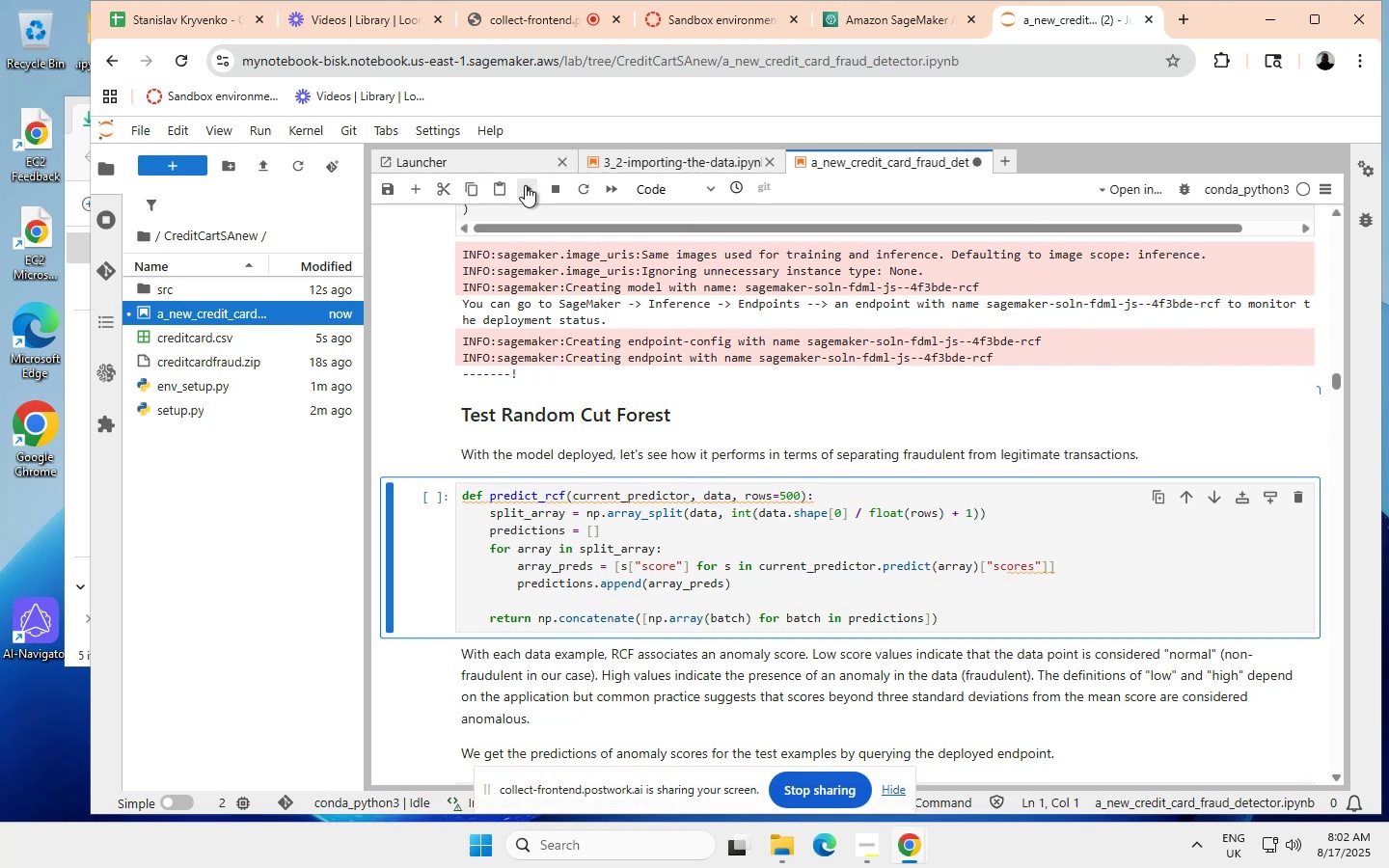 
left_click([525, 185])
 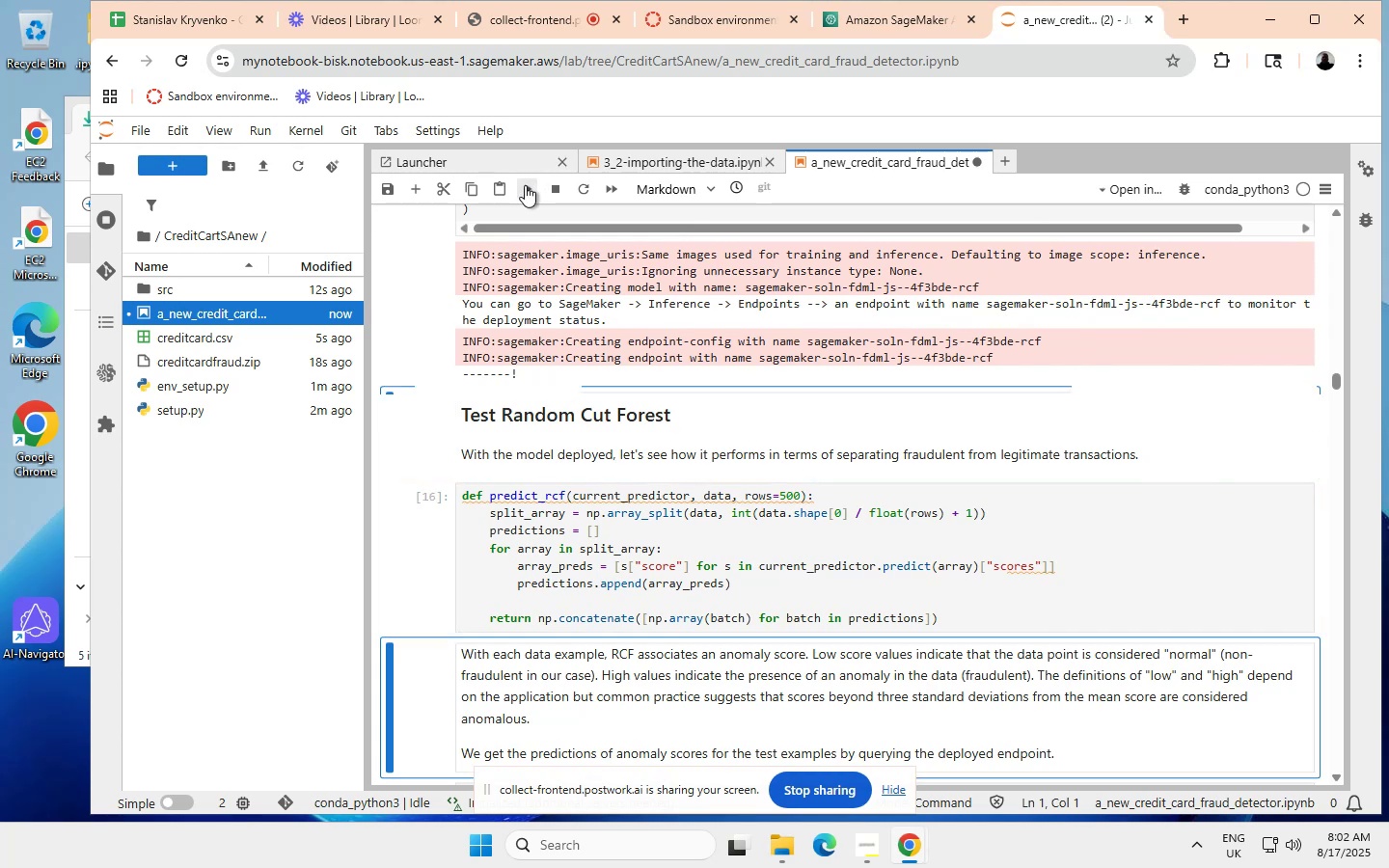 
left_click([525, 185])
 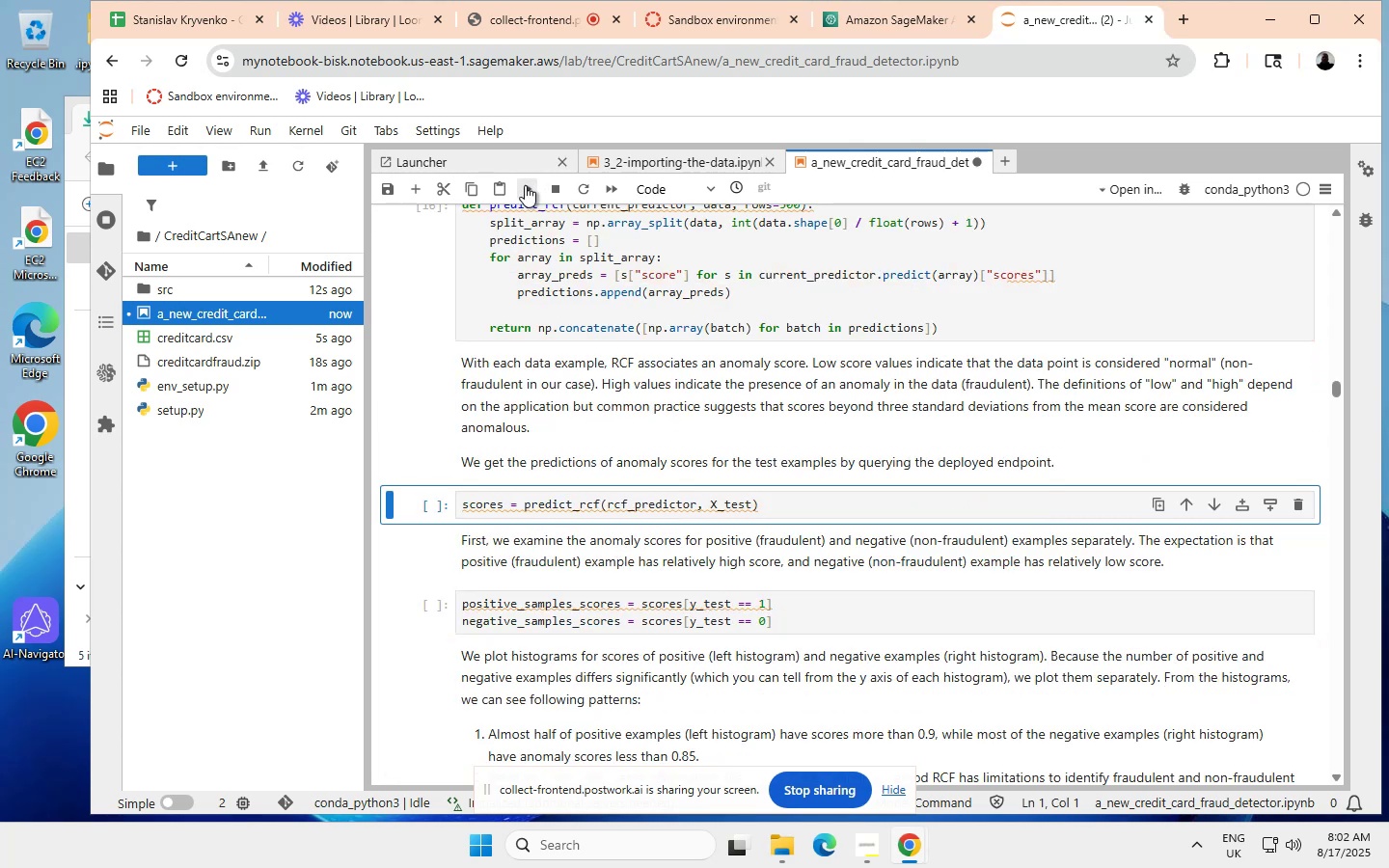 
left_click([525, 185])
 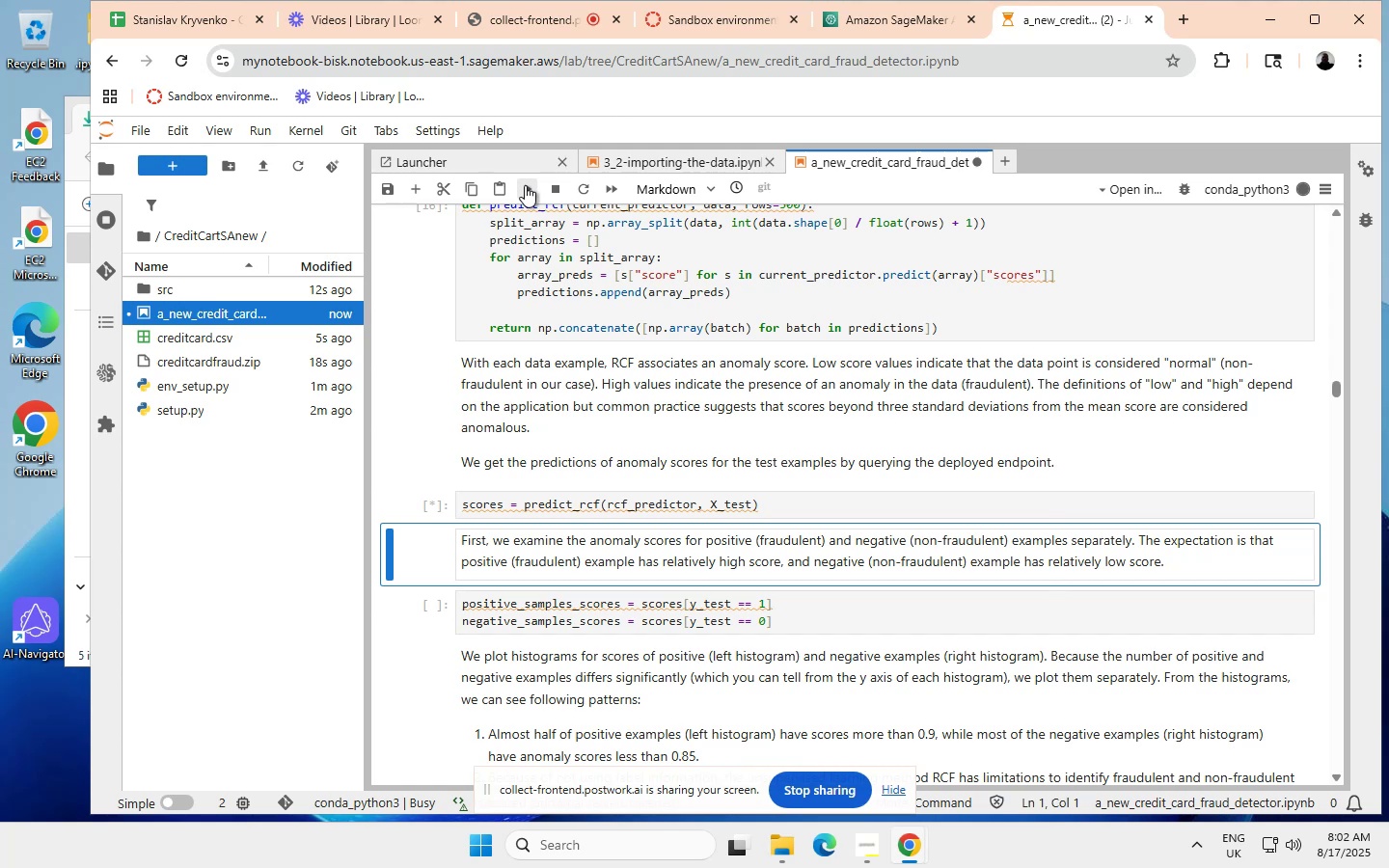 
wait(5.81)
 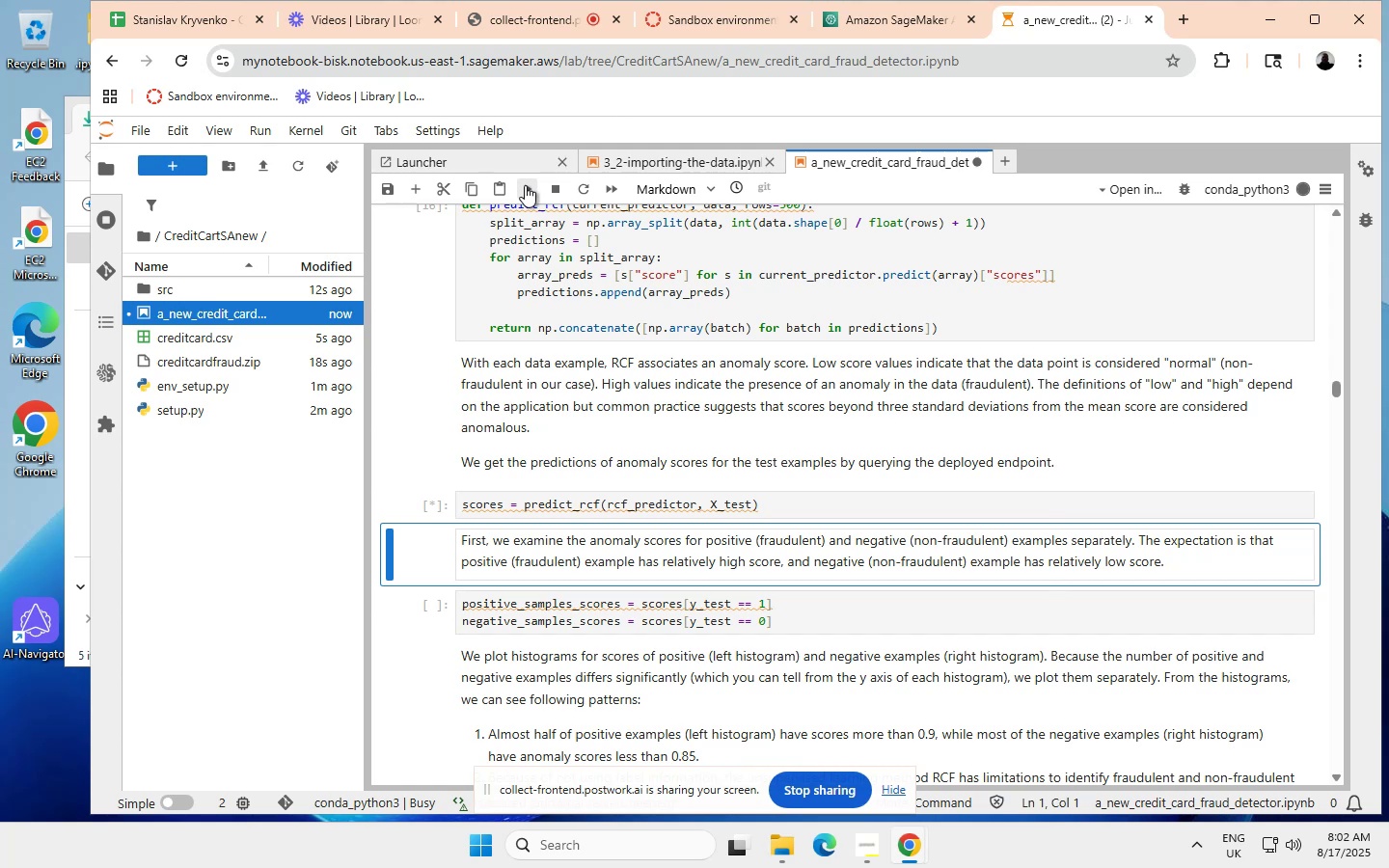 
left_click([525, 185])
 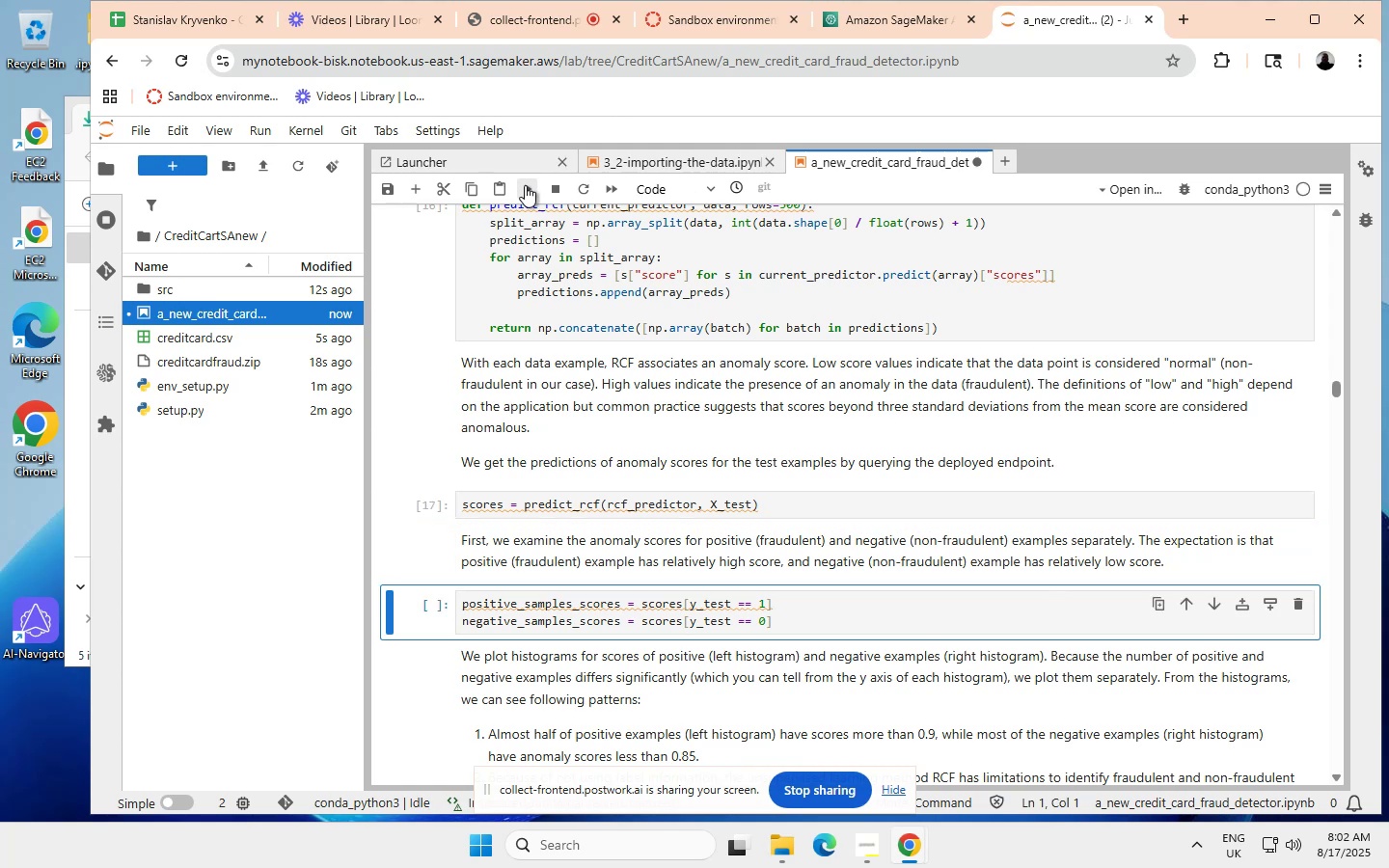 
left_click([525, 185])
 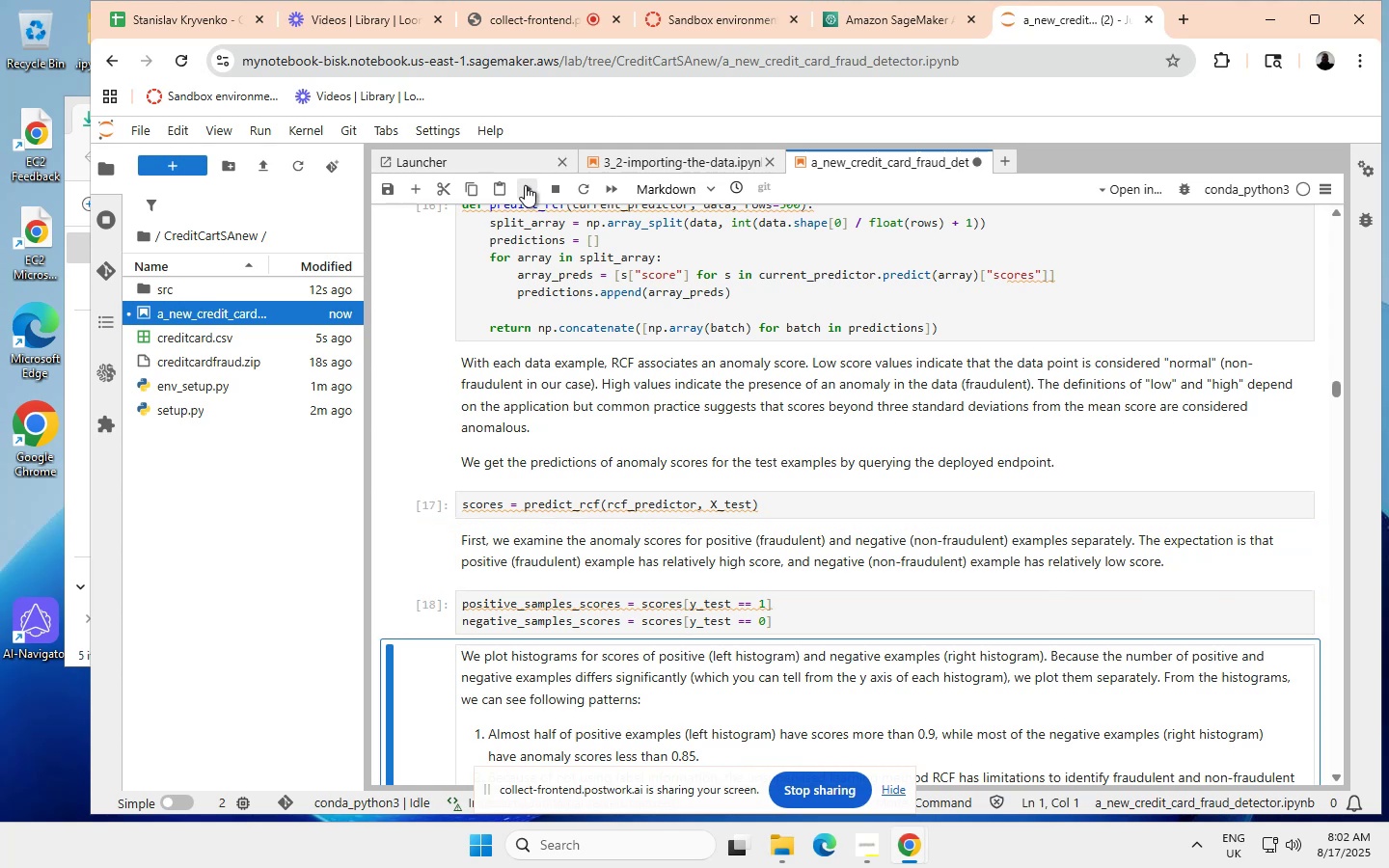 
left_click([525, 185])
 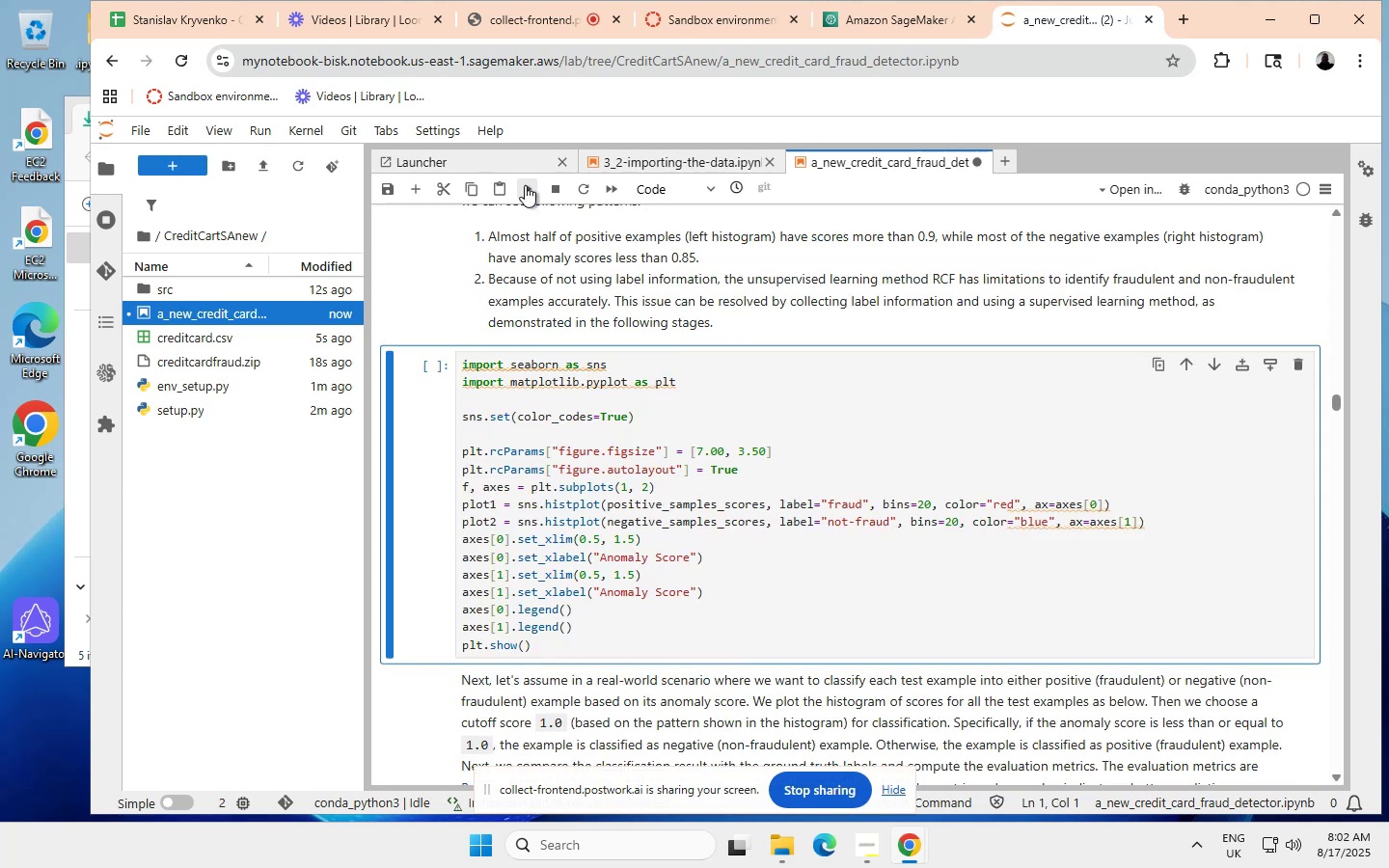 
left_click([525, 185])
 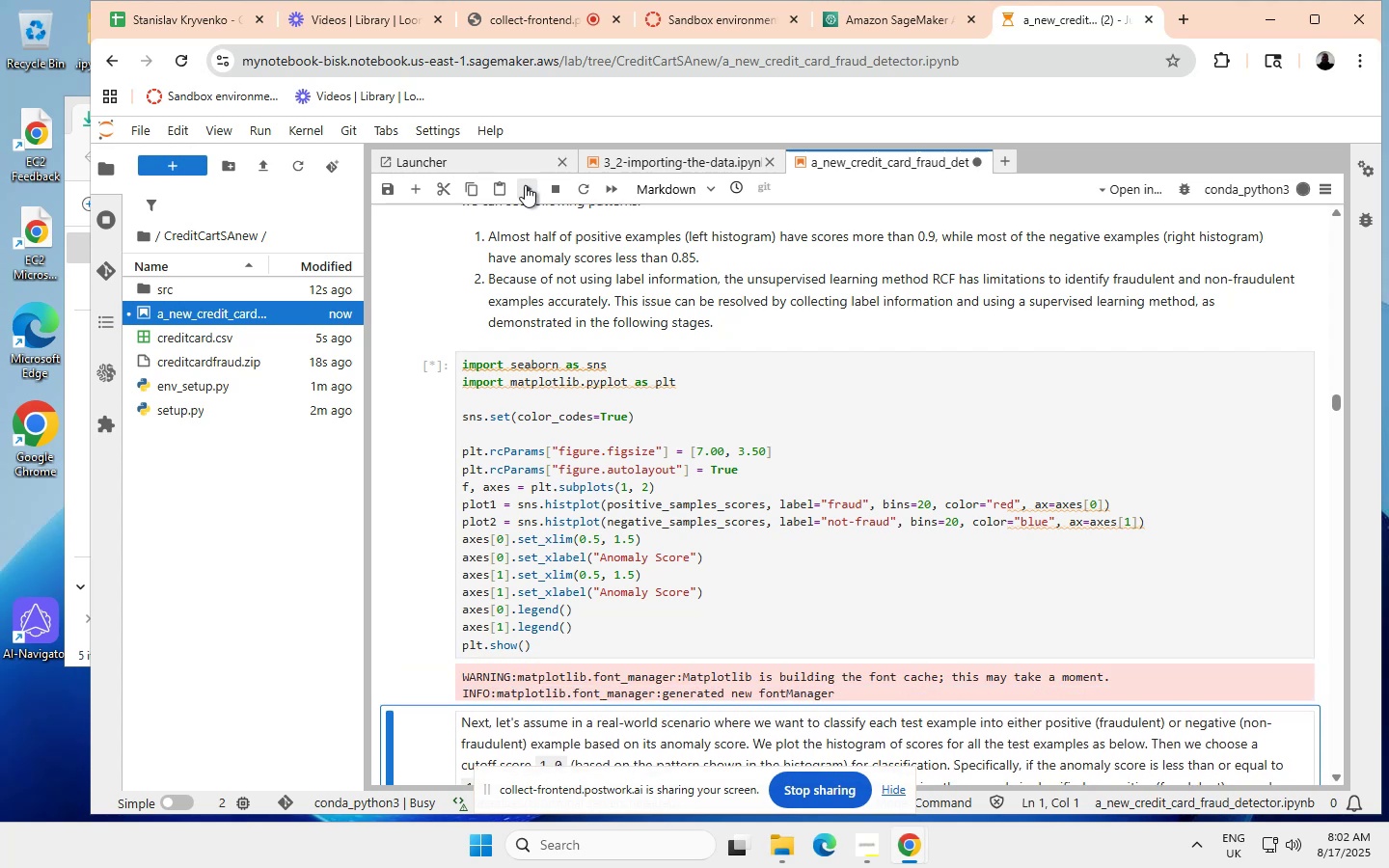 
wait(17.95)
 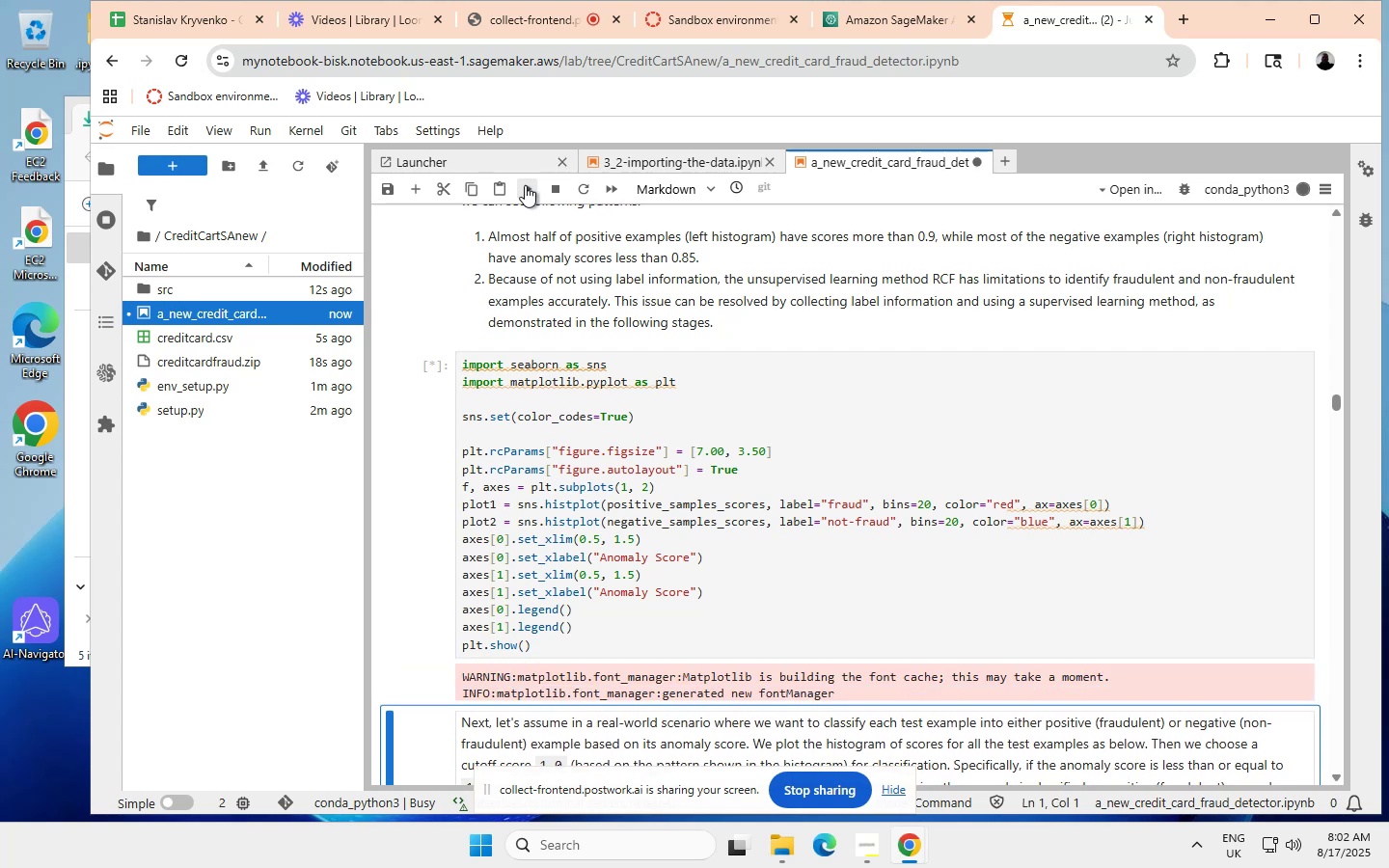 
left_click([525, 185])
 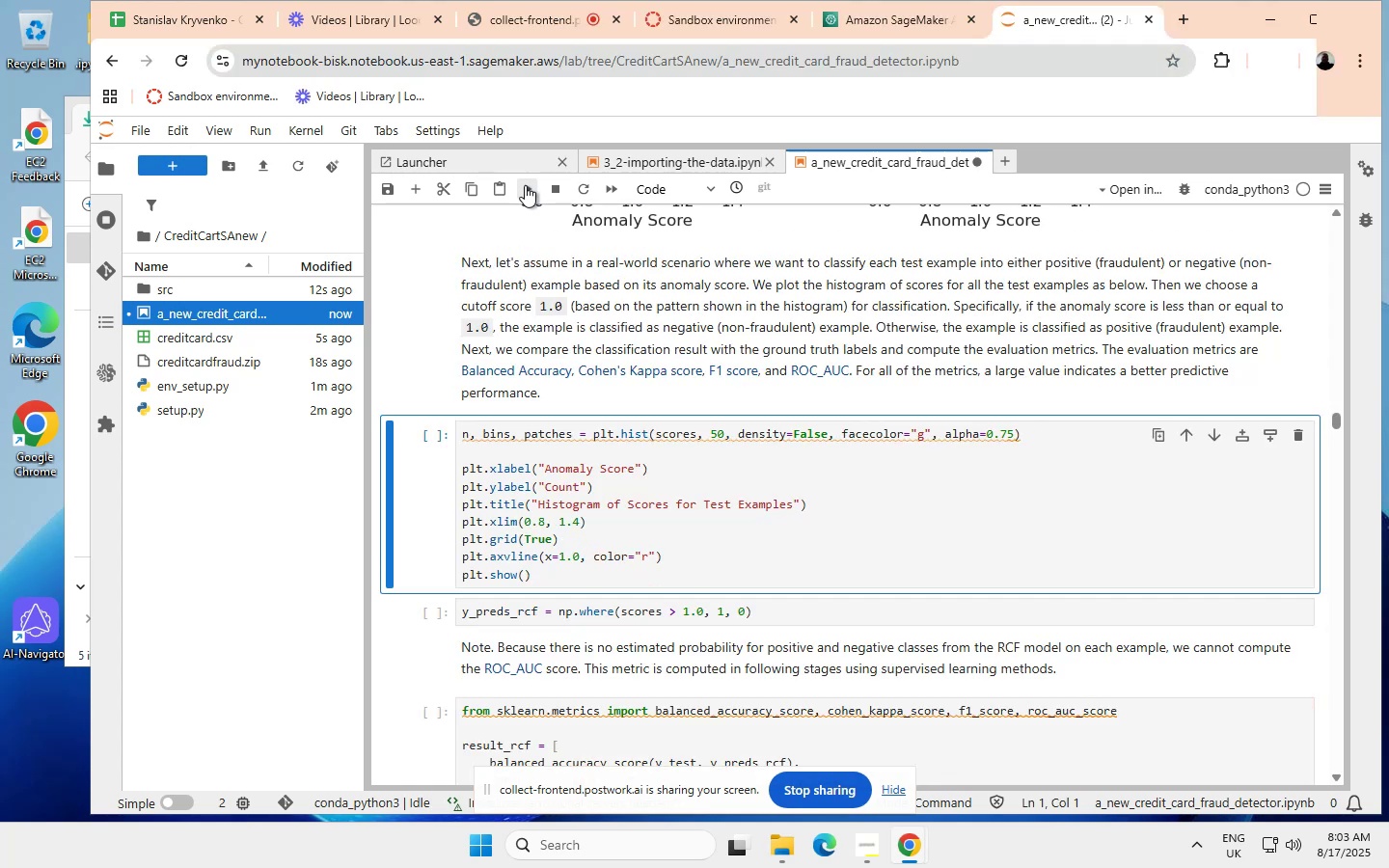 
left_click([525, 185])
 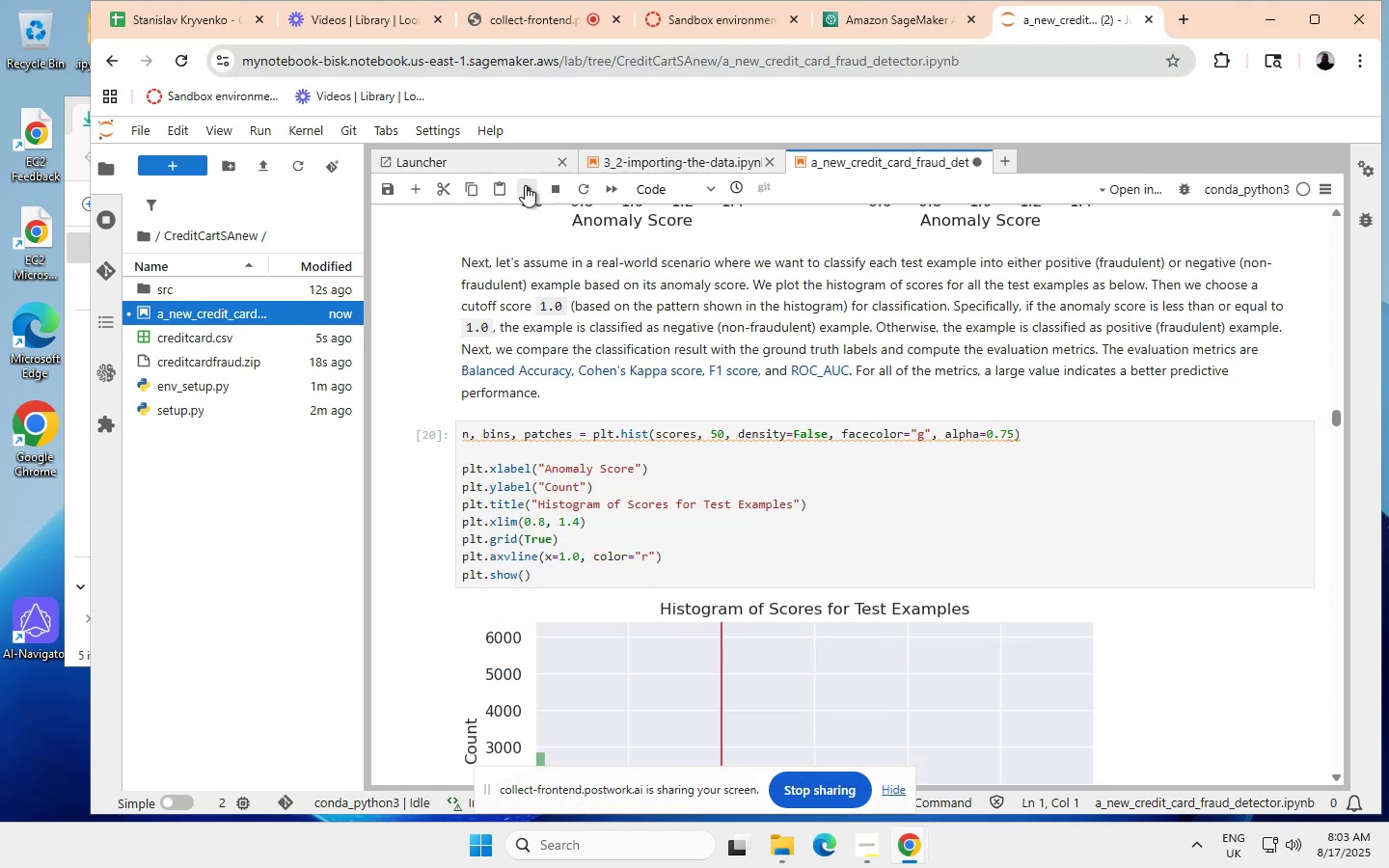 
left_click([525, 185])
 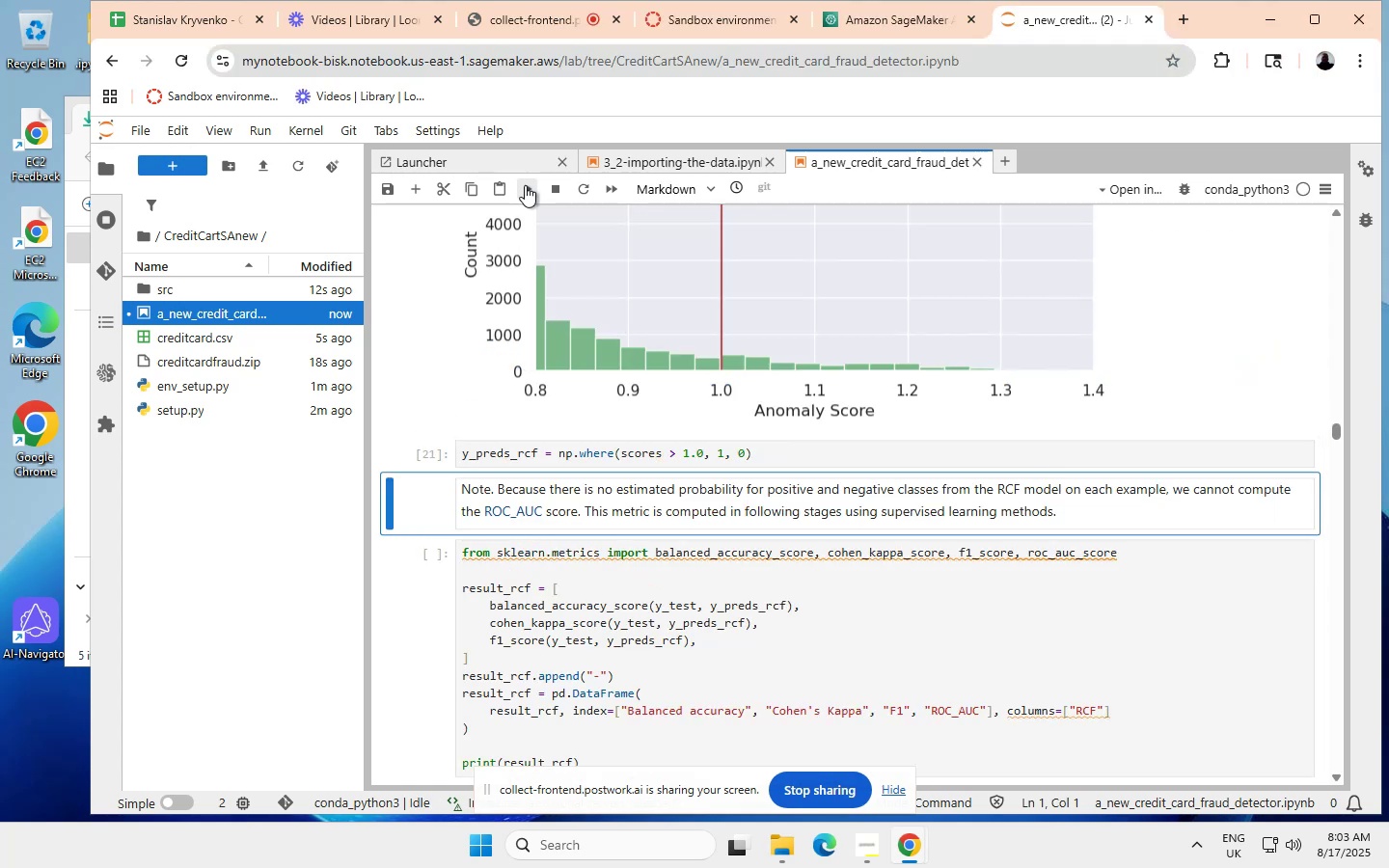 
left_click([525, 185])
 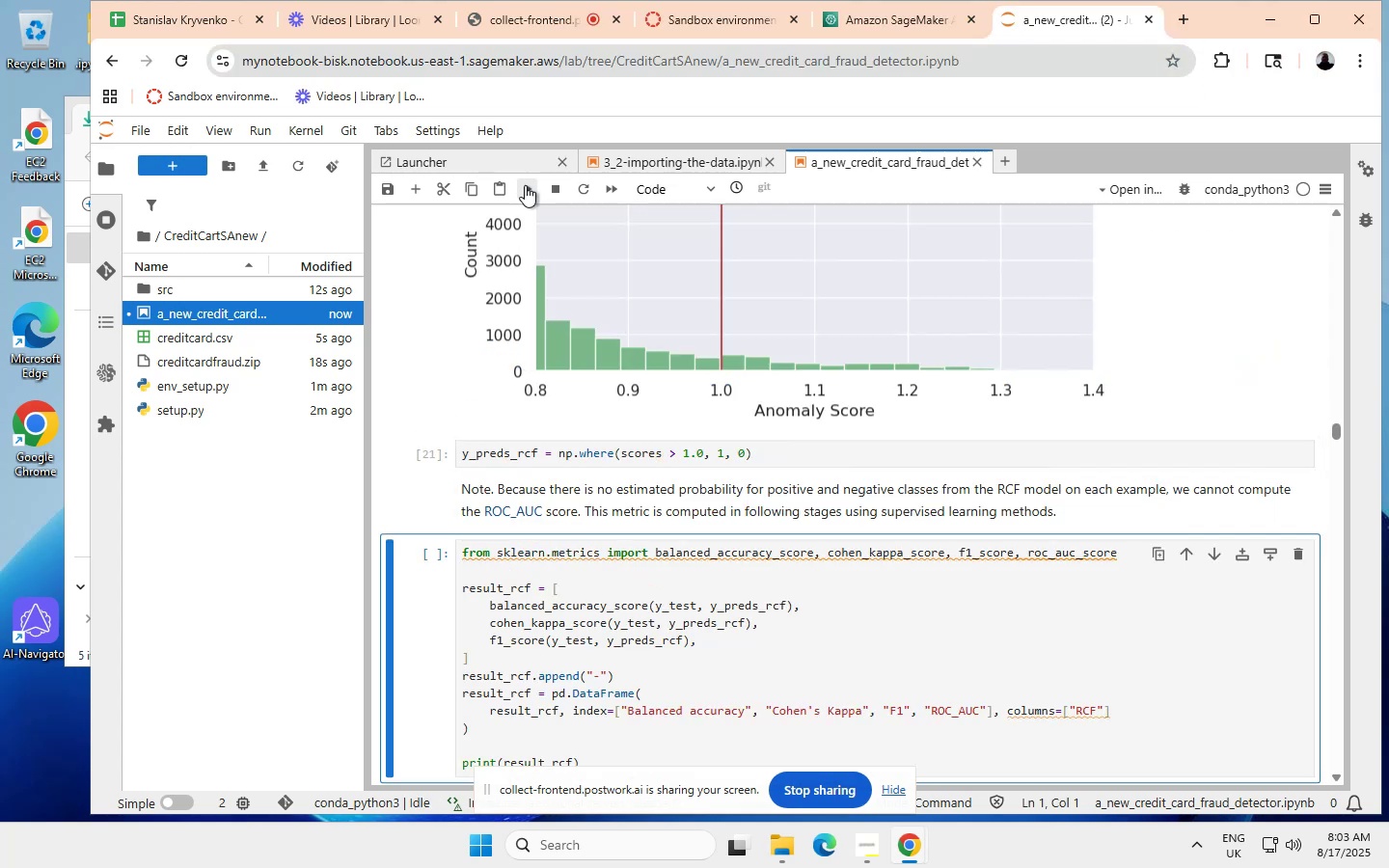 
left_click([525, 185])
 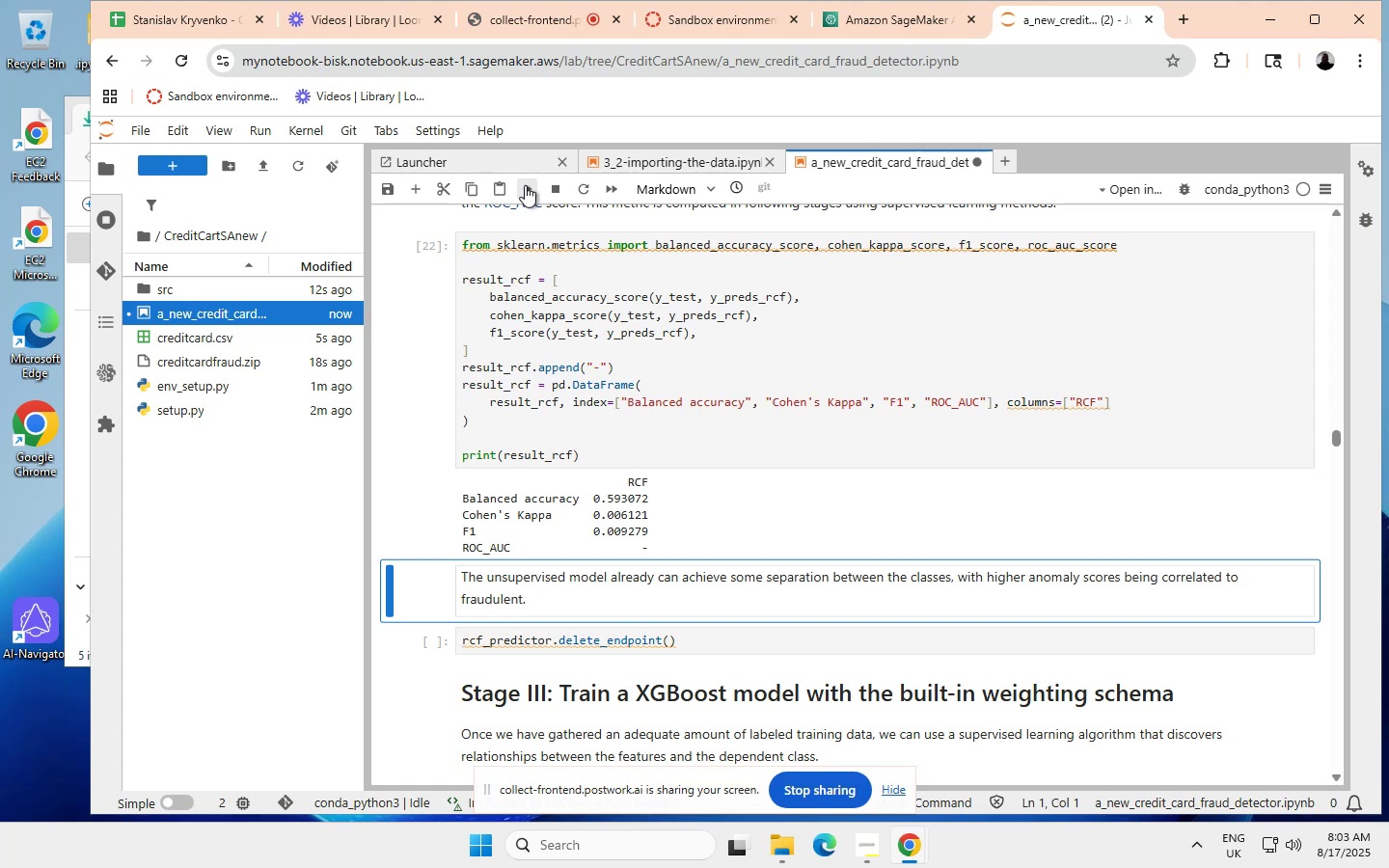 
left_click([525, 185])
 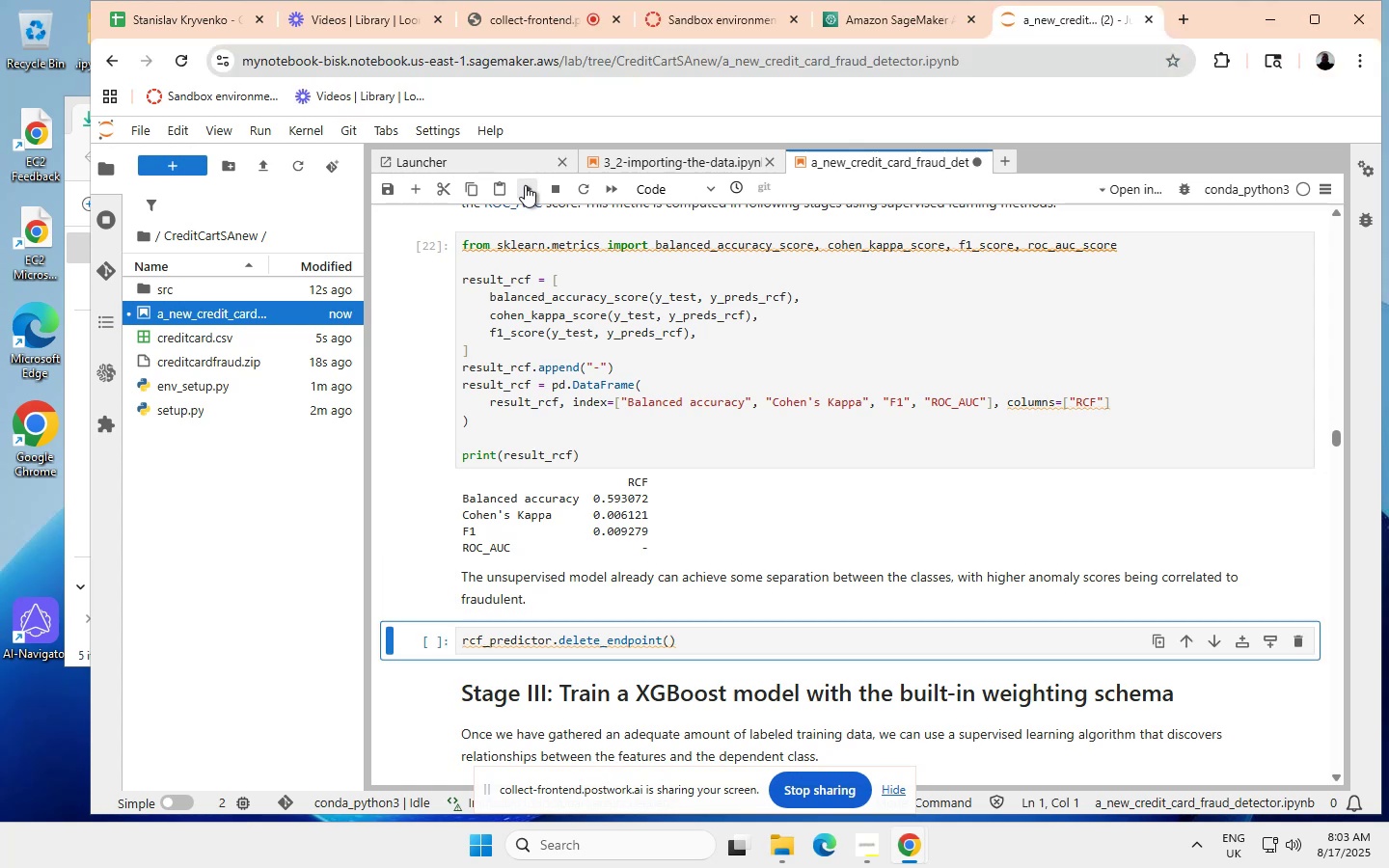 
left_click([525, 185])
 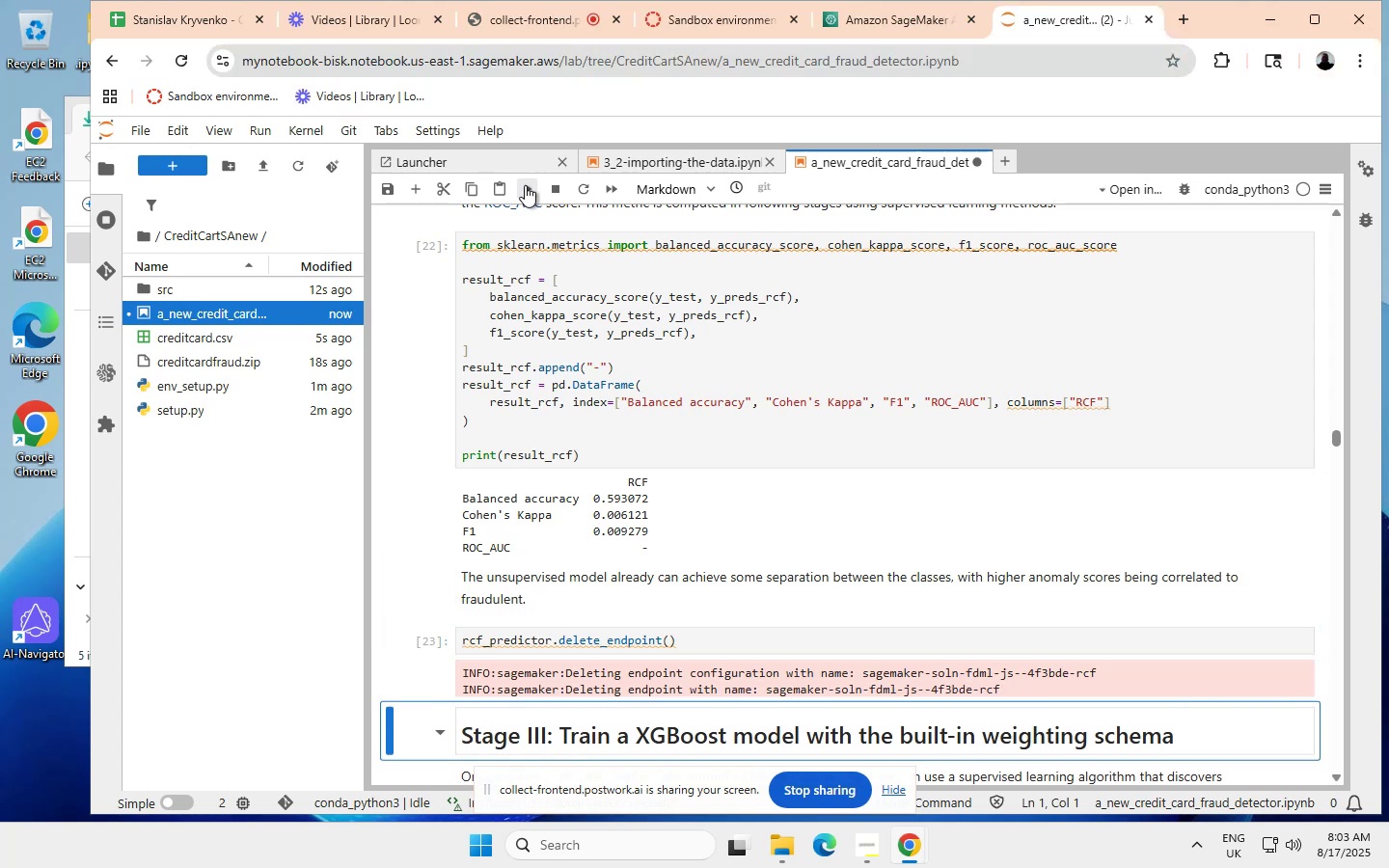 
left_click([525, 185])
 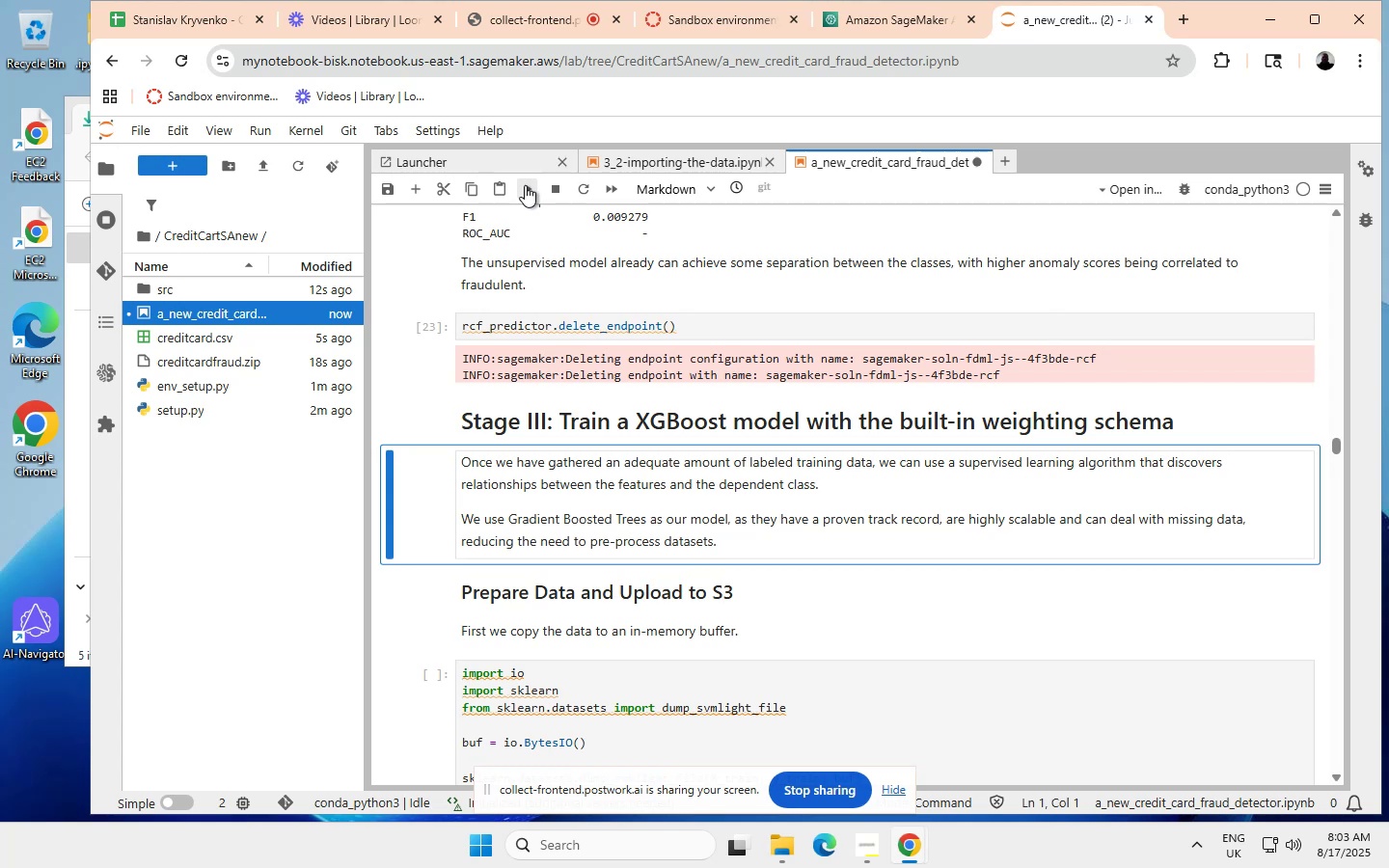 
left_click([525, 185])
 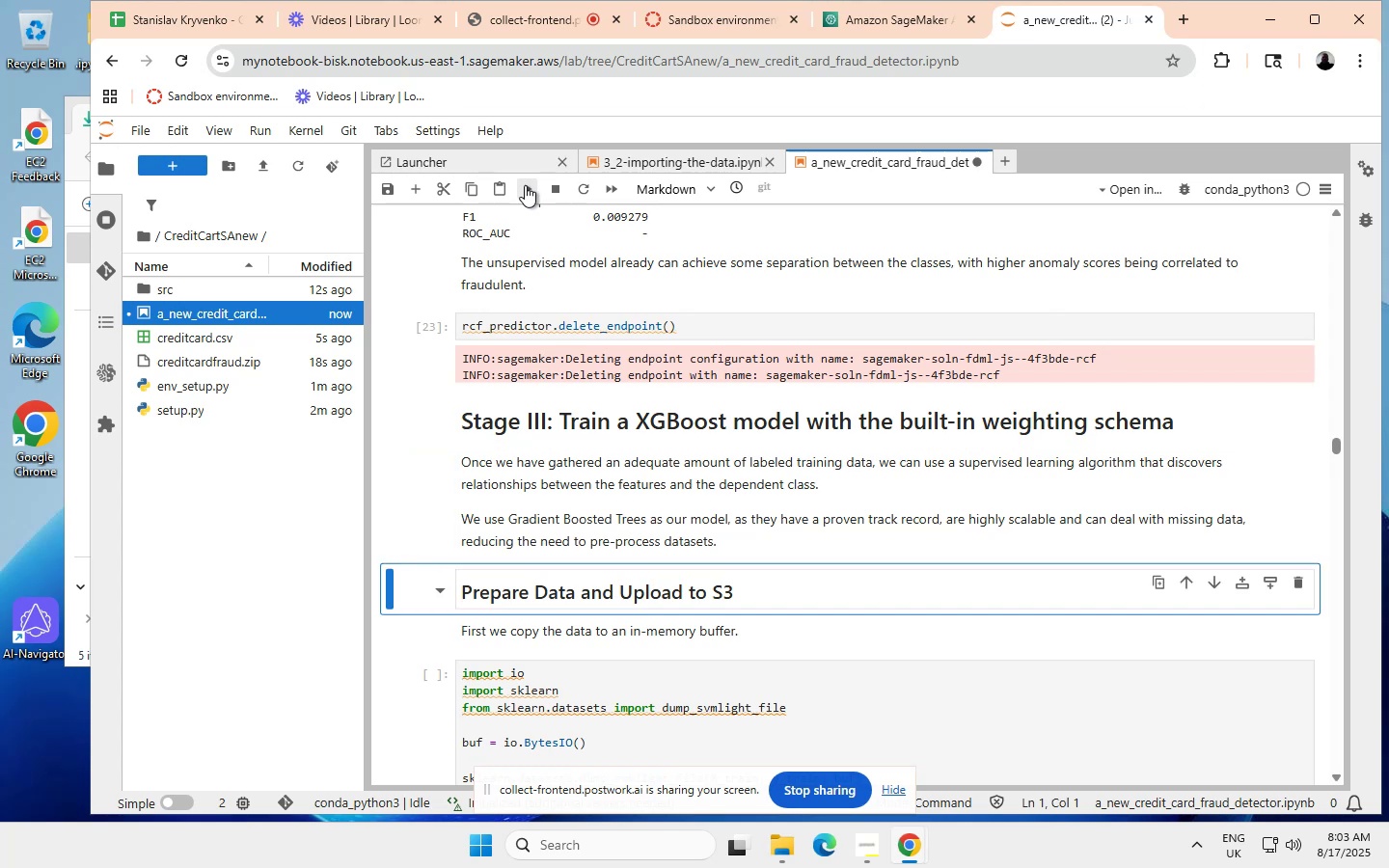 
left_click([525, 185])
 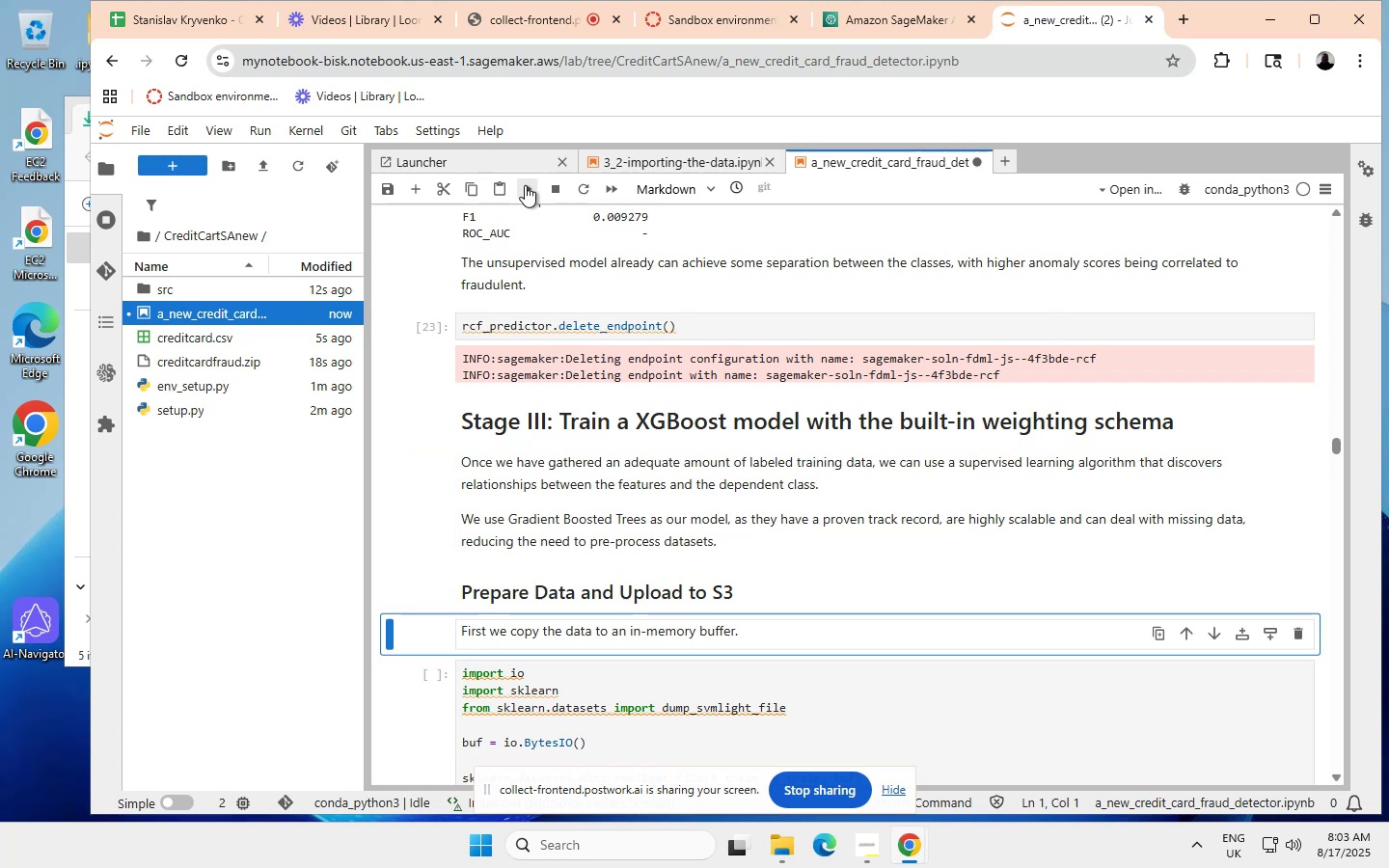 
left_click([525, 185])
 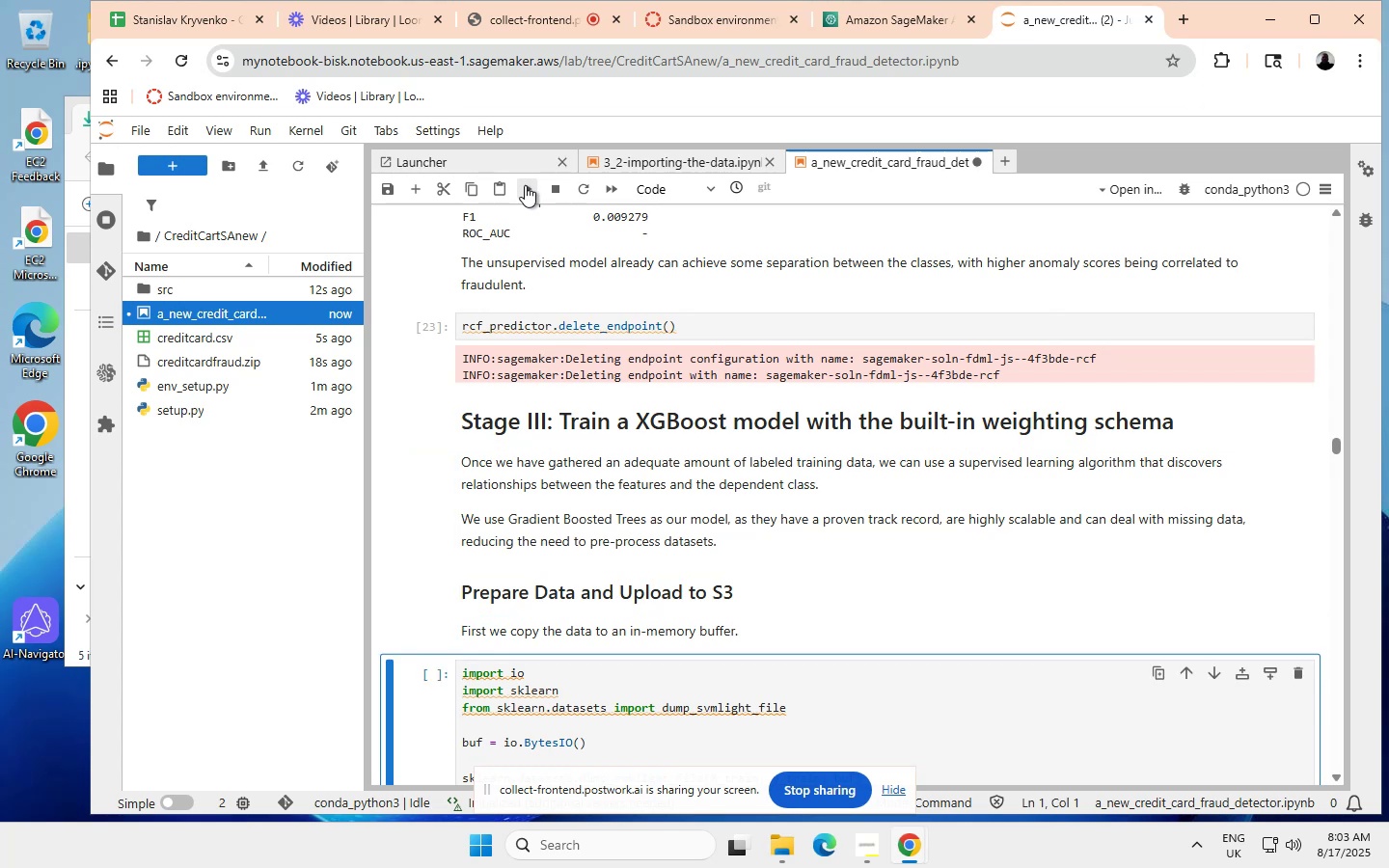 
left_click([525, 185])
 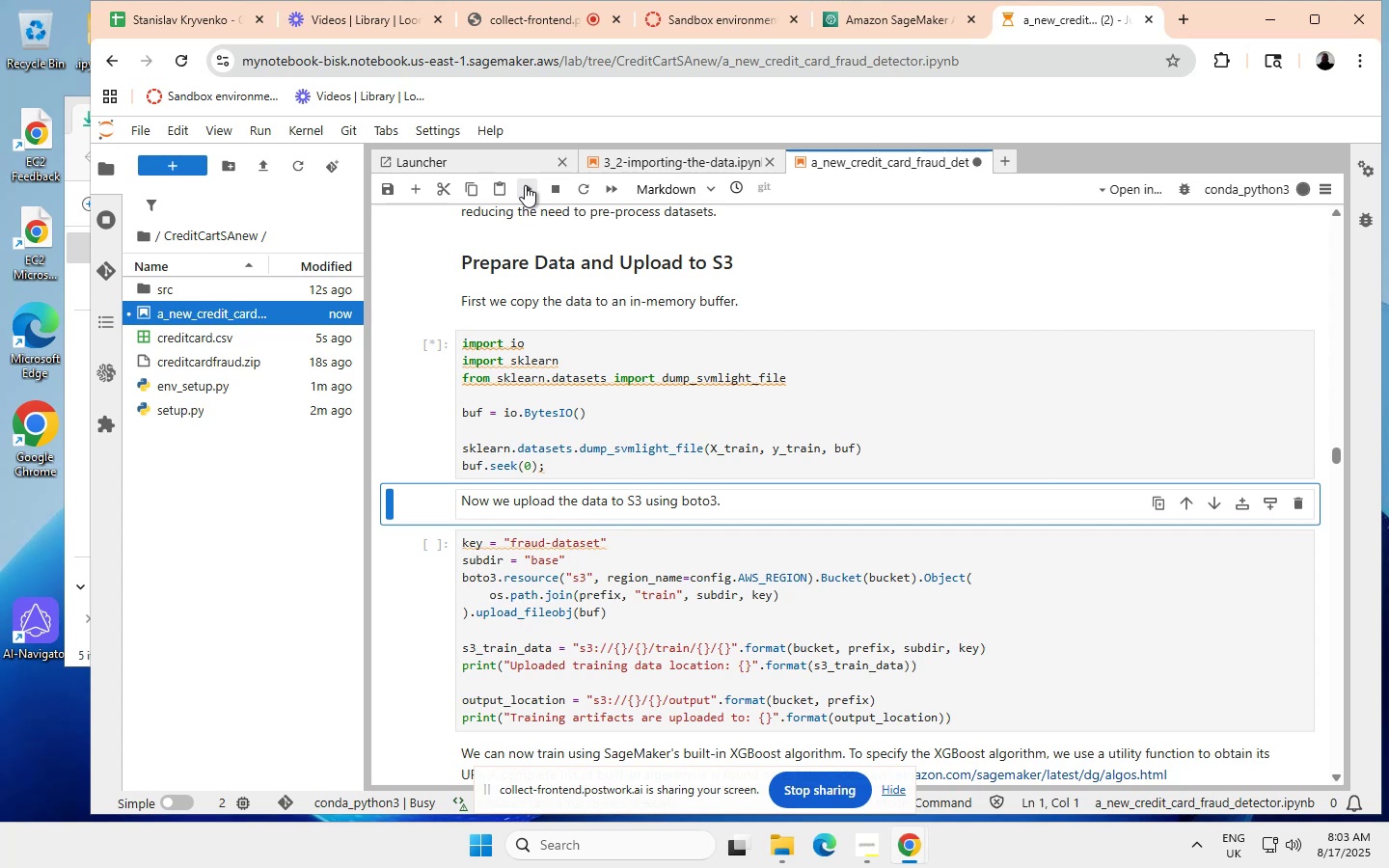 
wait(10.84)
 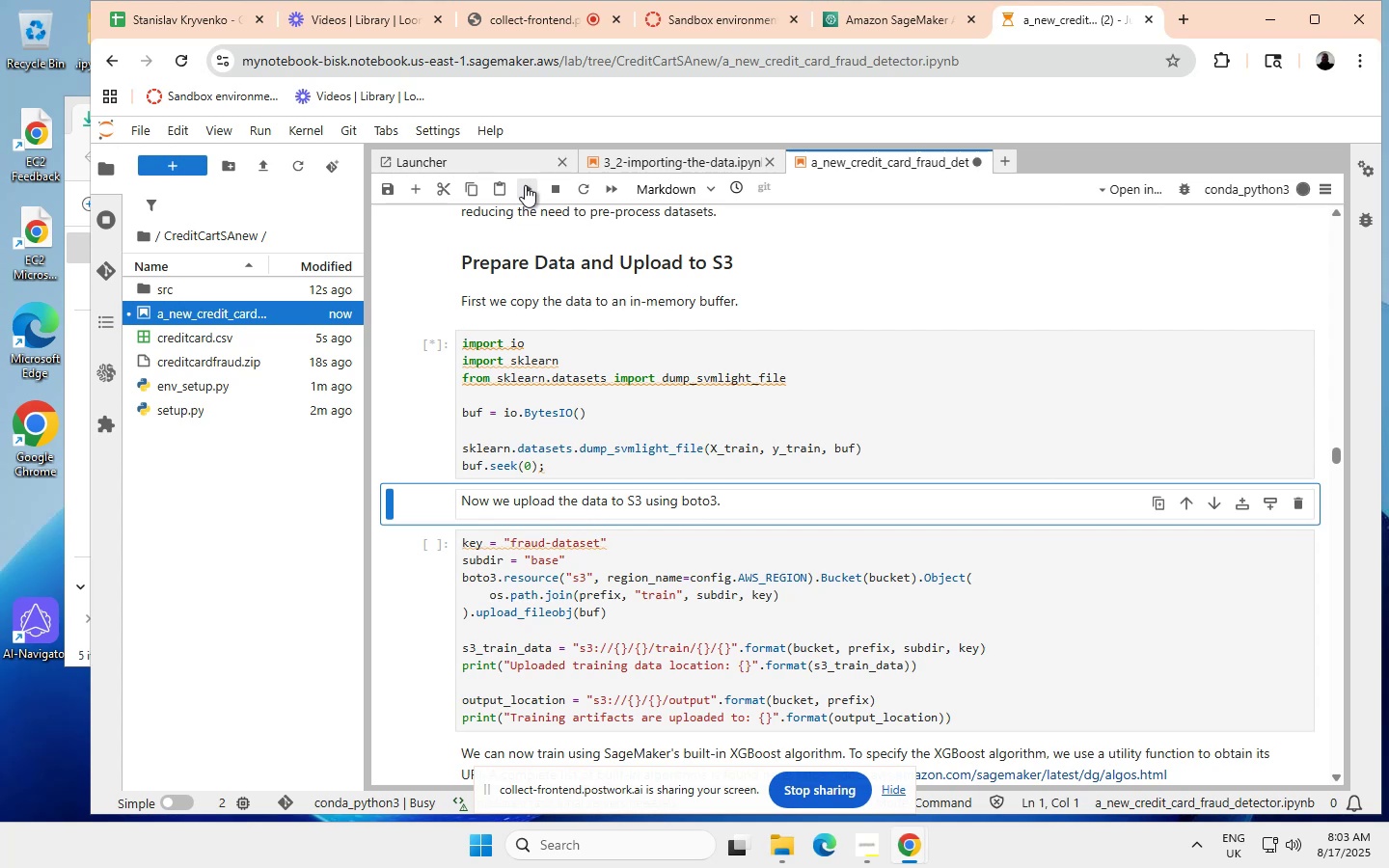 
left_click([525, 185])
 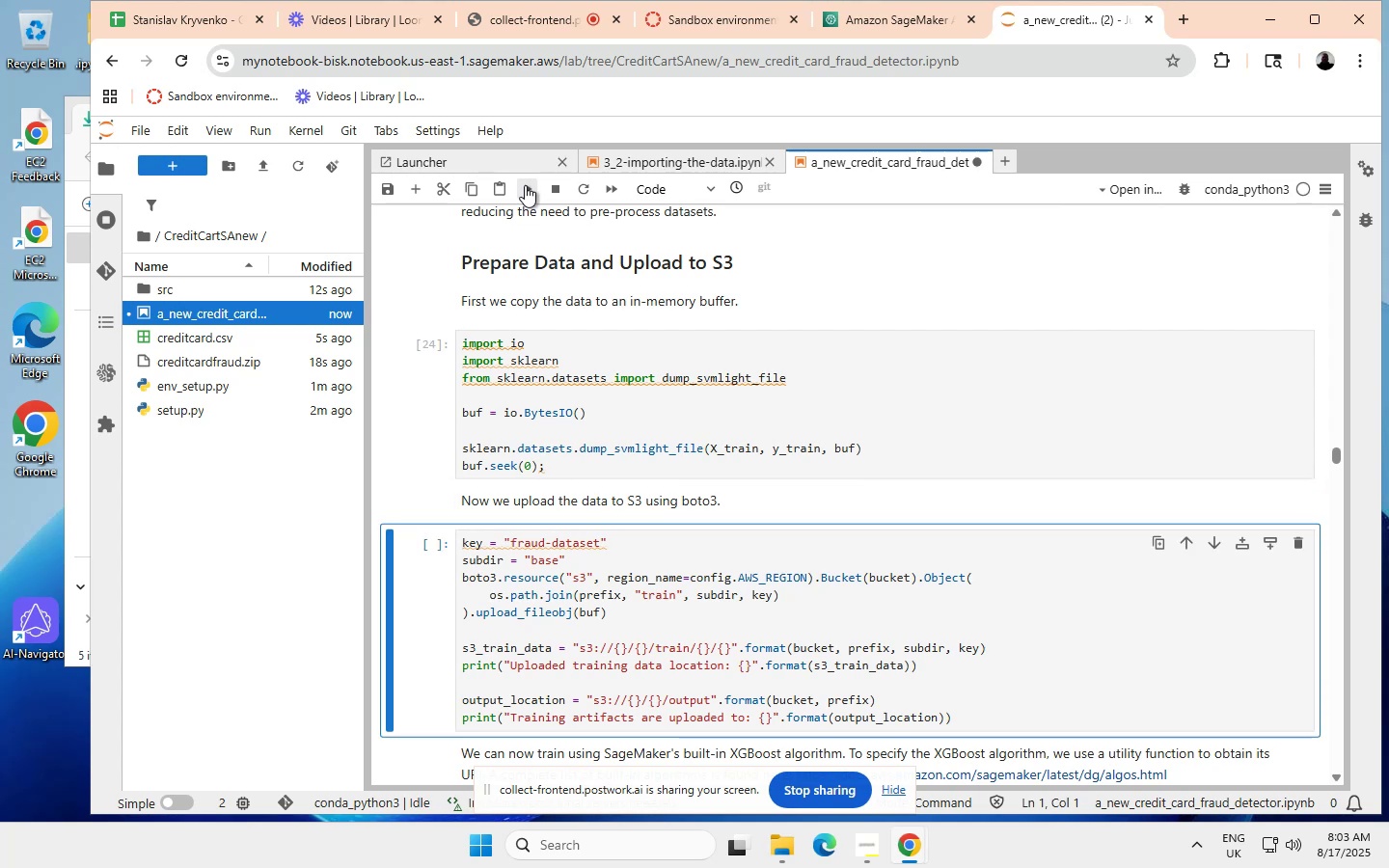 
left_click([525, 185])
 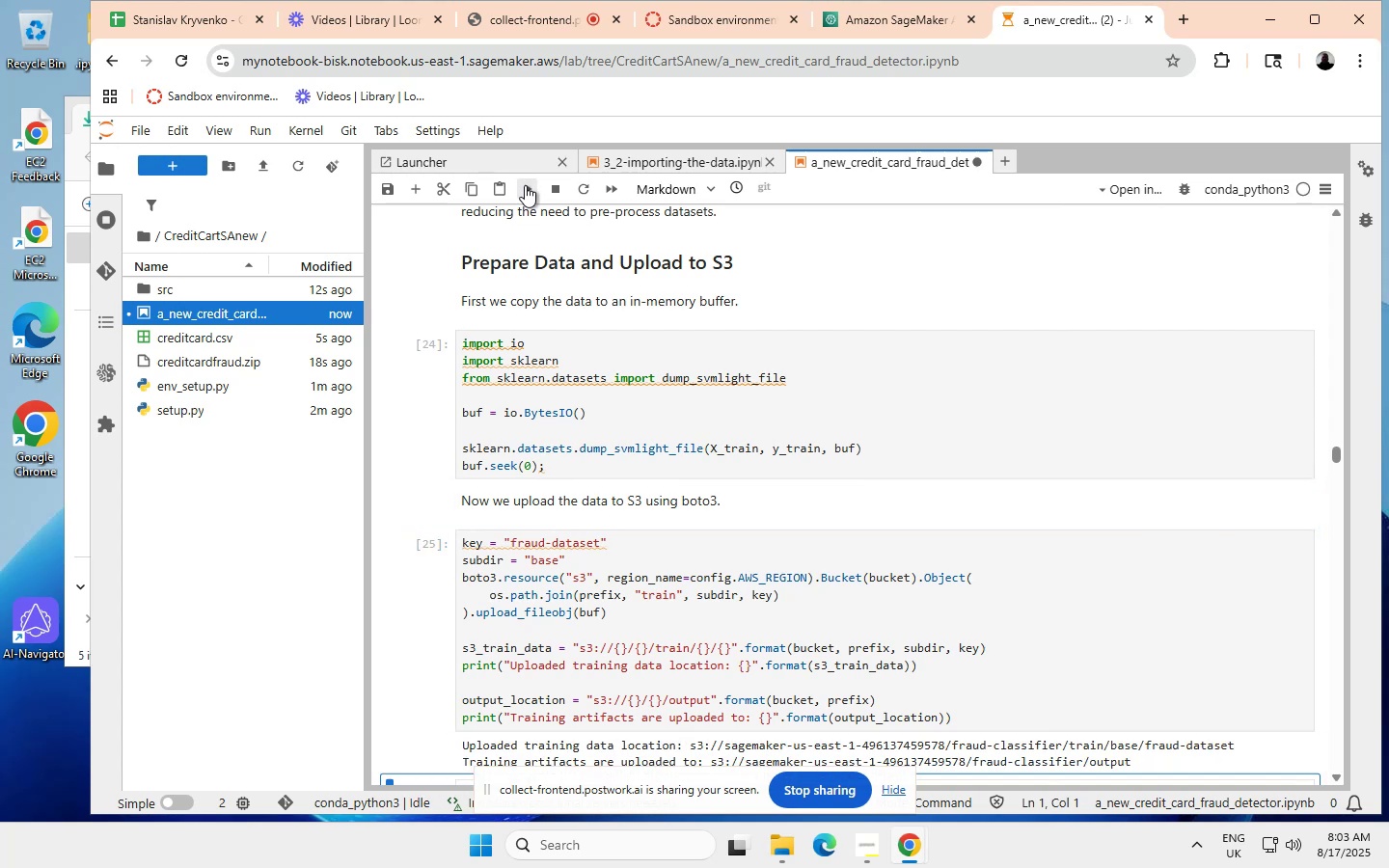 
left_click([525, 185])
 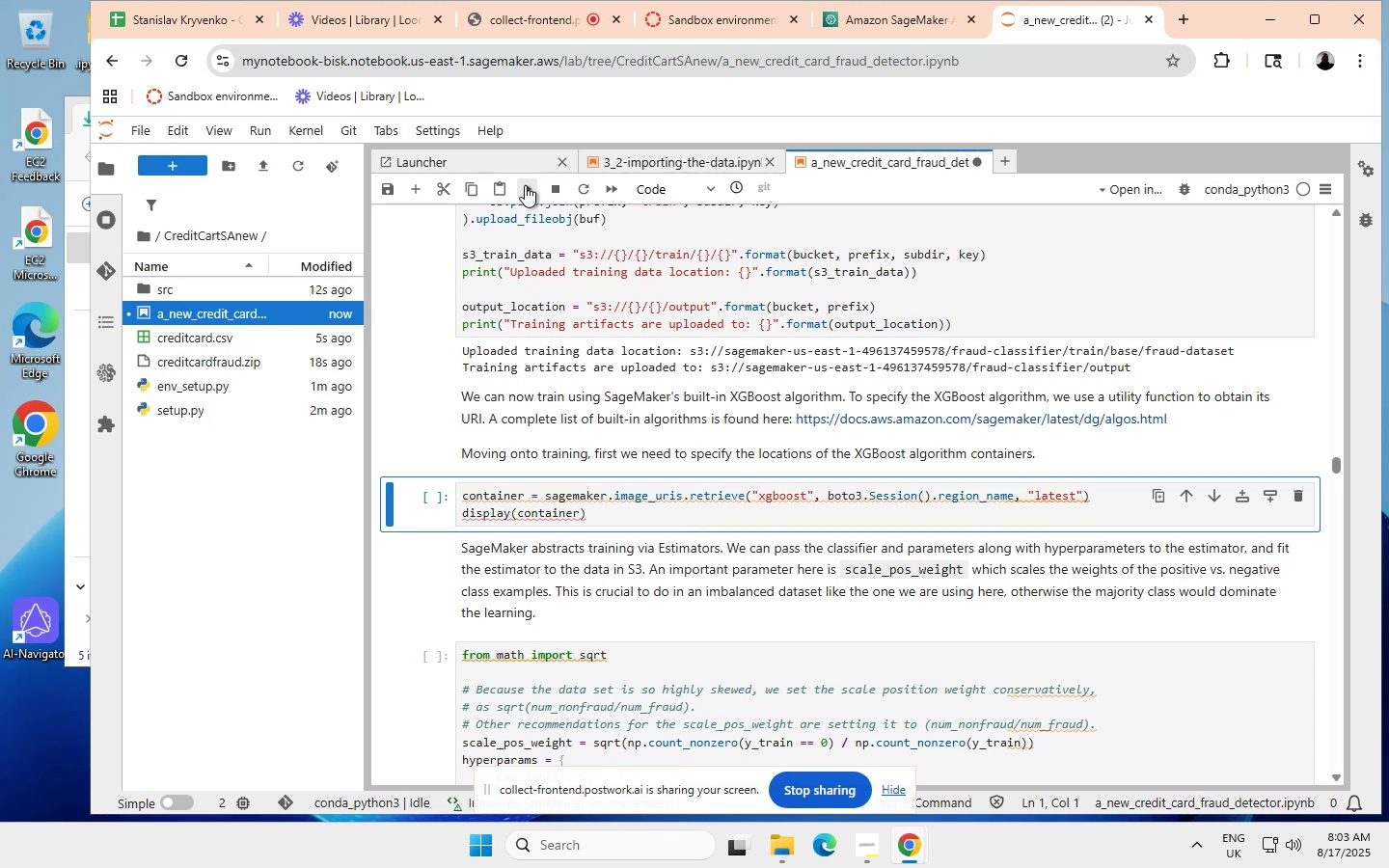 
left_click([525, 185])
 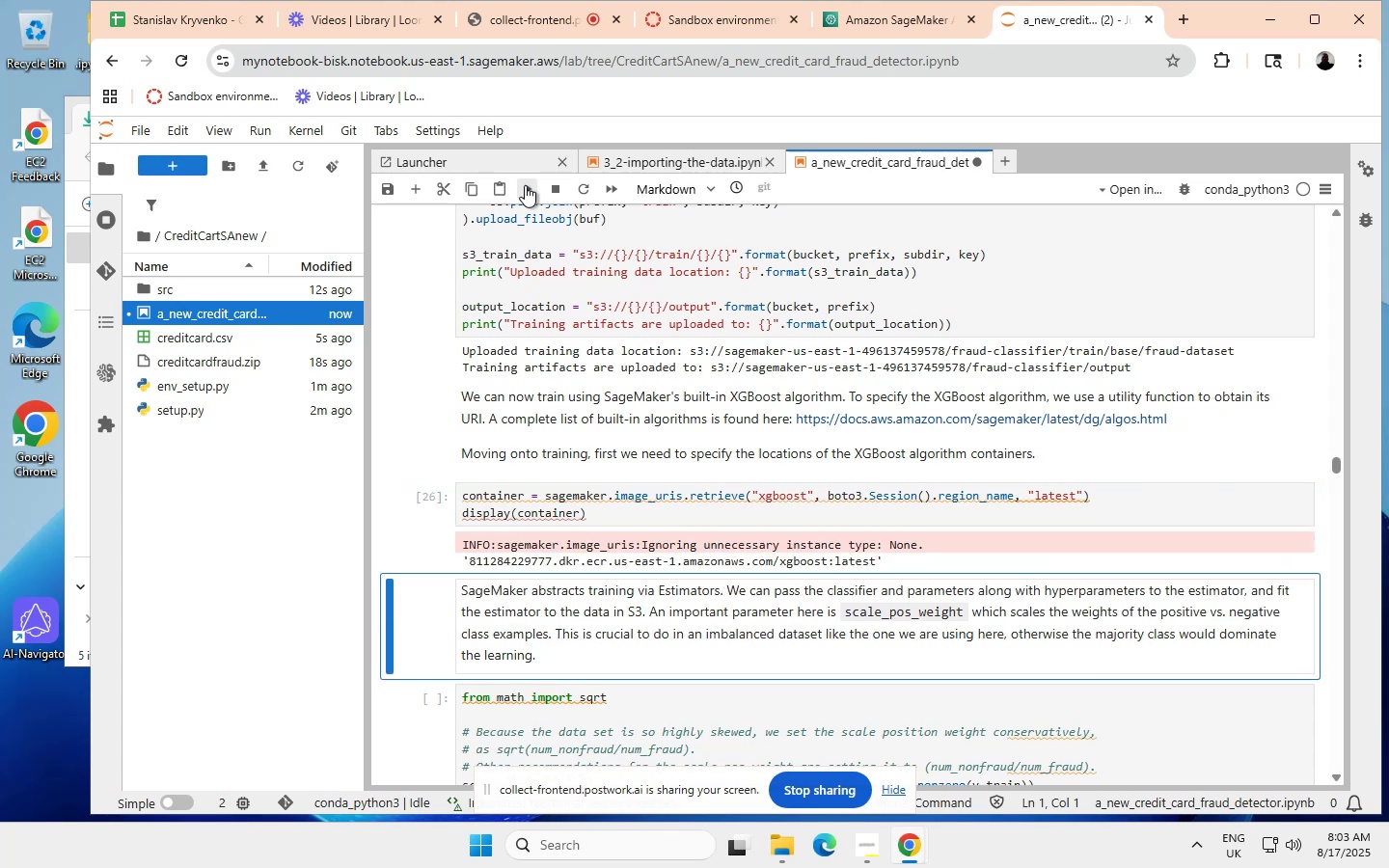 
left_click([525, 185])
 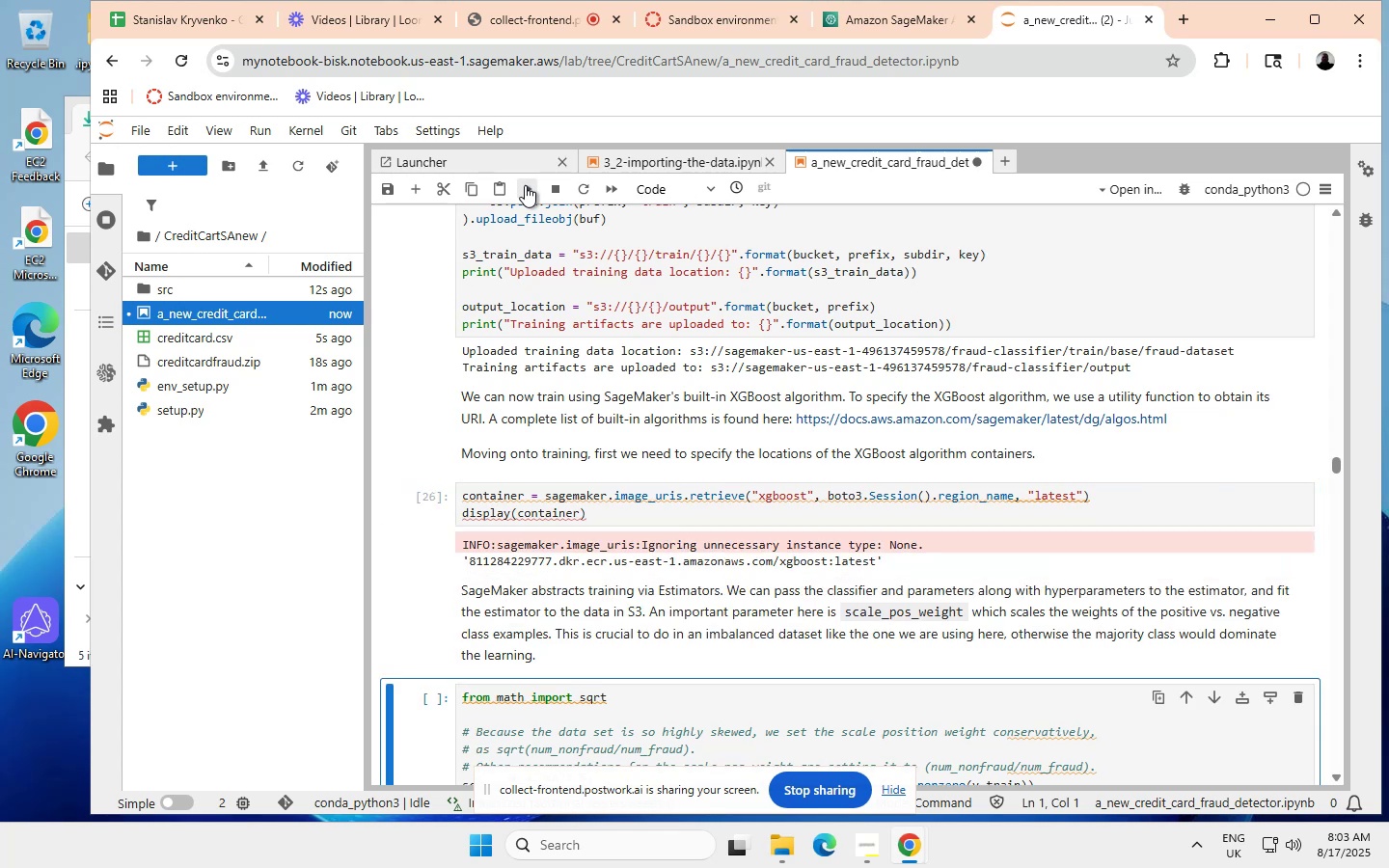 
left_click([525, 185])
 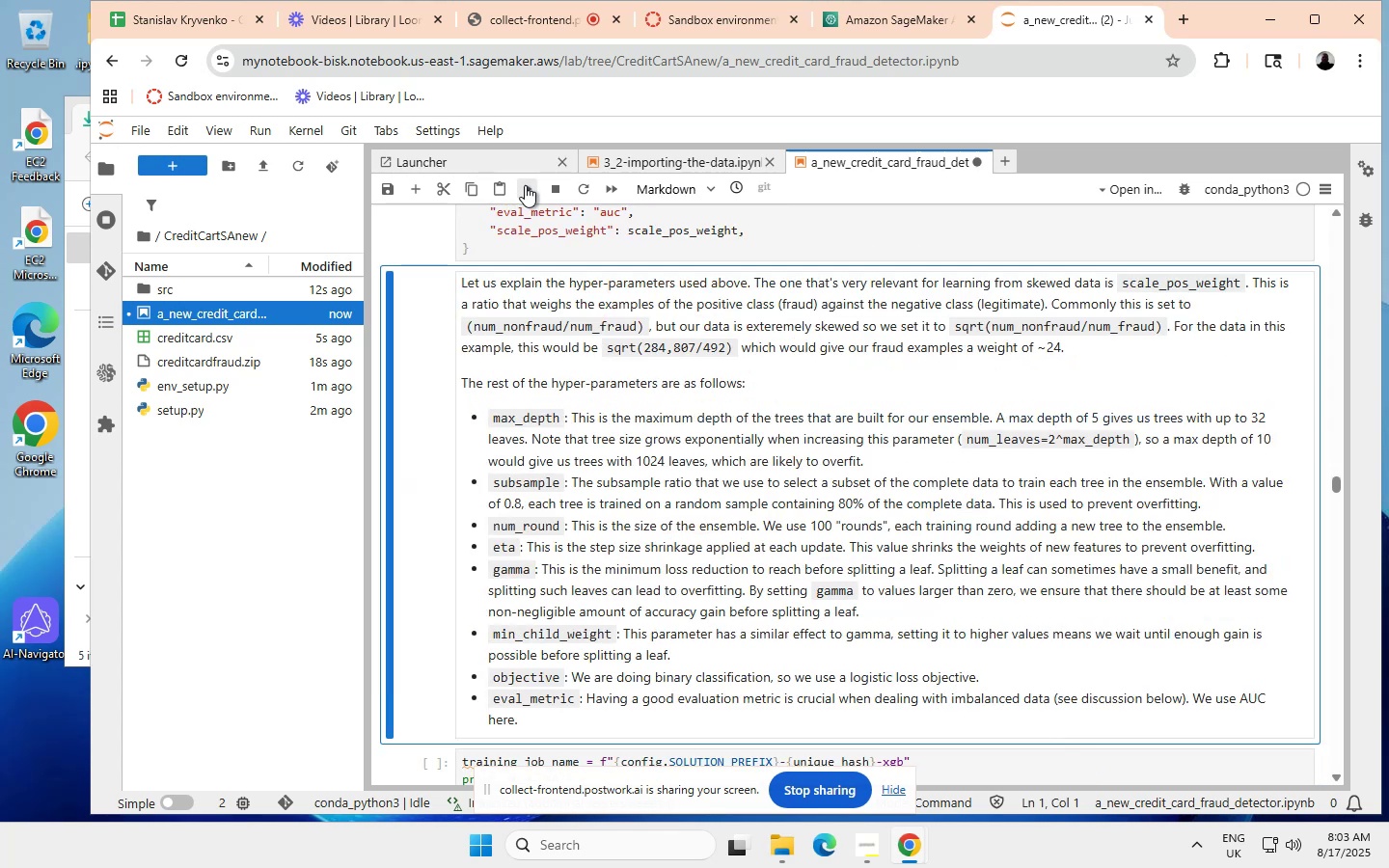 
left_click([525, 185])
 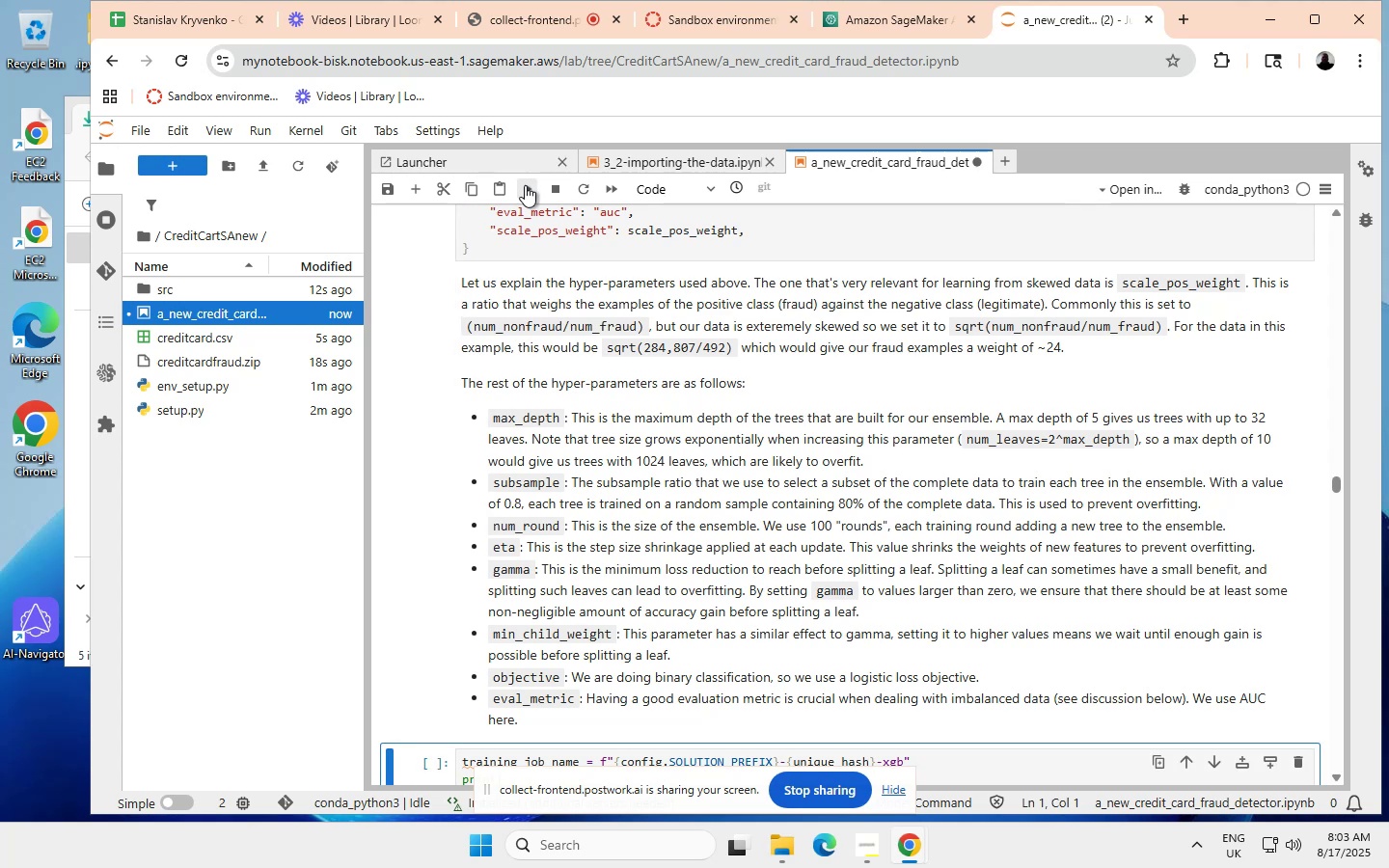 
left_click([525, 185])
 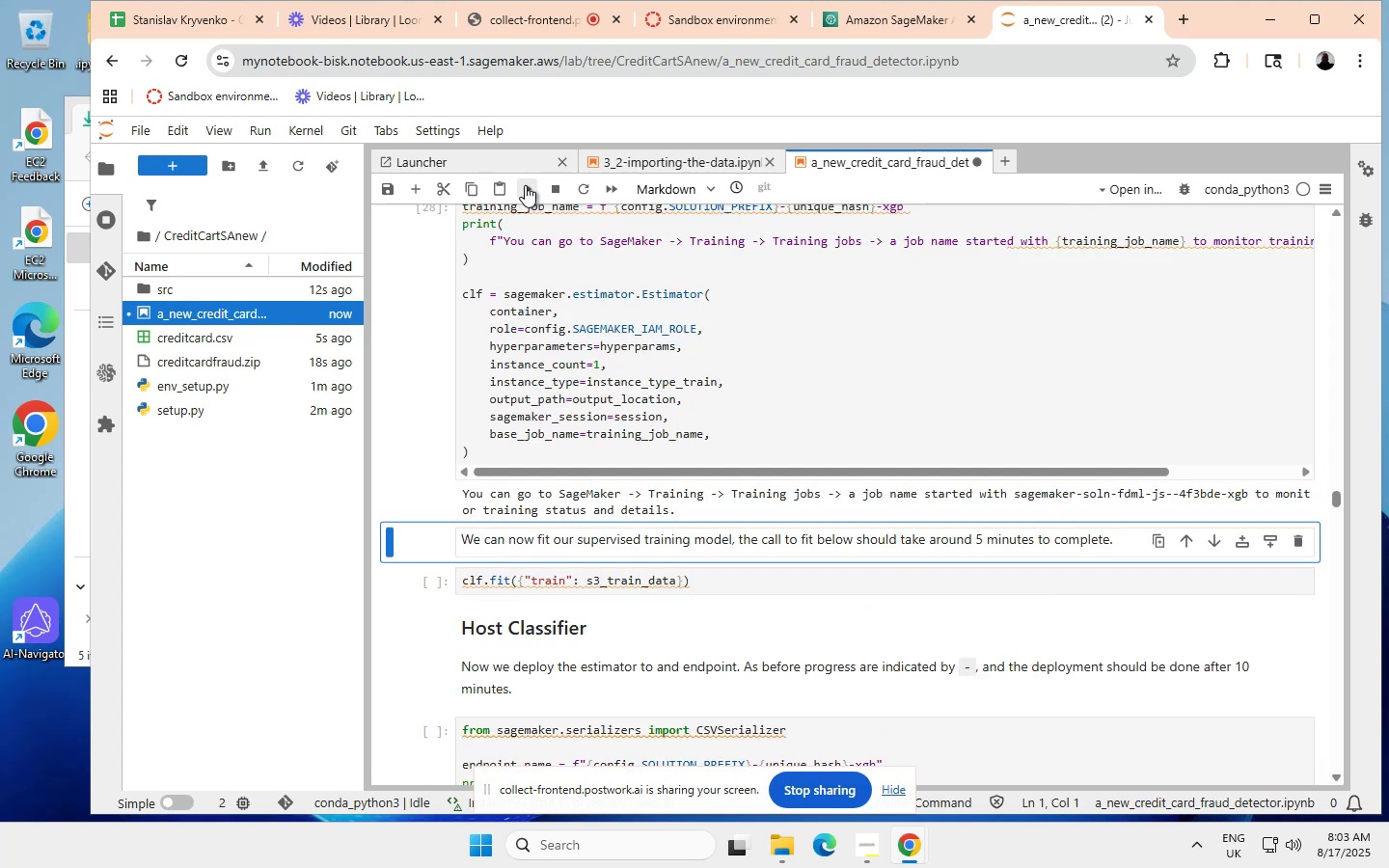 
left_click([525, 185])
 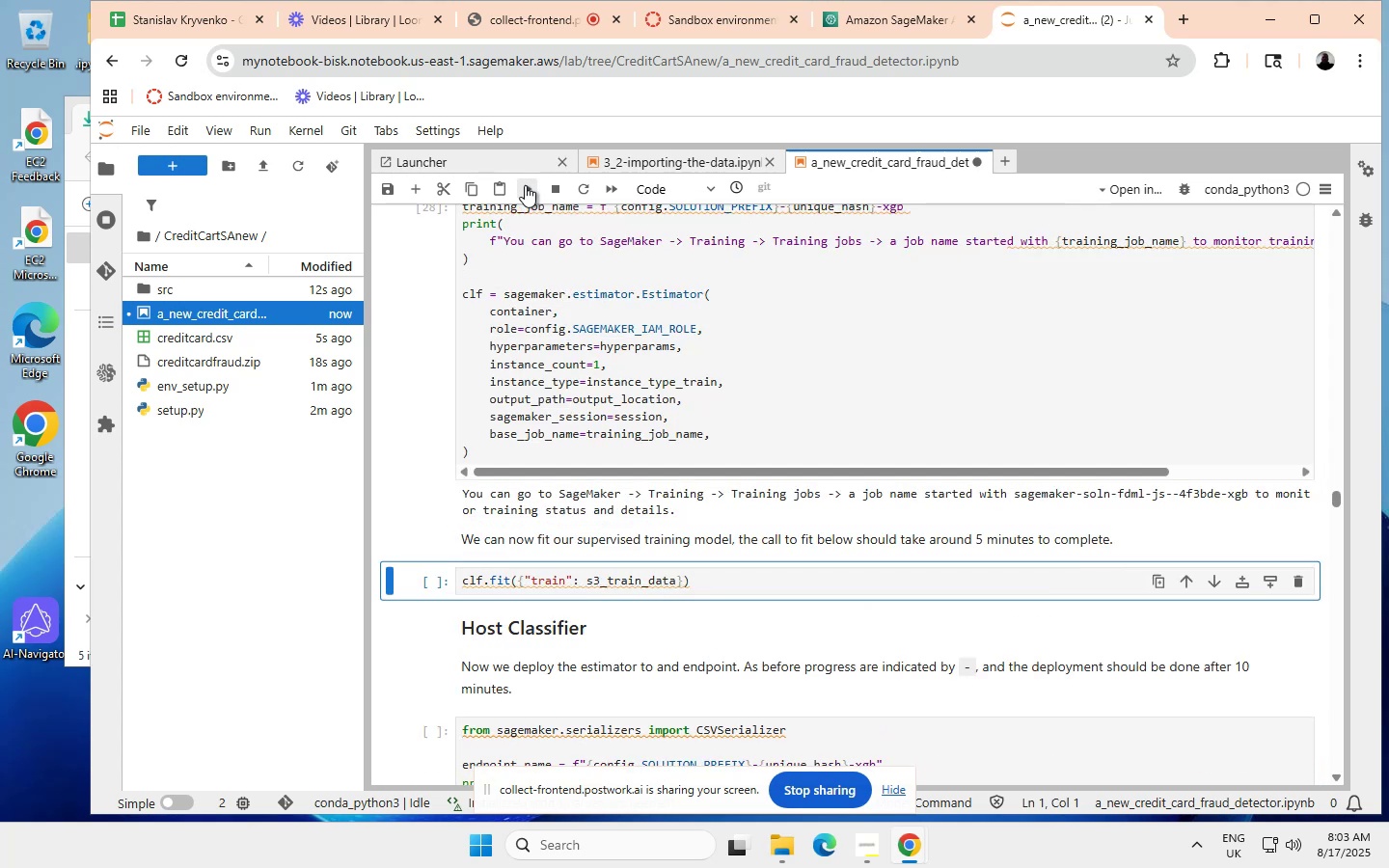 
left_click([525, 185])
 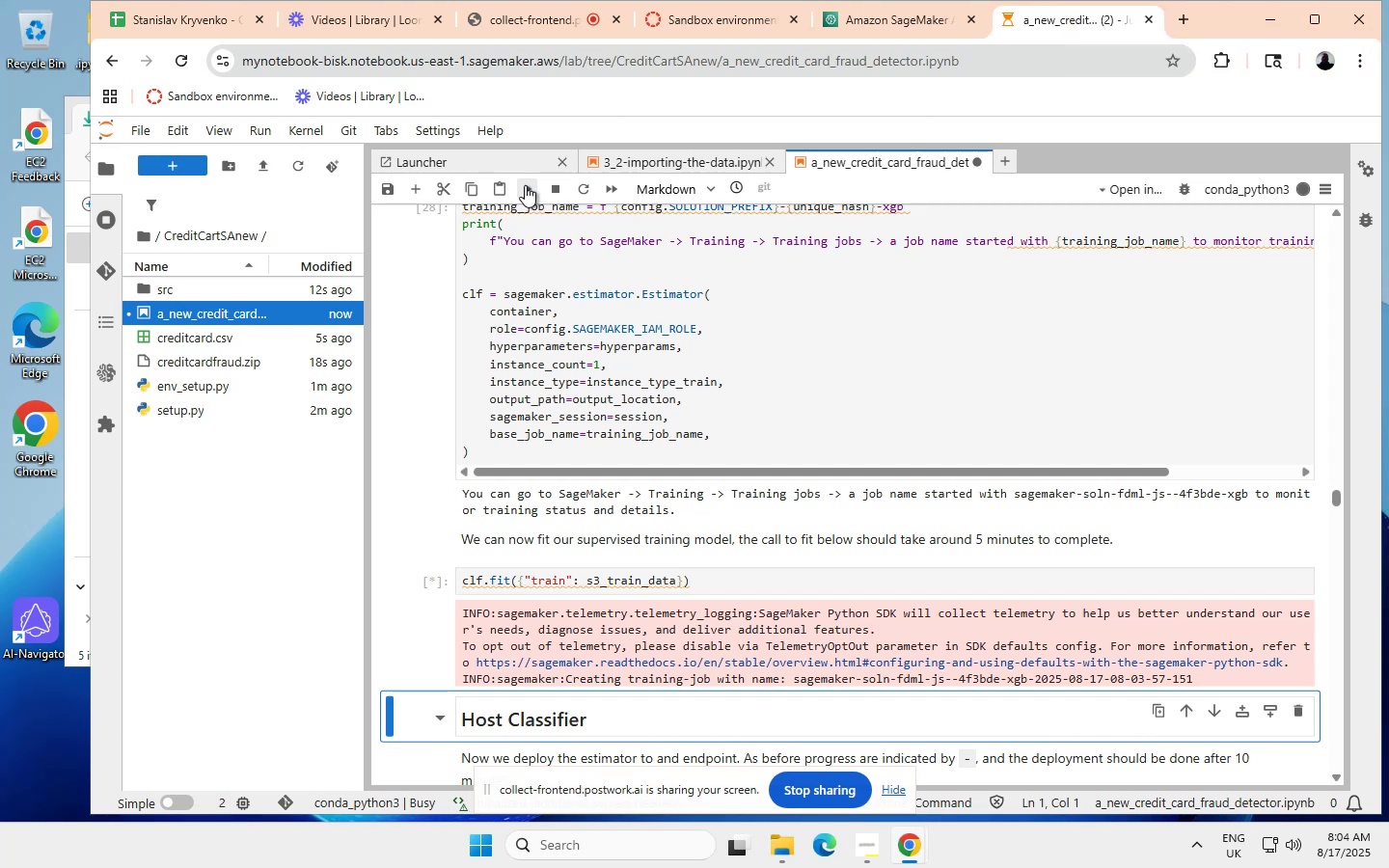 
wait(10.38)
 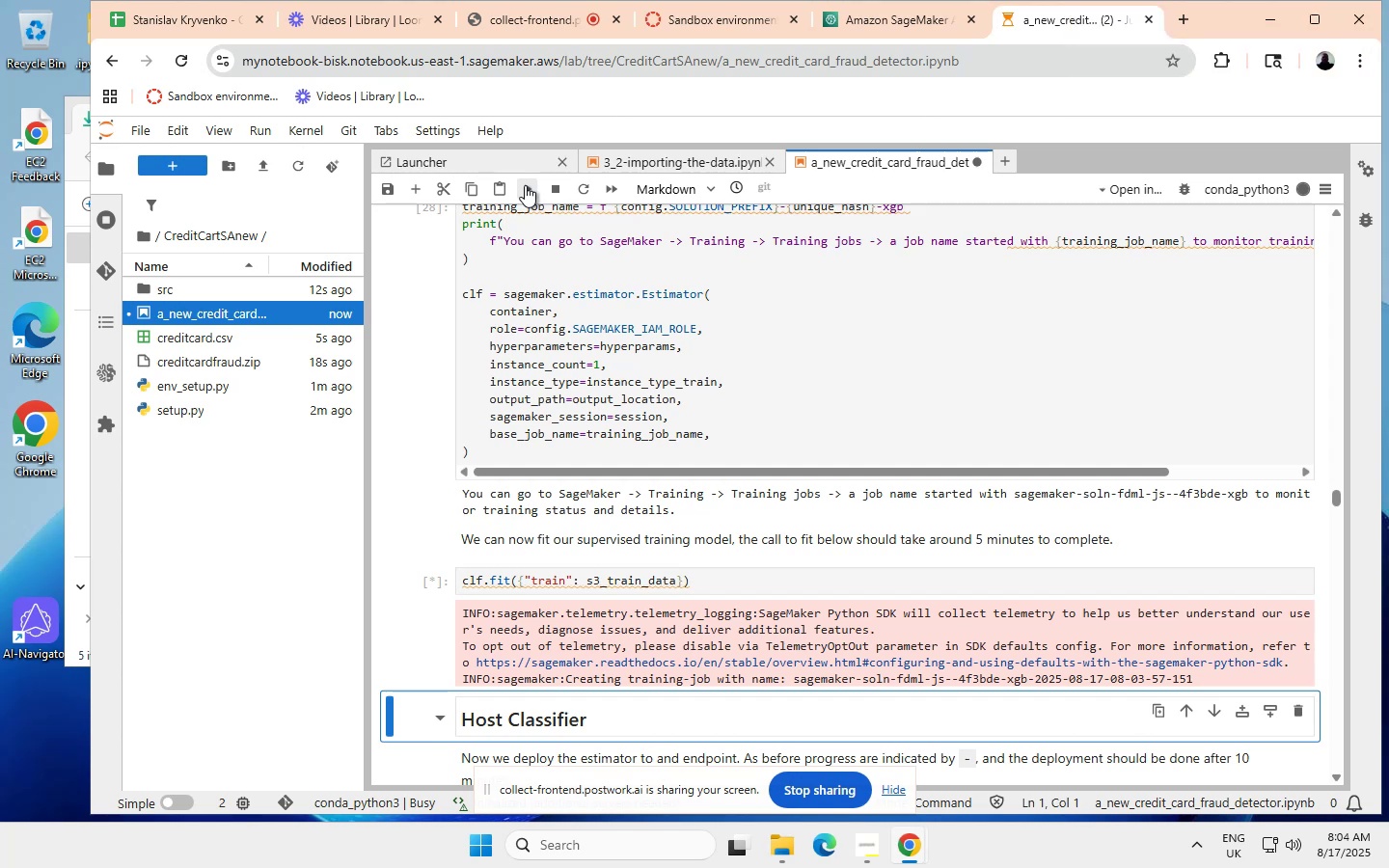 
scroll: coordinate [597, 445], scroll_direction: down, amount: 99.0
 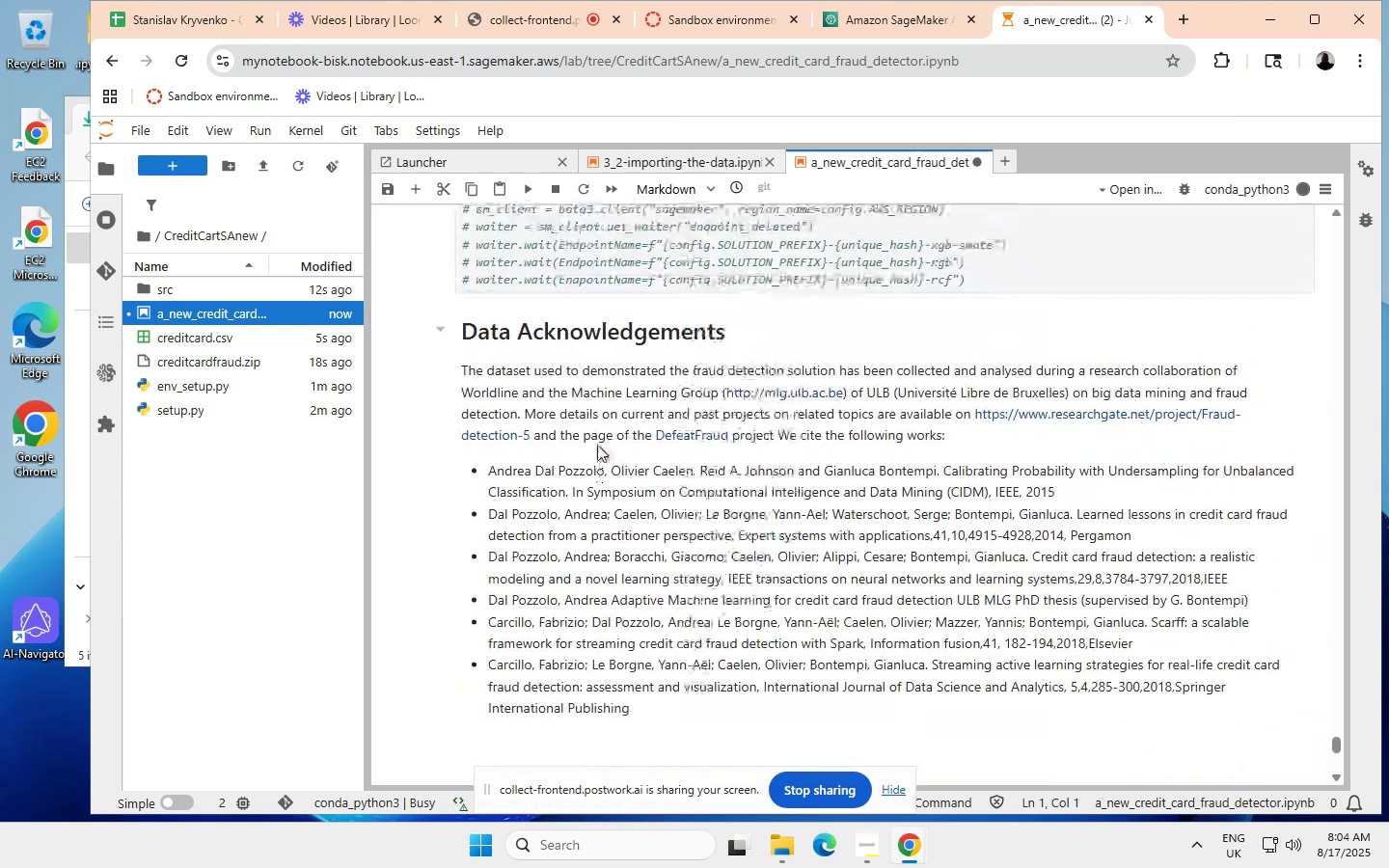 
scroll: coordinate [597, 445], scroll_direction: up, amount: 2.0
 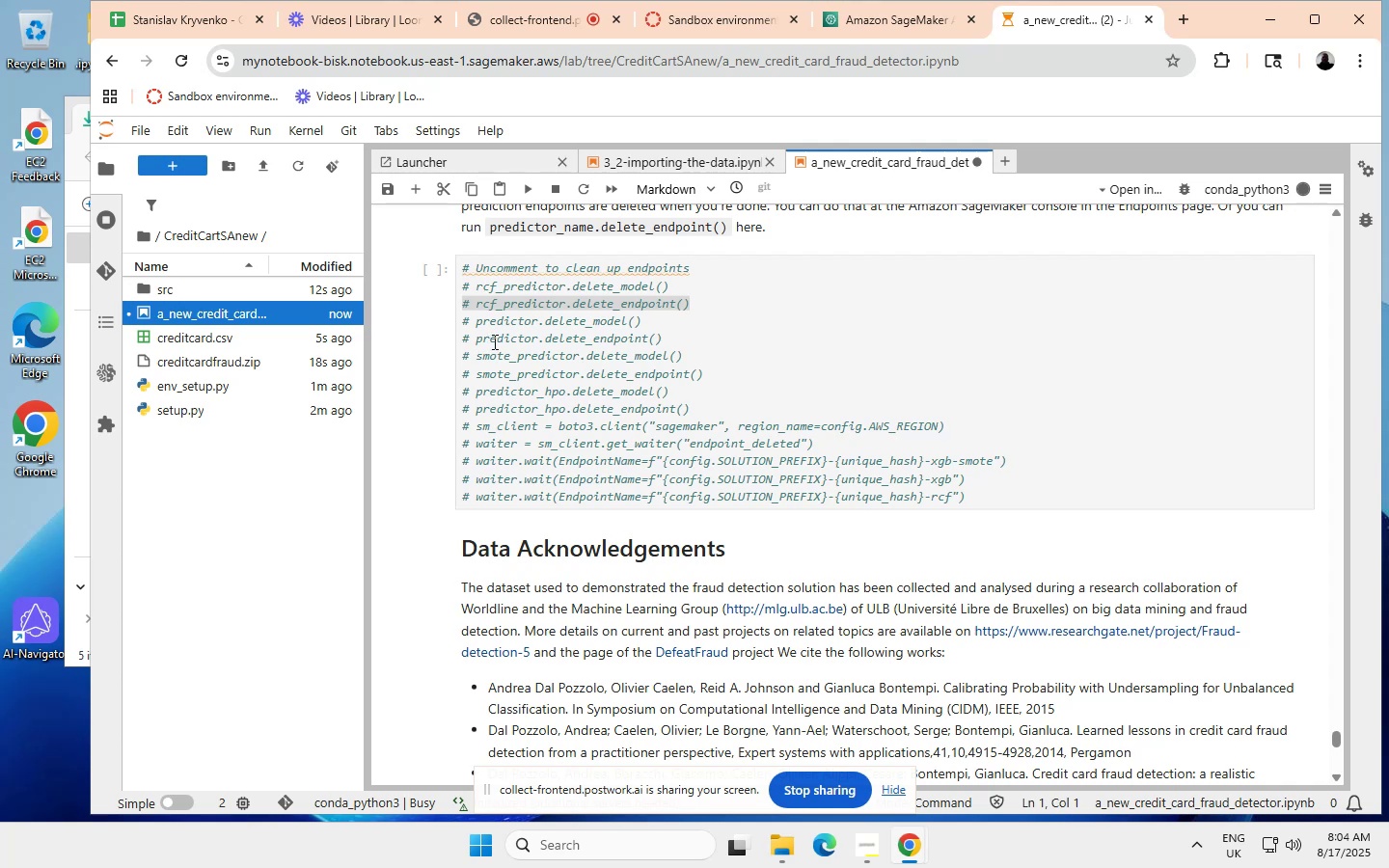 
wait(27.4)
 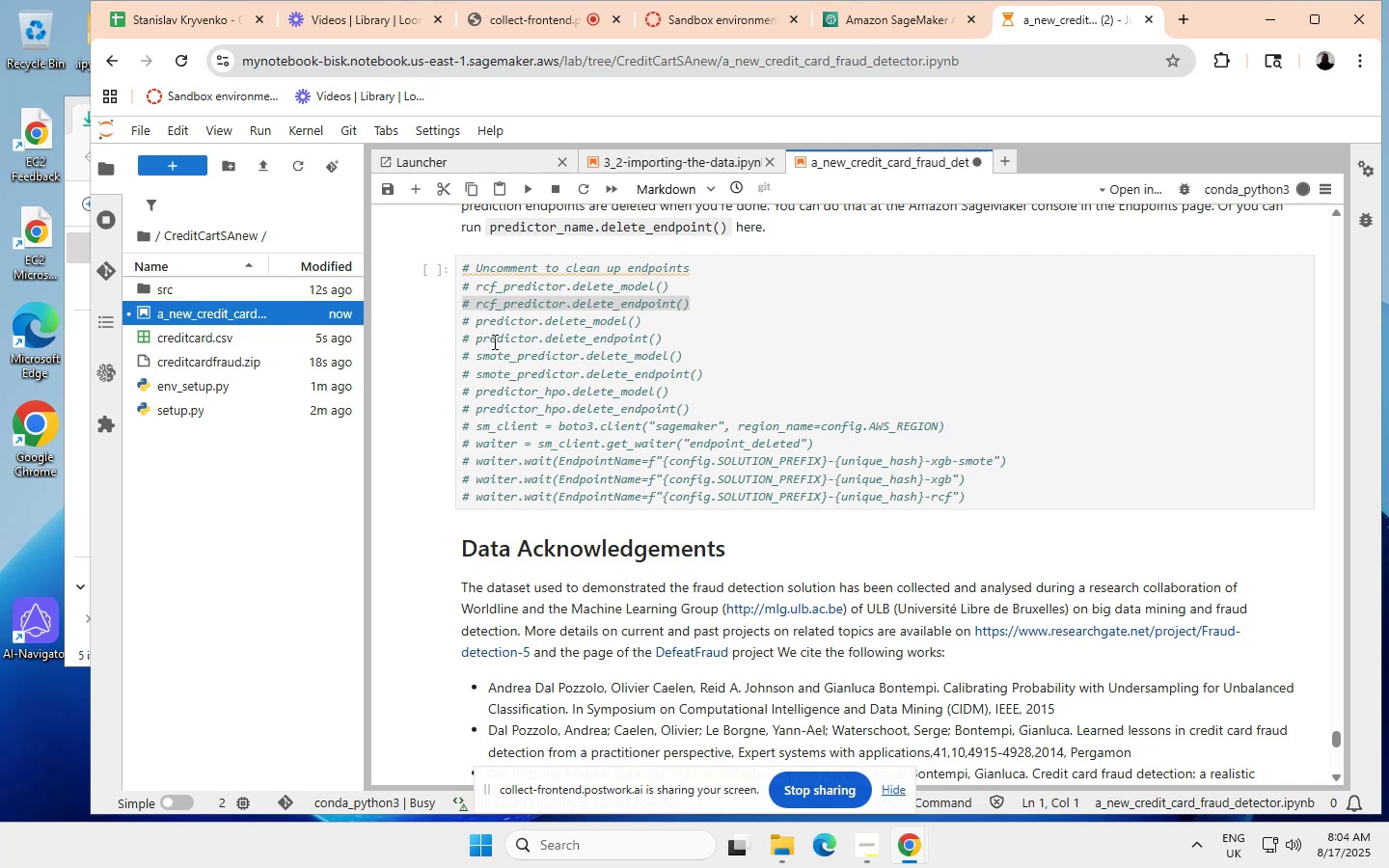 
left_click_drag(start_coordinate=[460, 339], to_coordinate=[673, 336])
 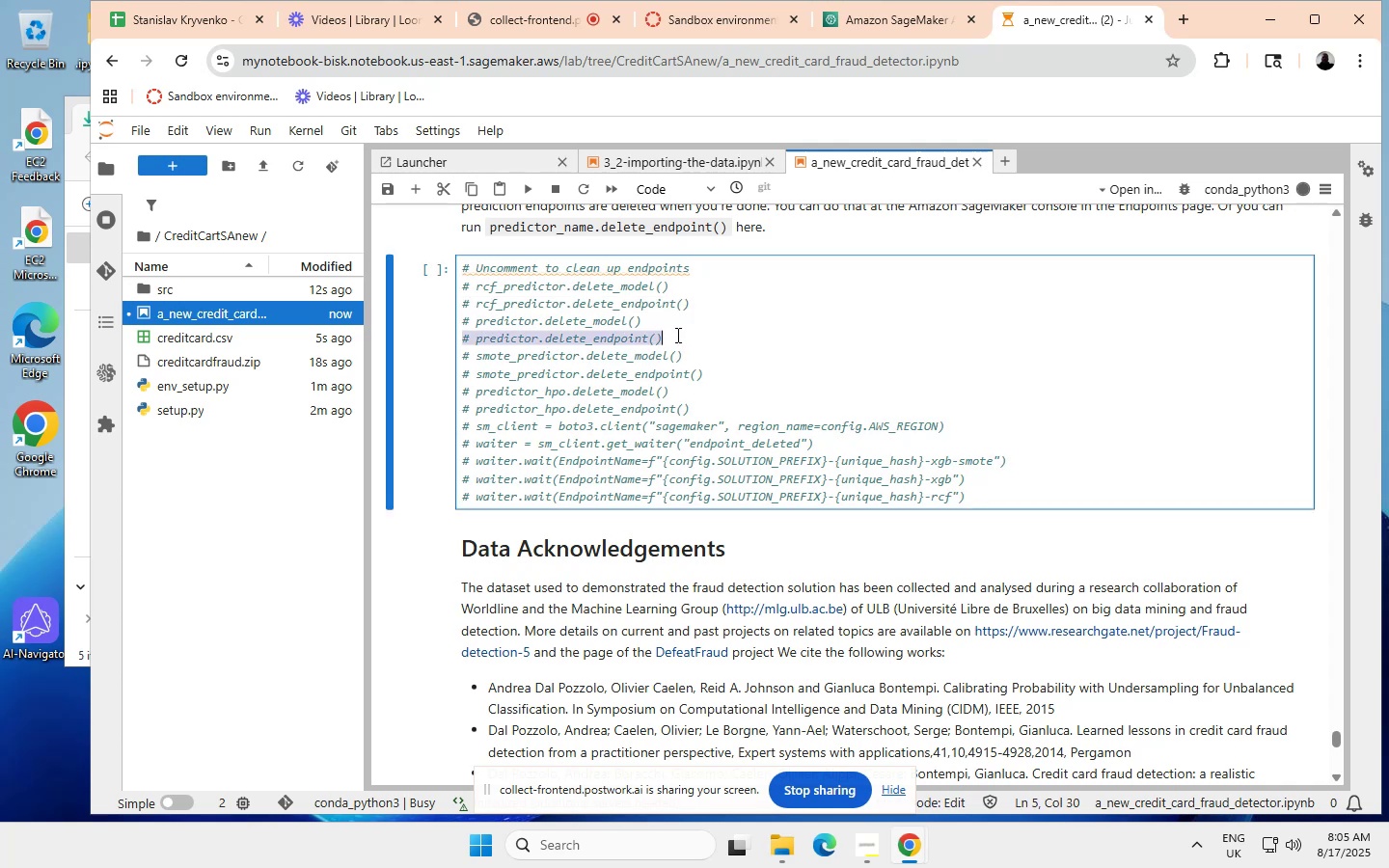 
key(Control+ControlLeft)
 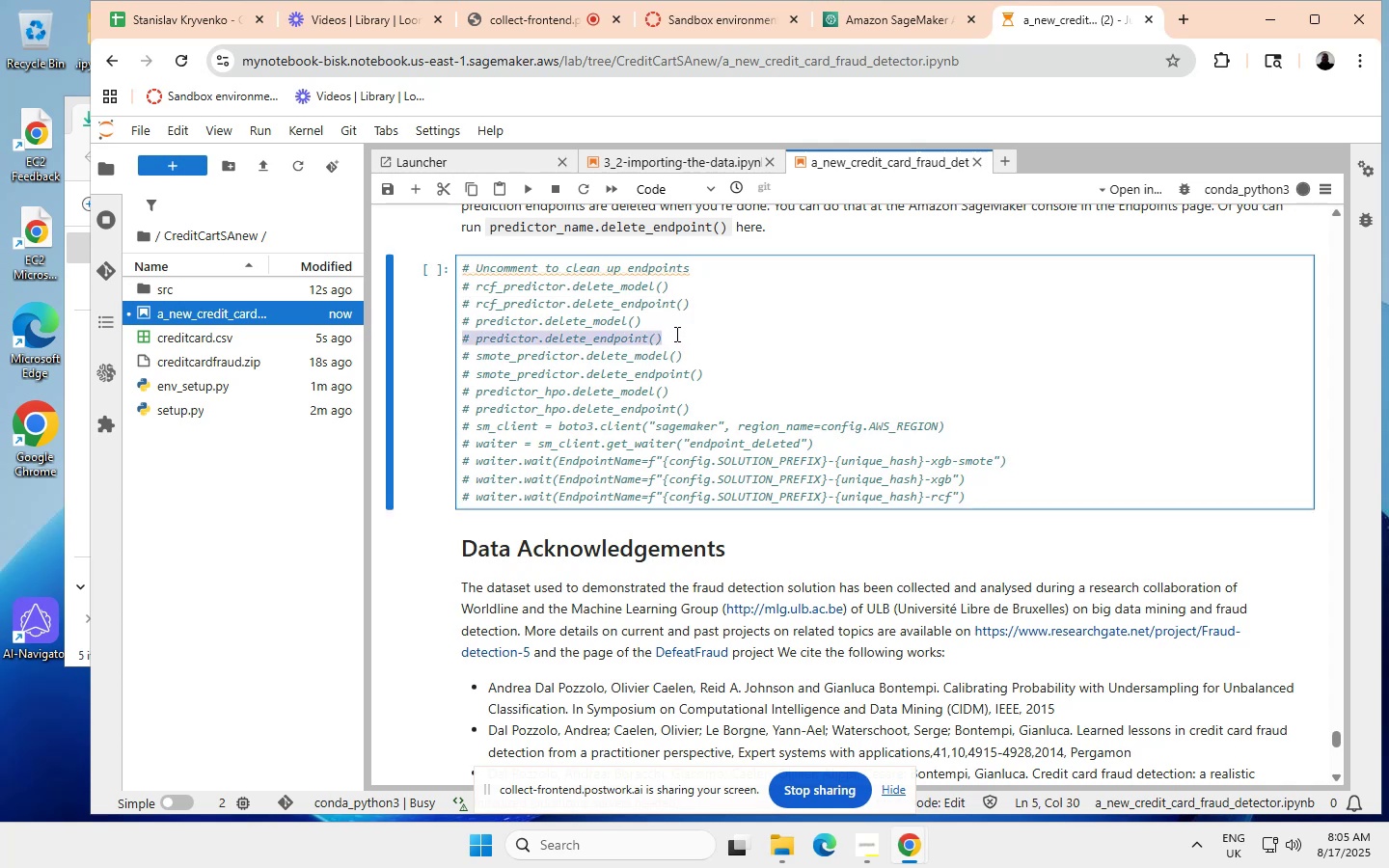 
key(Control+C)
 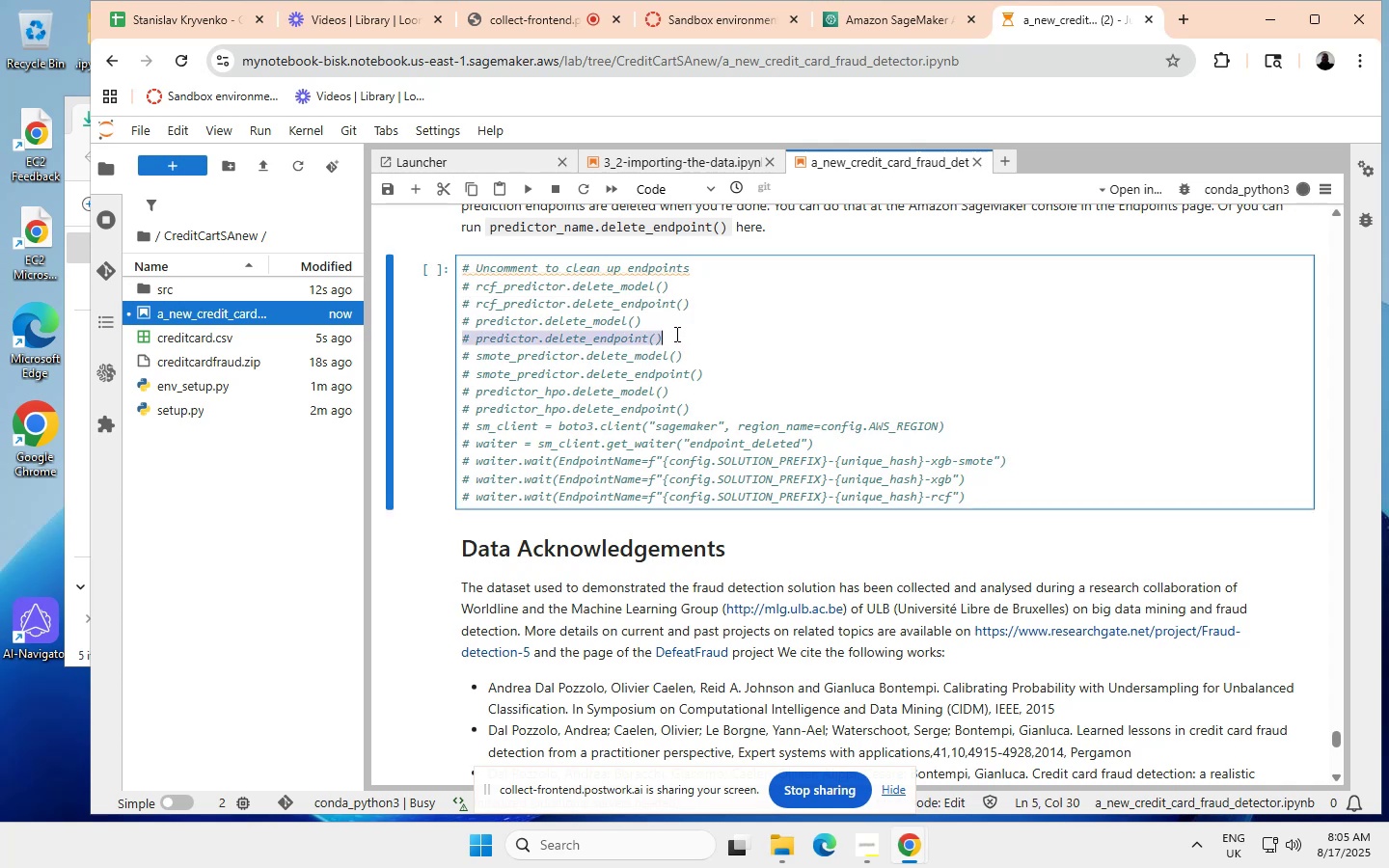 
scroll: coordinate [676, 334], scroll_direction: up, amount: 26.0
 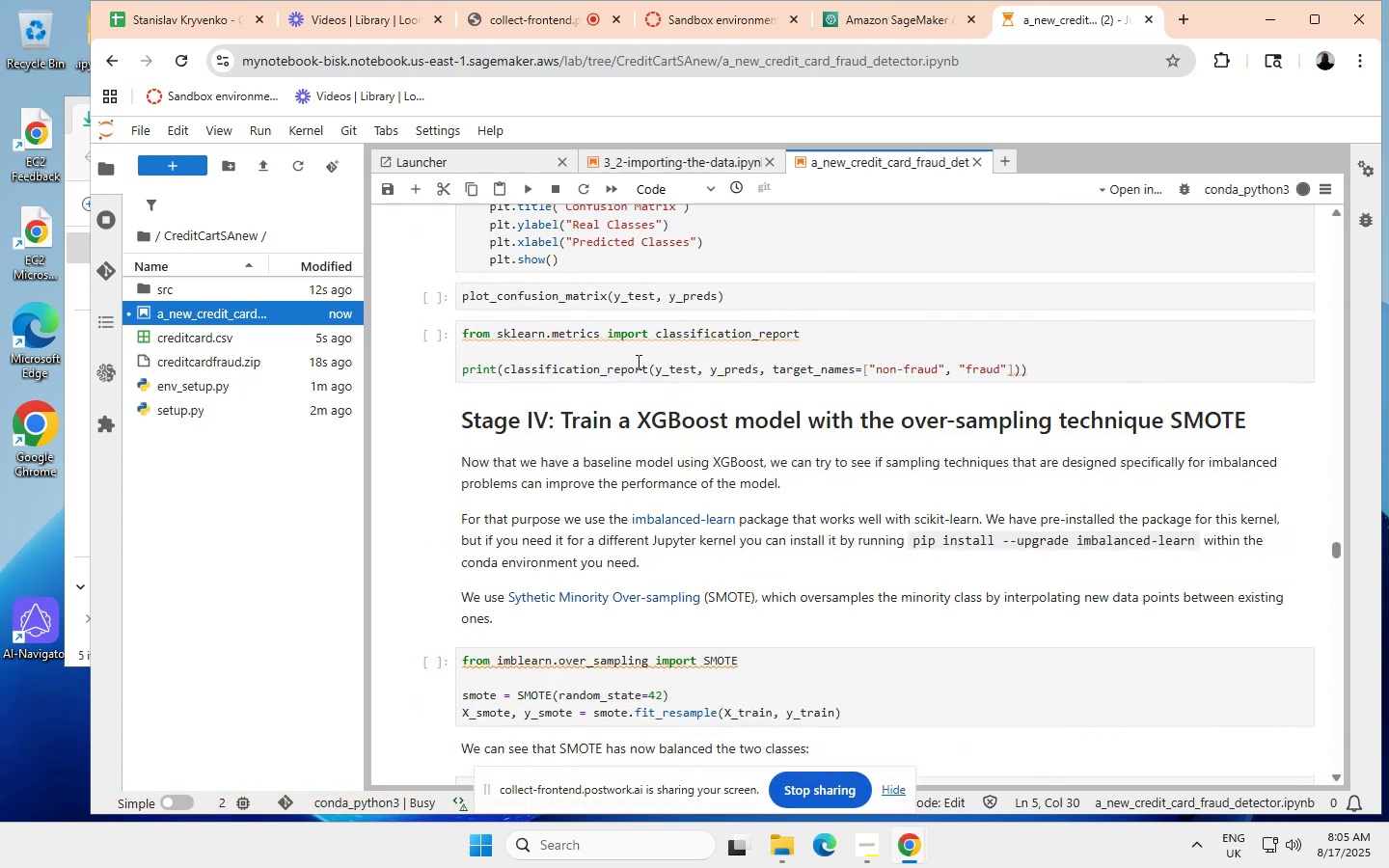 
scroll: coordinate [628, 369], scroll_direction: none, amount: 0.0
 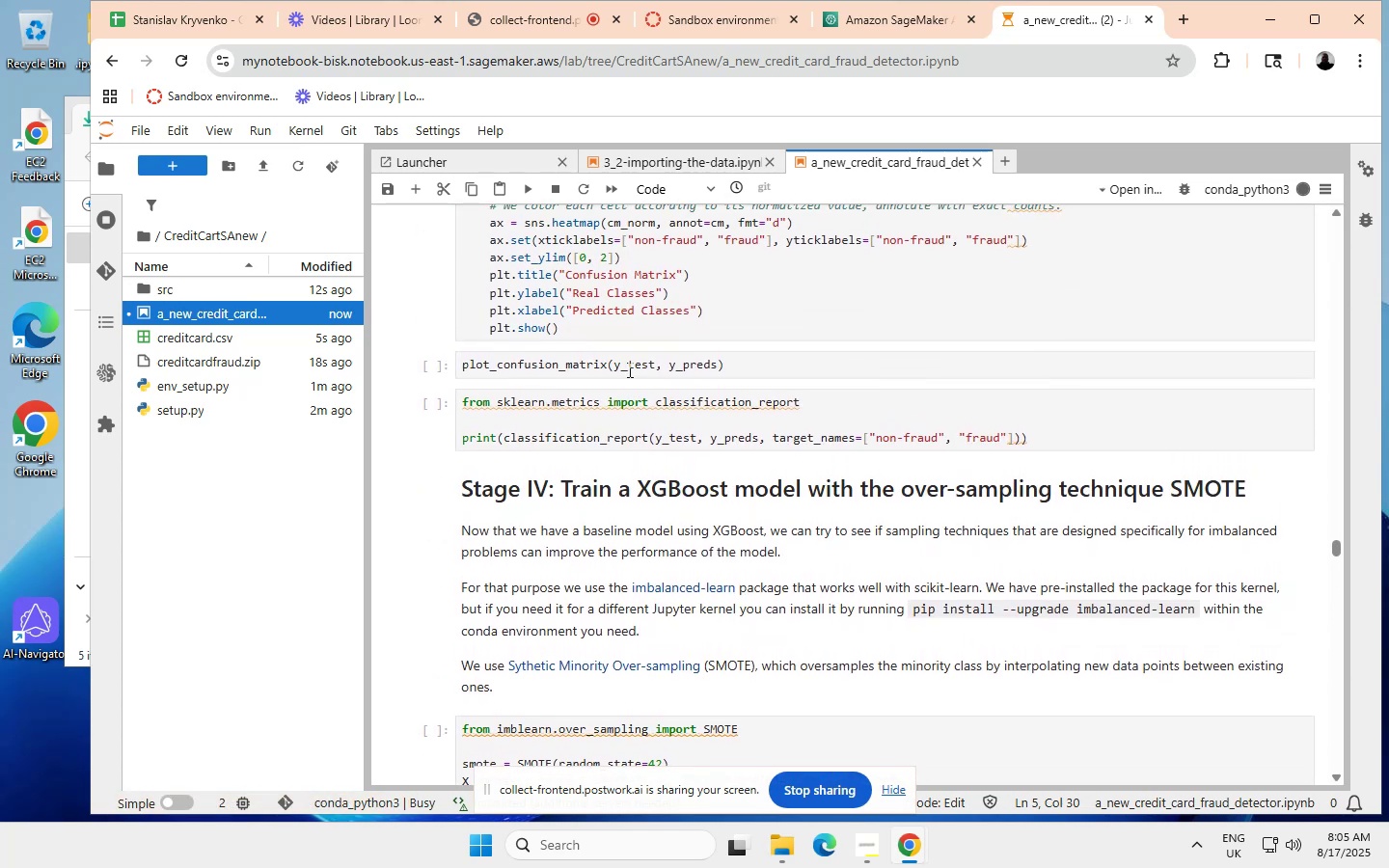 
scroll: coordinate [628, 369], scroll_direction: up, amount: 1.0
 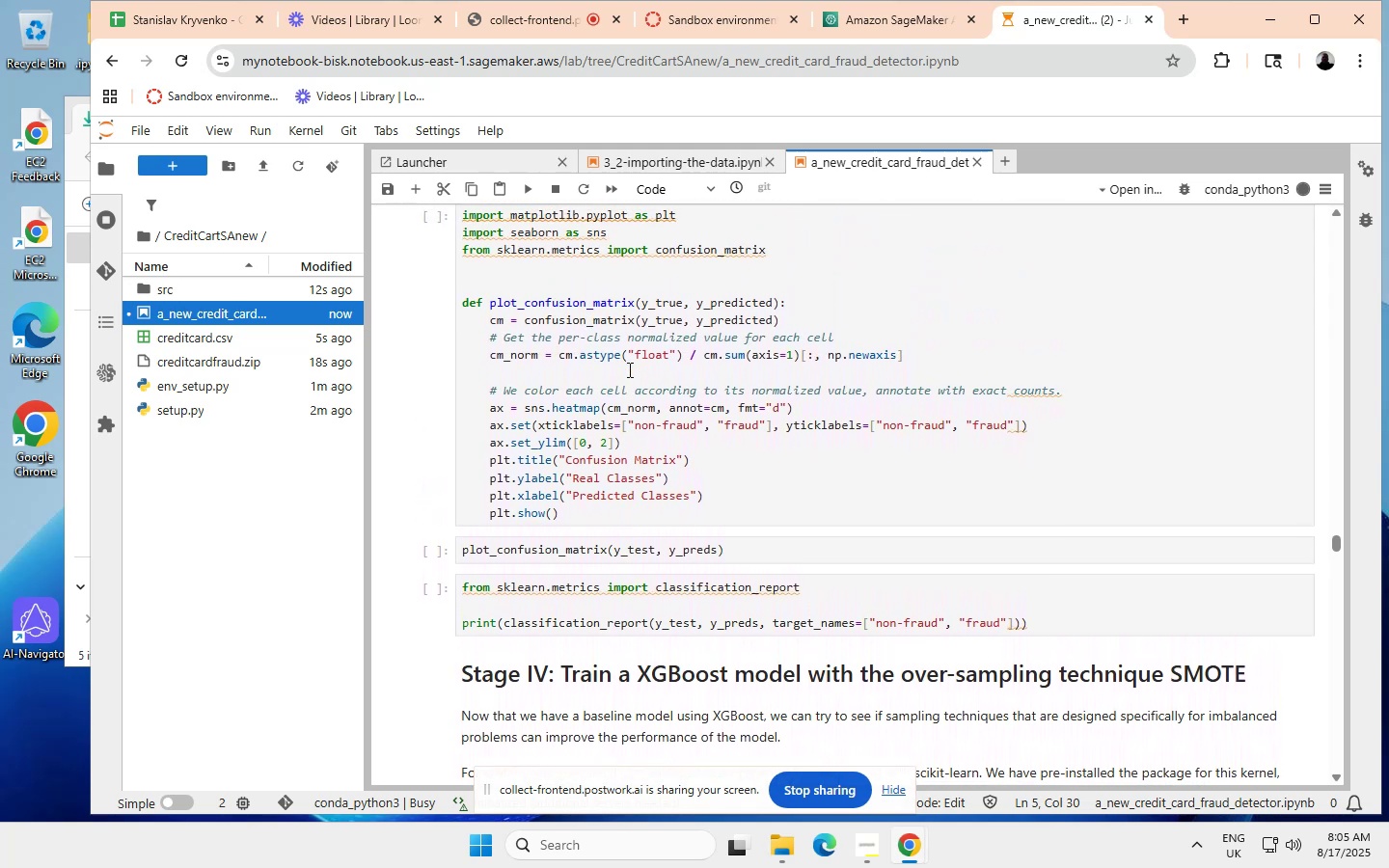 
scroll: coordinate [628, 369], scroll_direction: none, amount: 0.0
 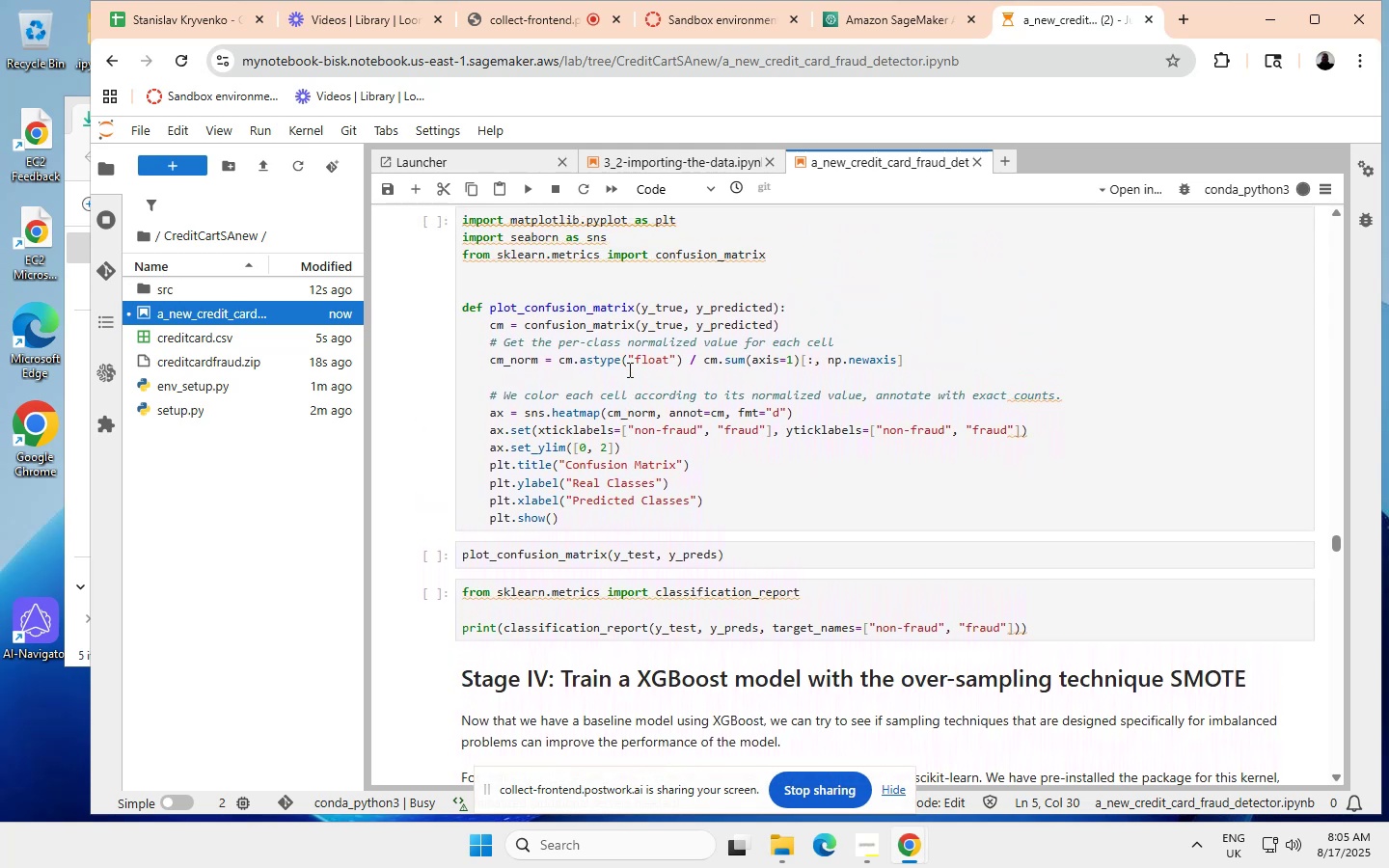 
scroll: coordinate [628, 369], scroll_direction: up, amount: 18.0
 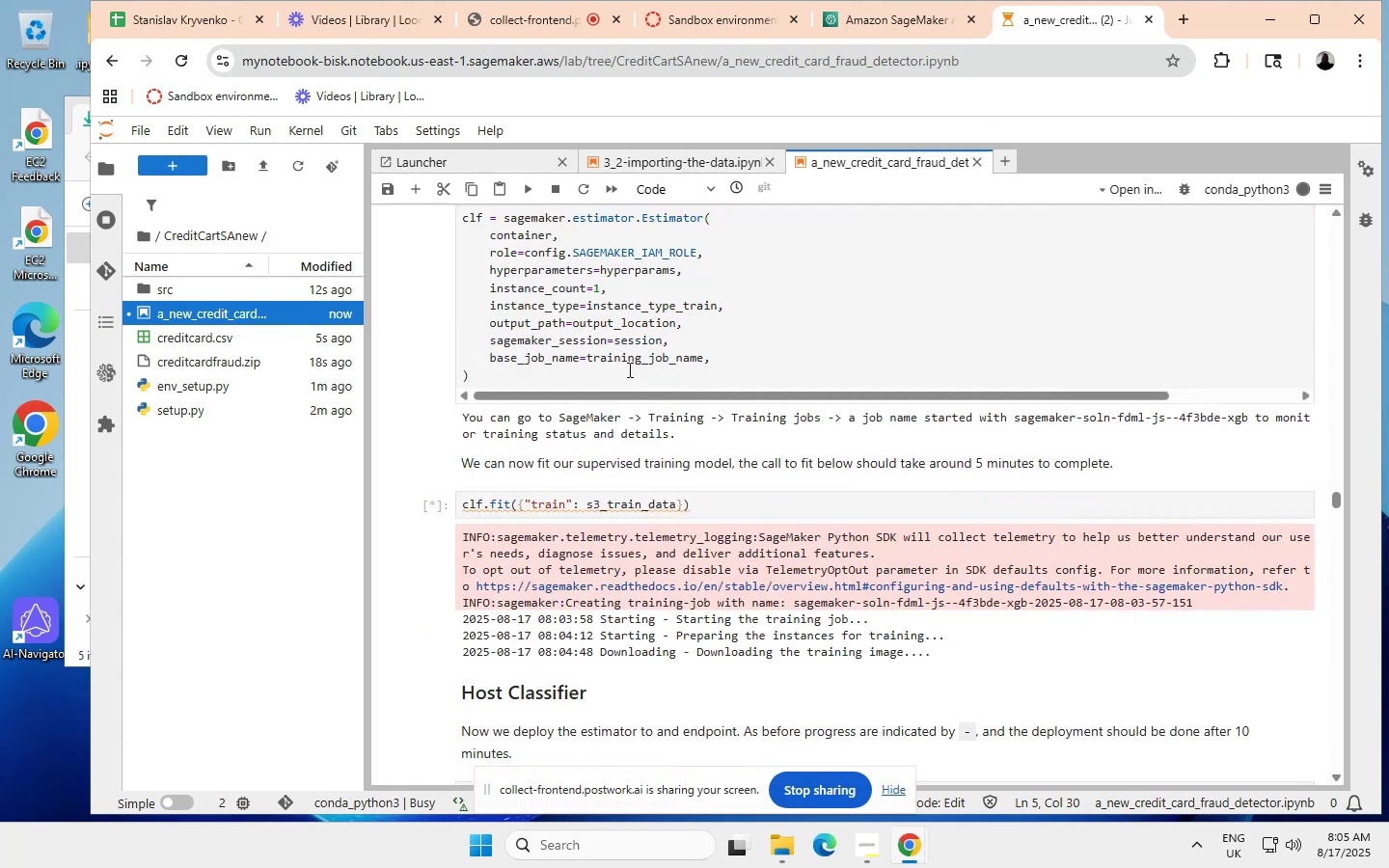 
scroll: coordinate [630, 368], scroll_direction: down, amount: 14.0
 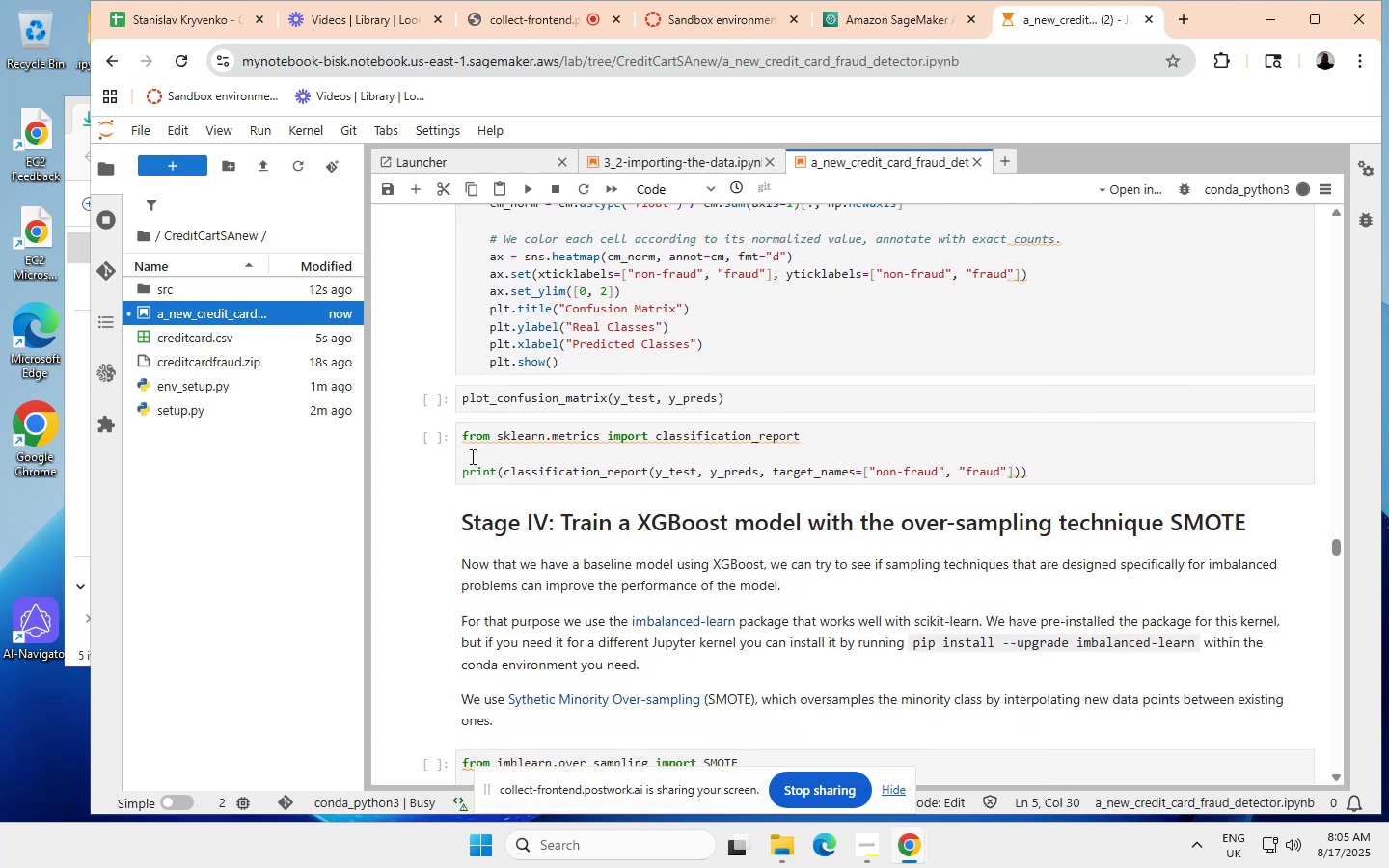 
scroll: coordinate [470, 456], scroll_direction: none, amount: 0.0
 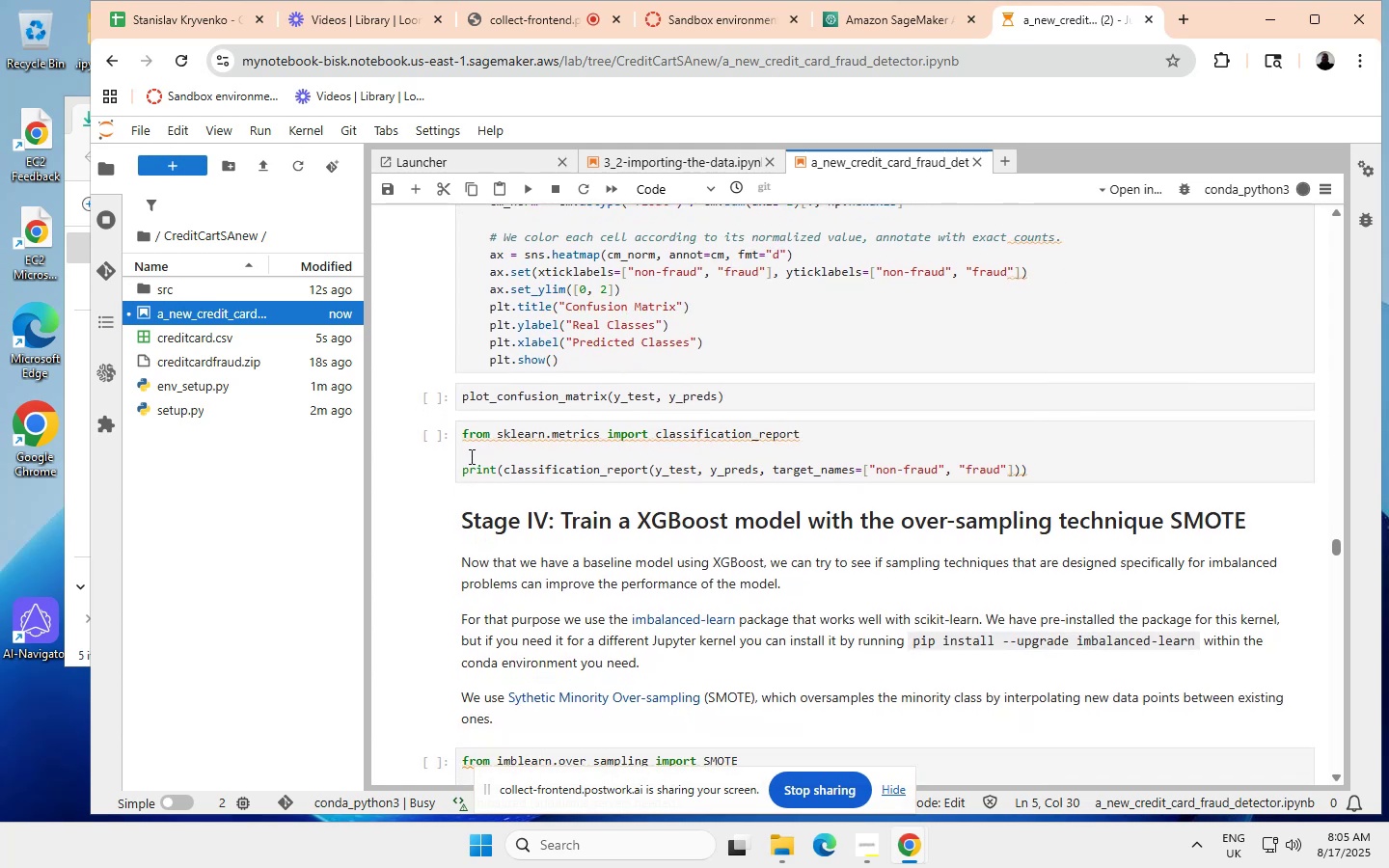 
left_click([470, 456])
 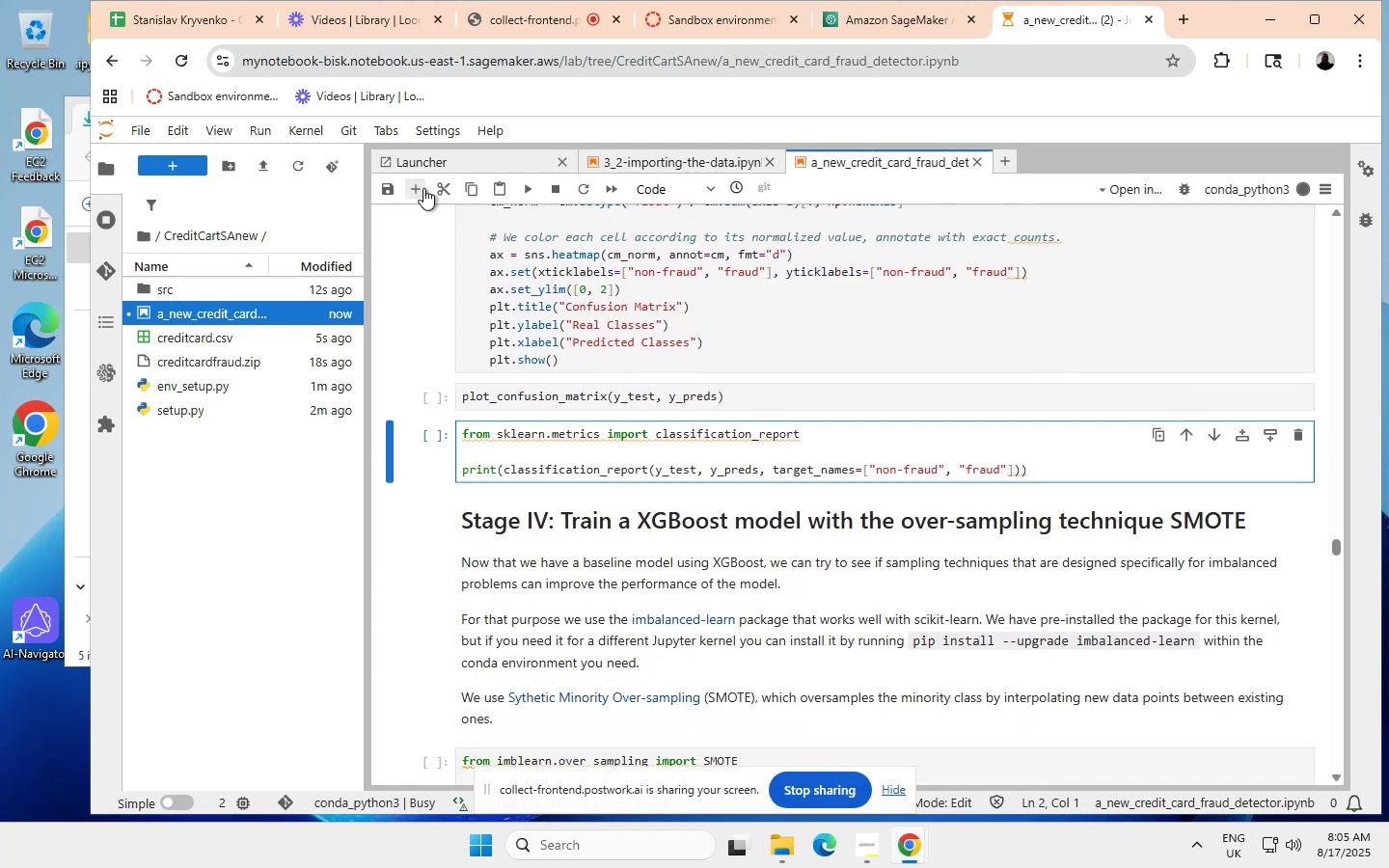 
scroll: coordinate [414, 187], scroll_direction: none, amount: 0.0
 